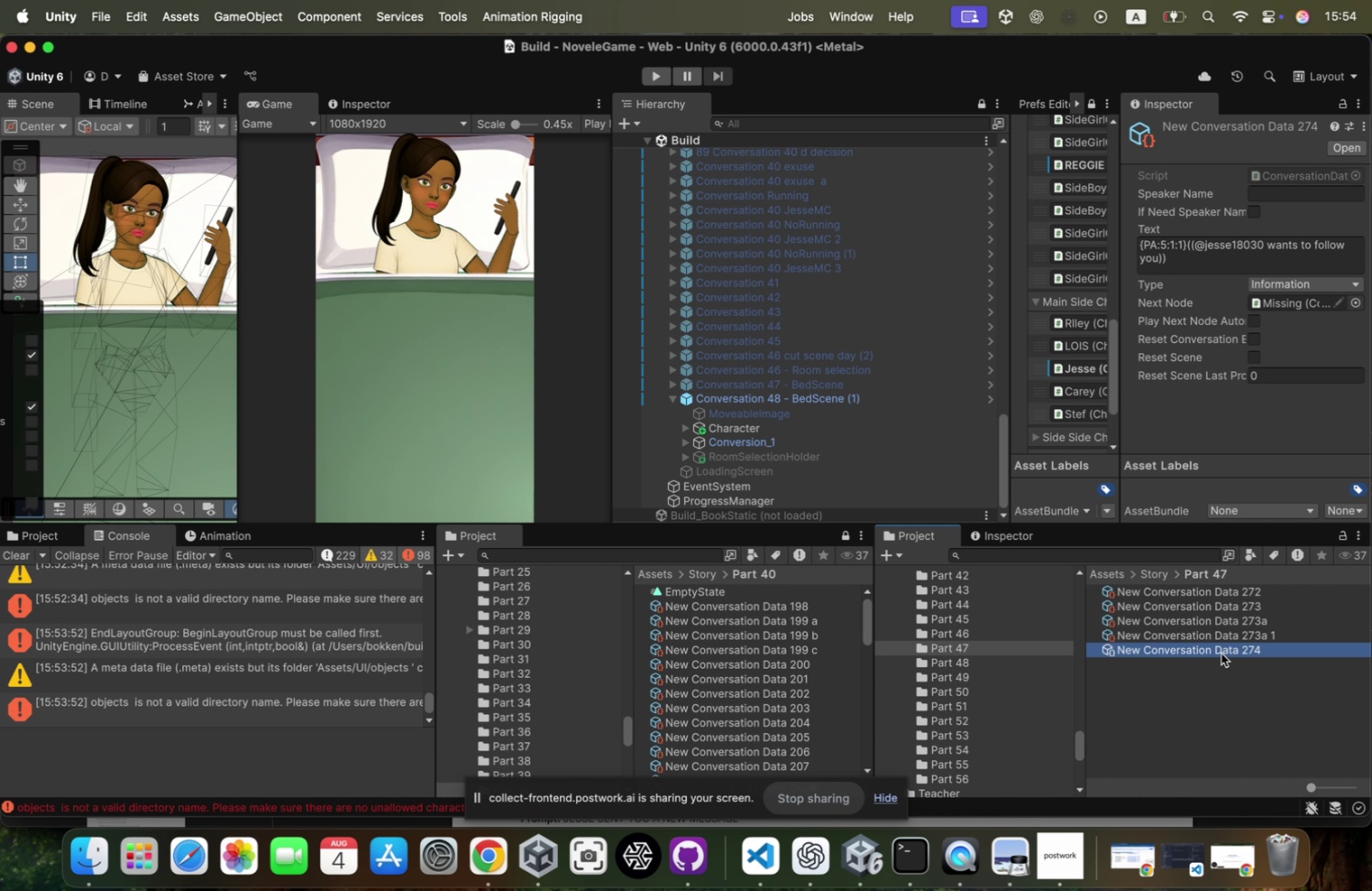 
key(Meta+CommandLeft)
 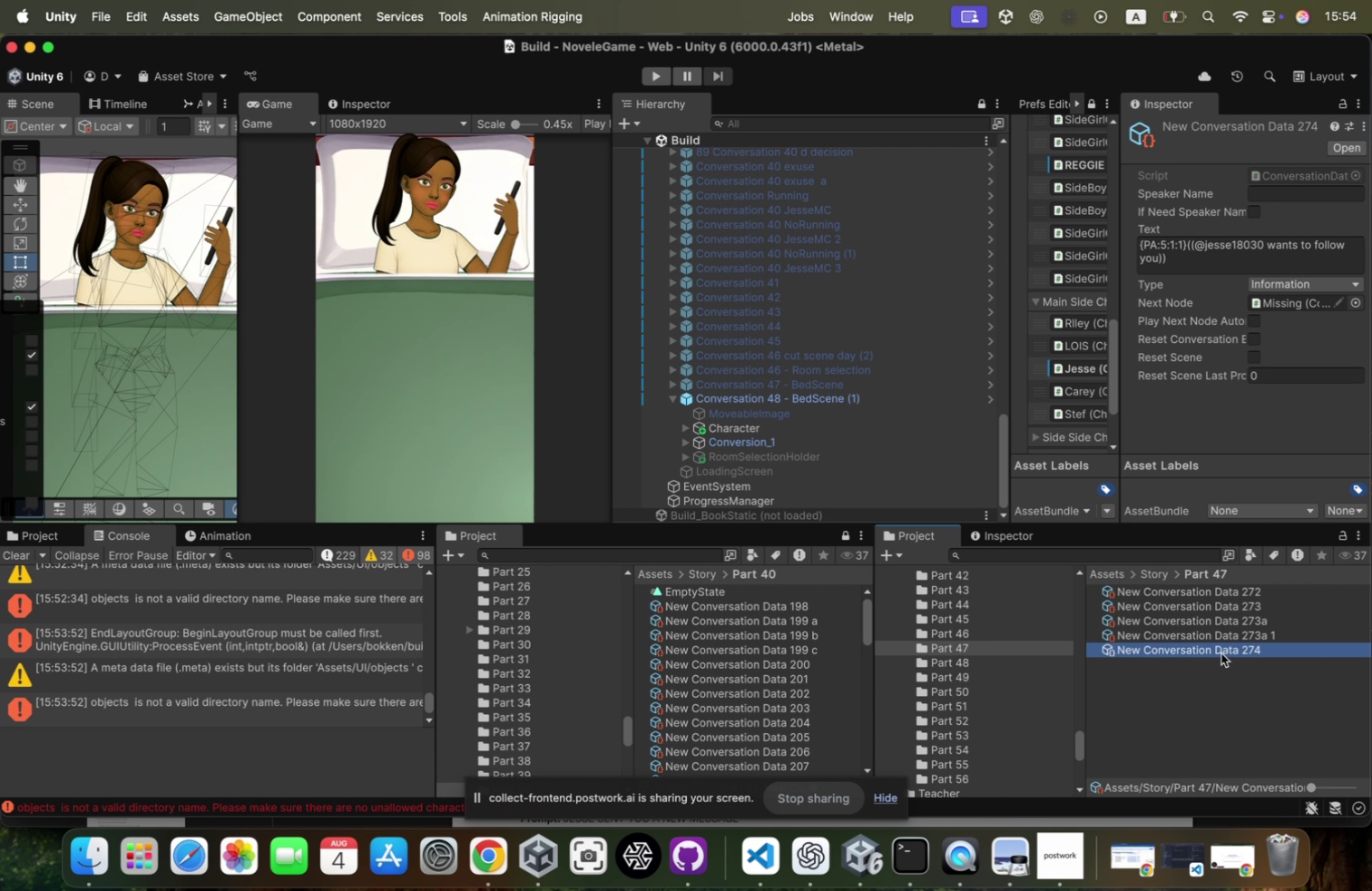 
key(Meta+D)
 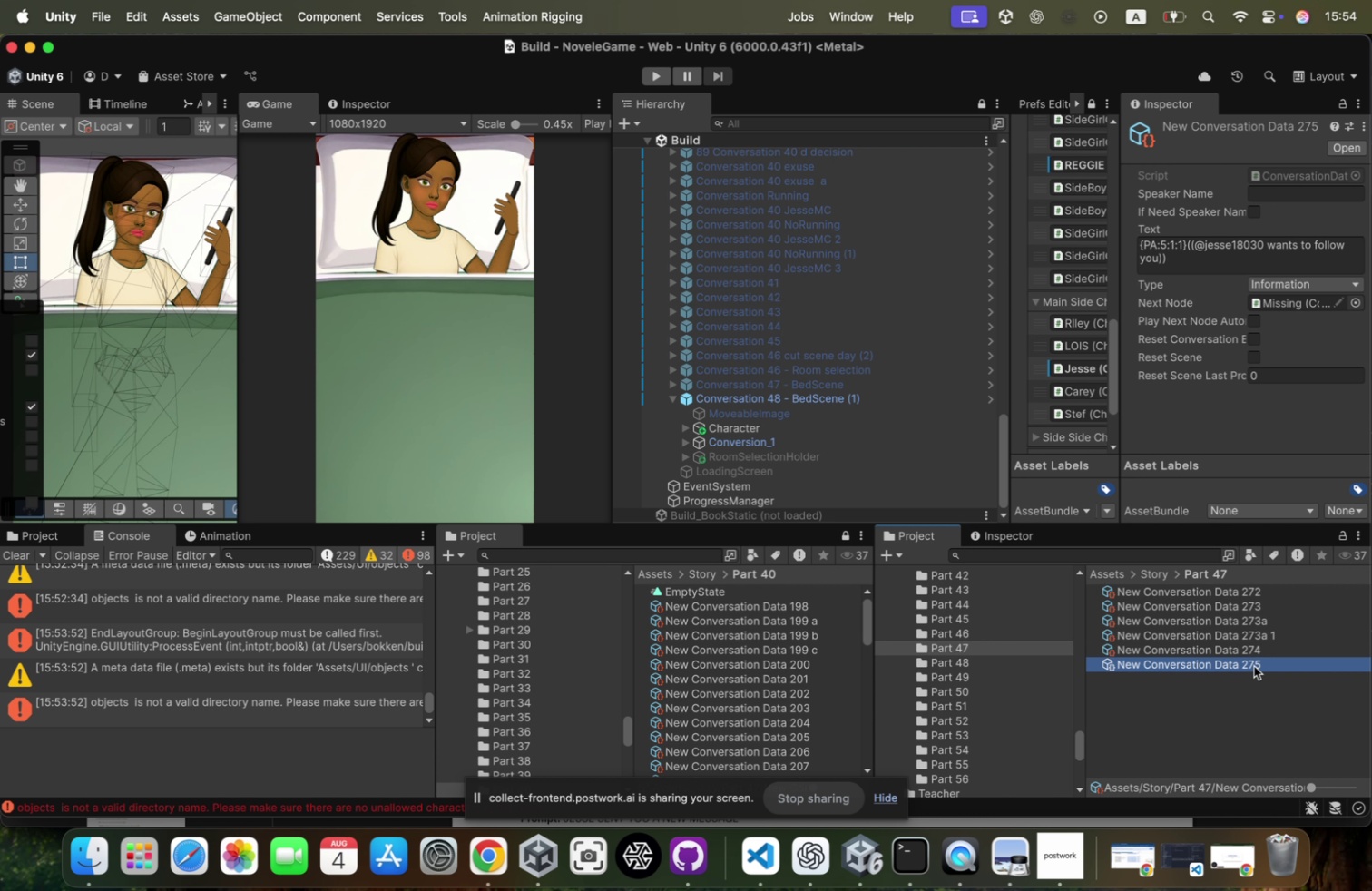 
left_click([1258, 666])
 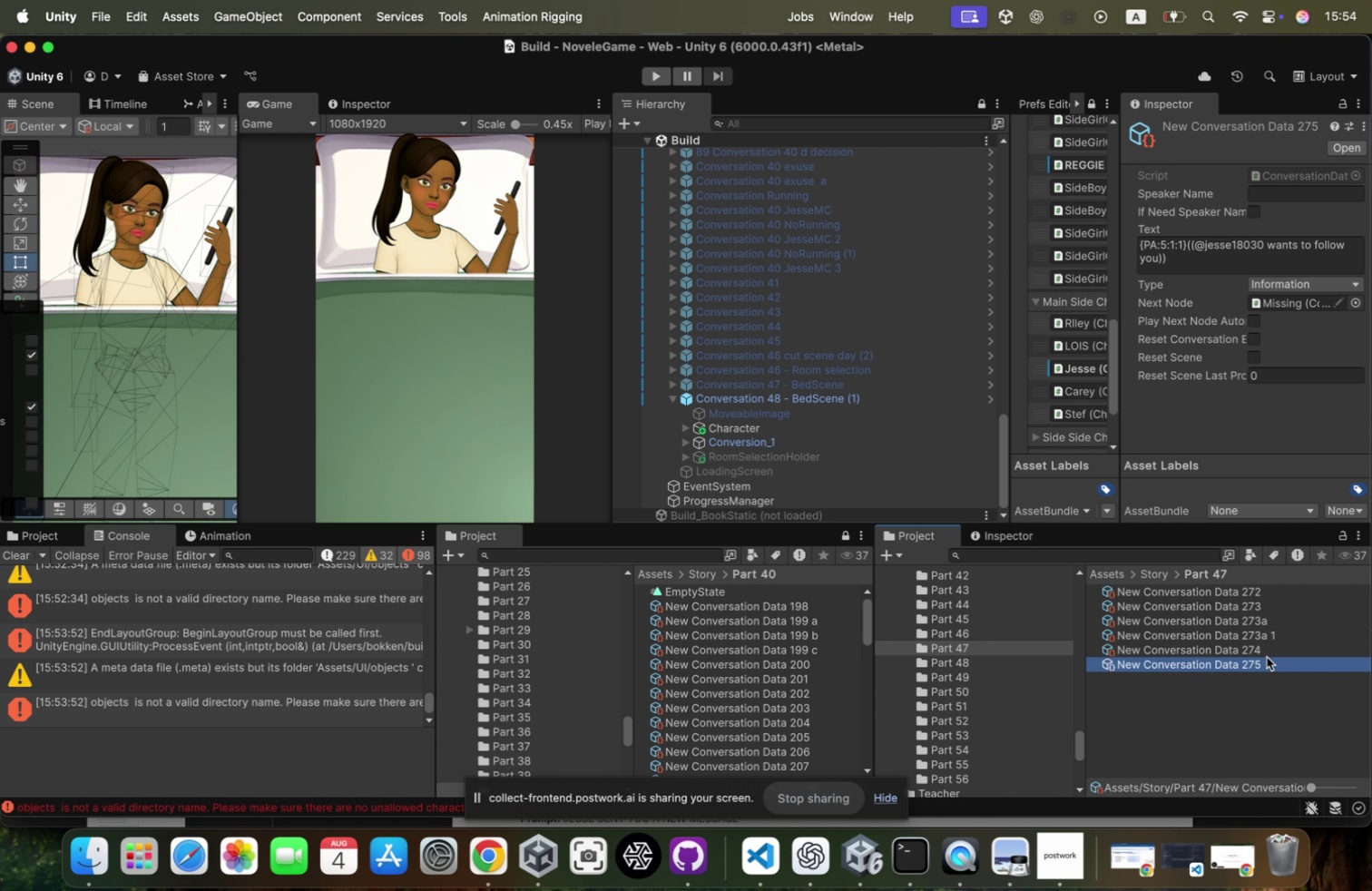 
left_click([1269, 654])
 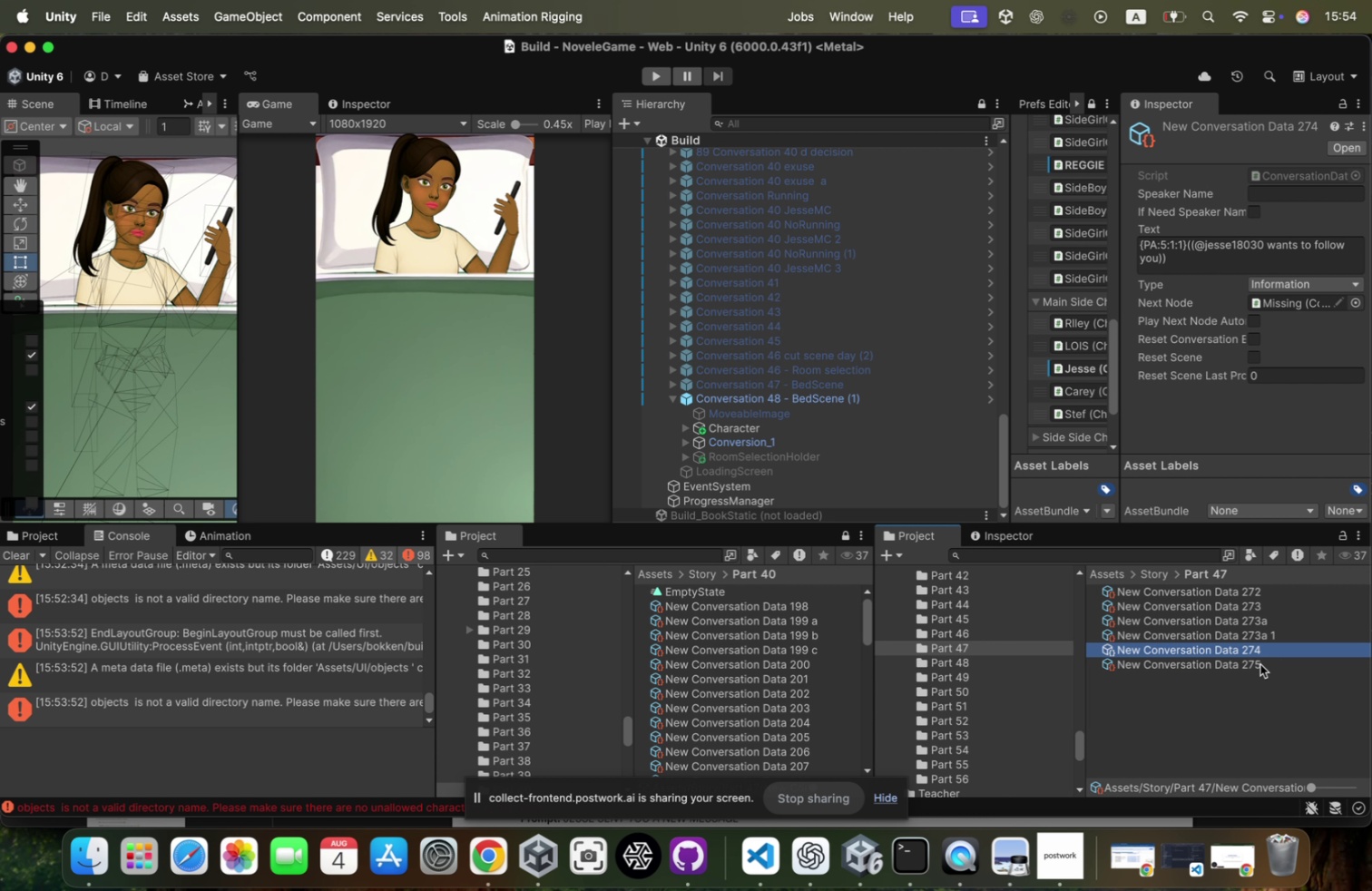 
left_click_drag(start_coordinate=[1258, 666], to_coordinate=[1295, 303])
 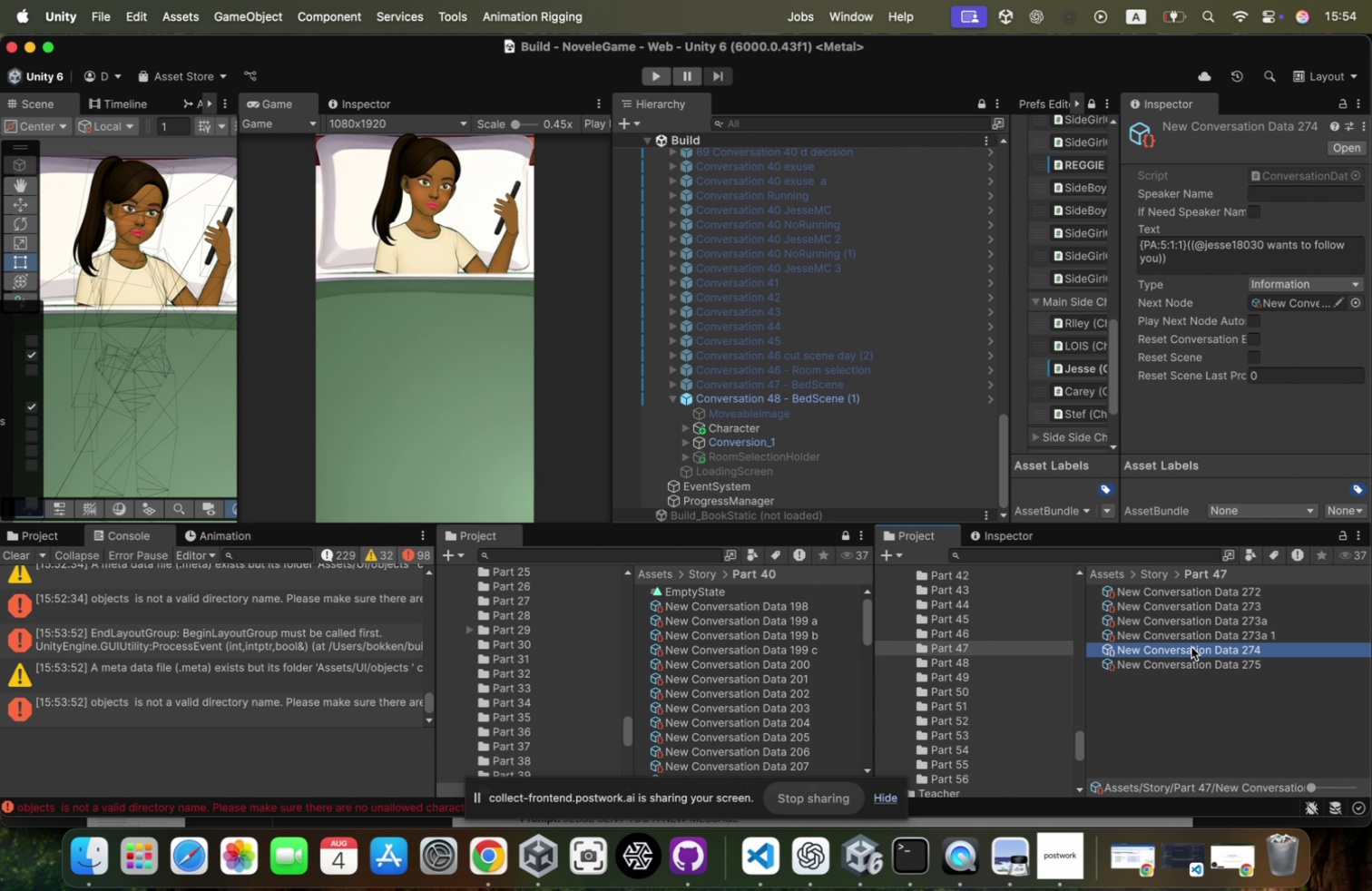 
key(Meta+CommandLeft)
 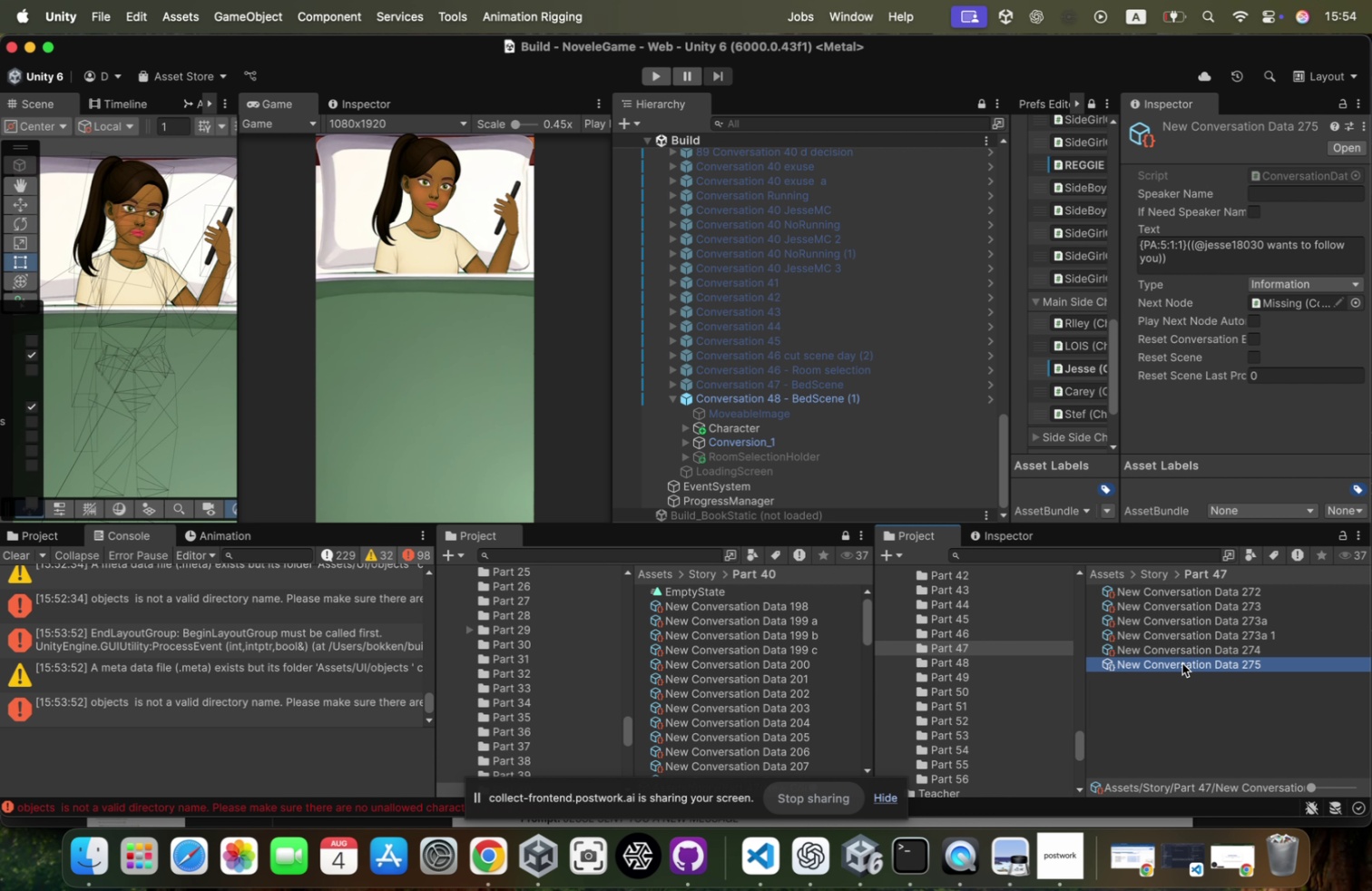 
key(Meta+Tab)
 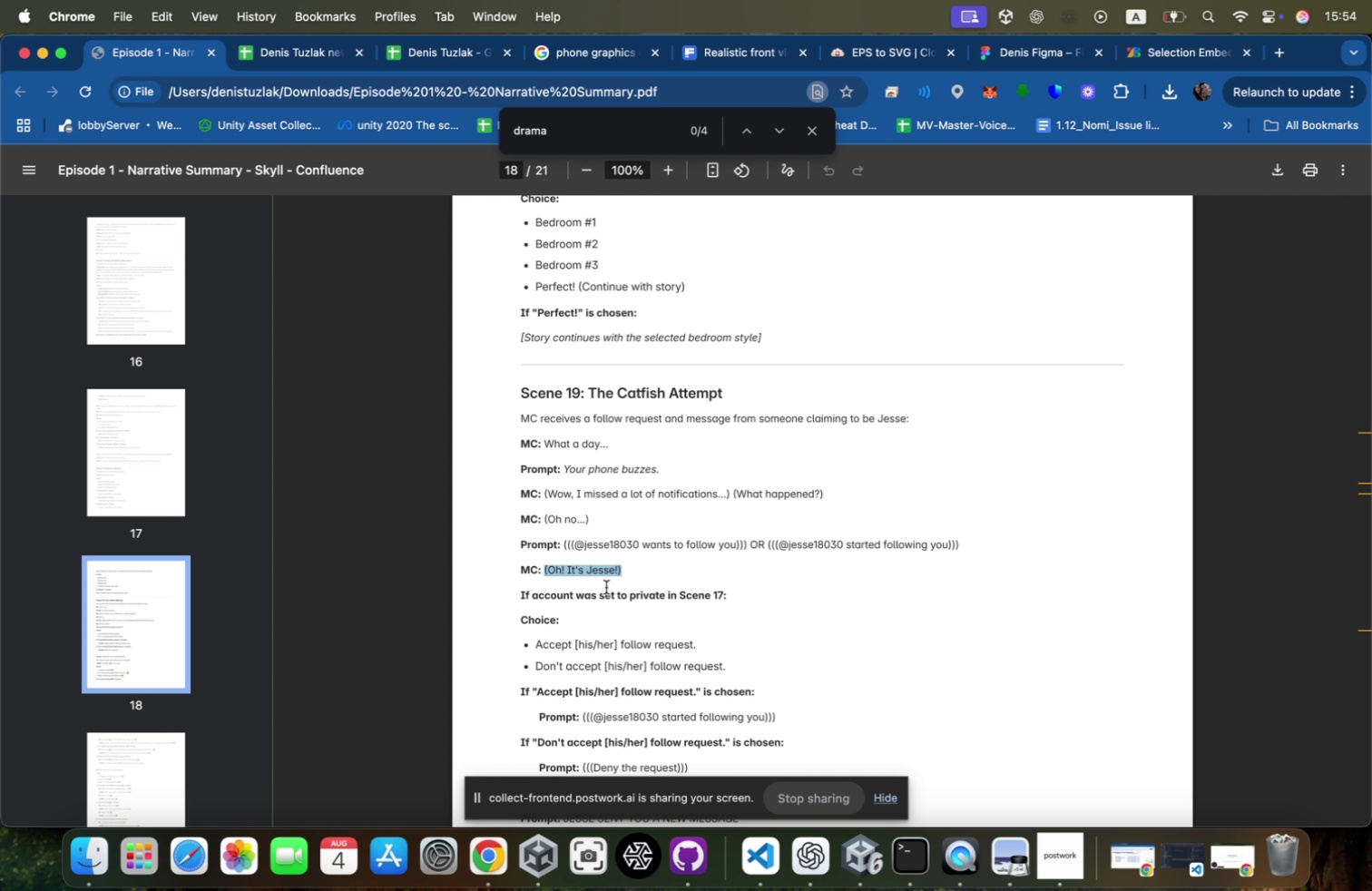 
right_click([609, 572])
 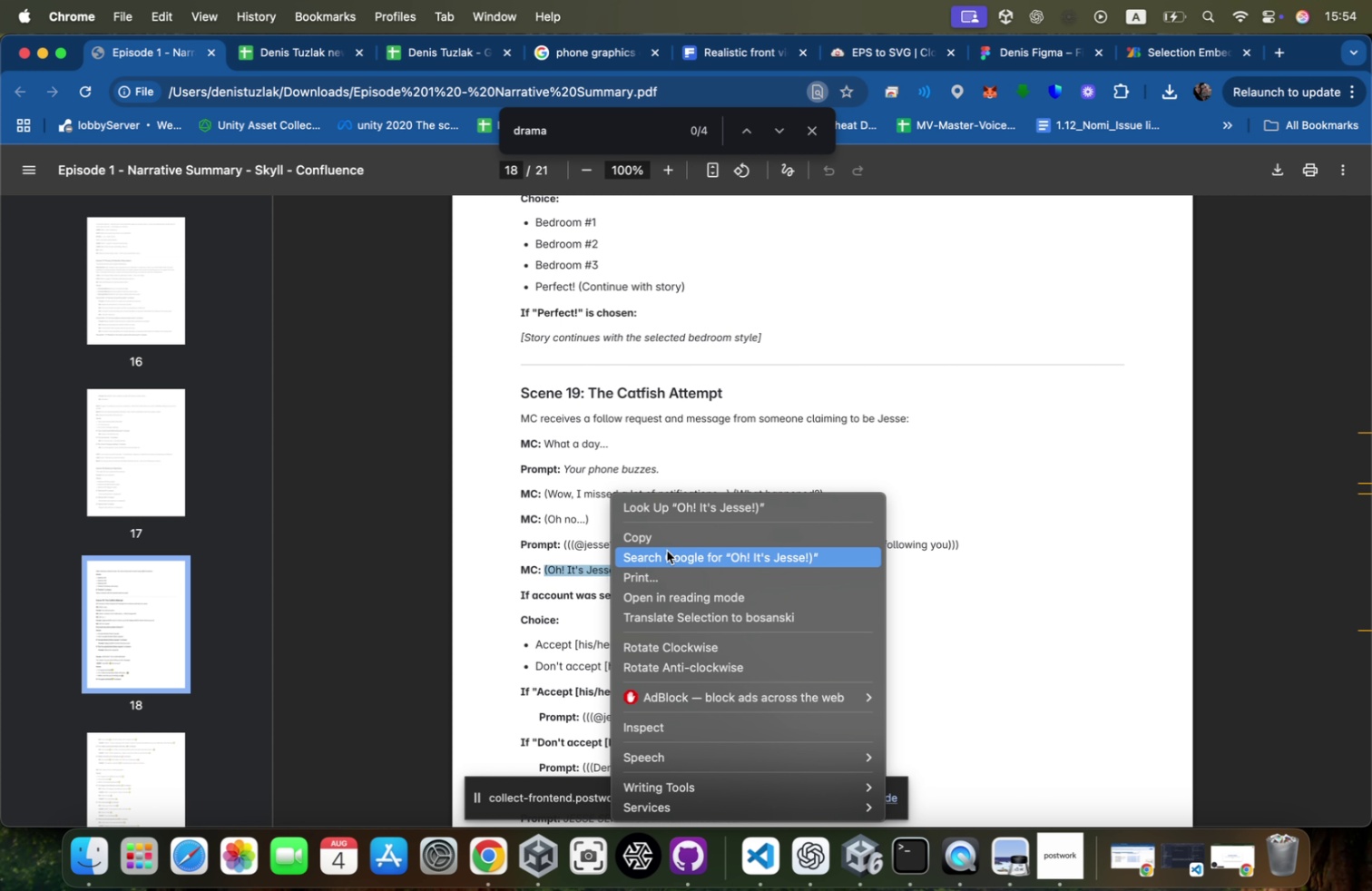 
left_click([673, 535])
 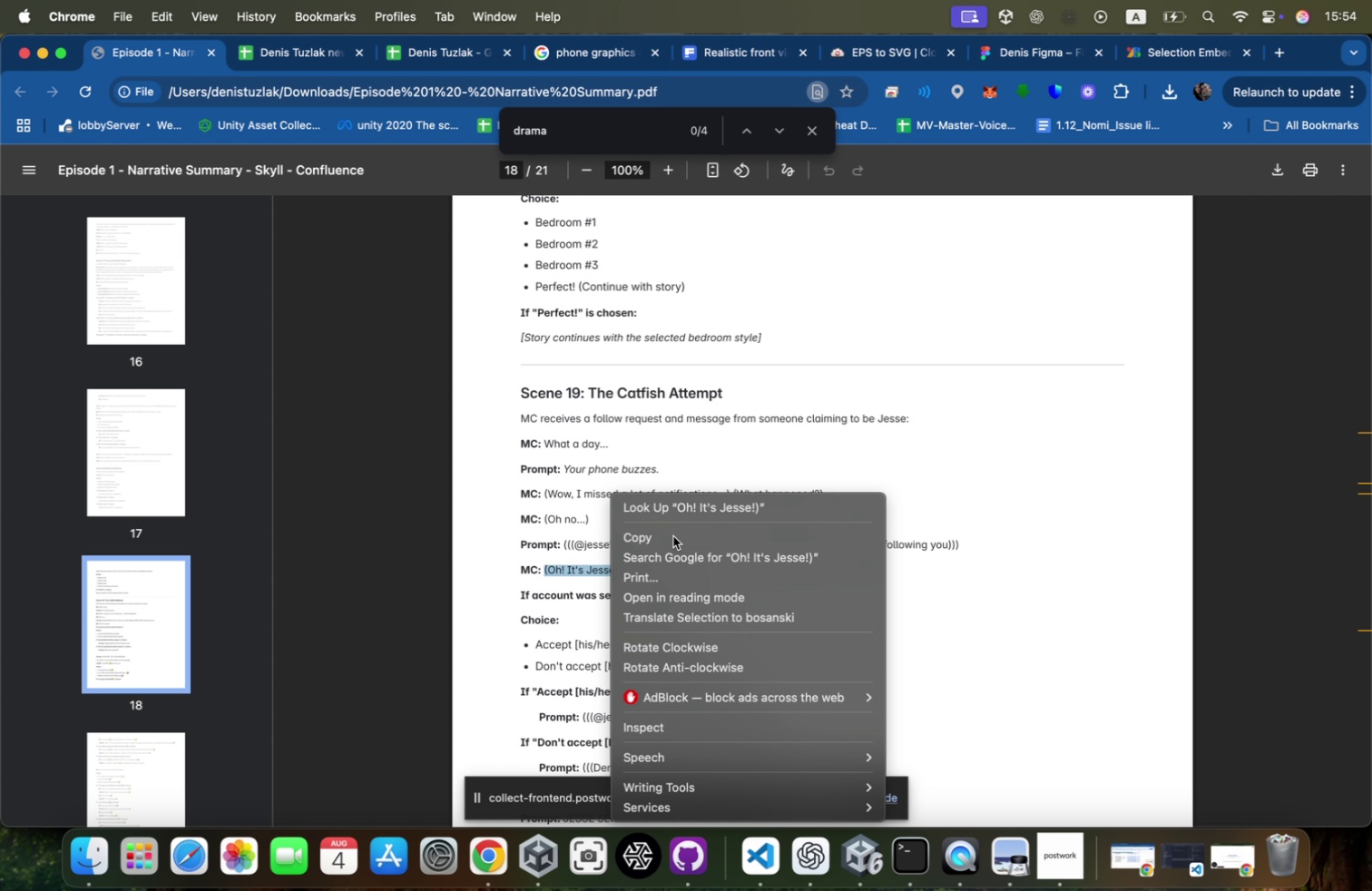 
key(Meta+CommandLeft)
 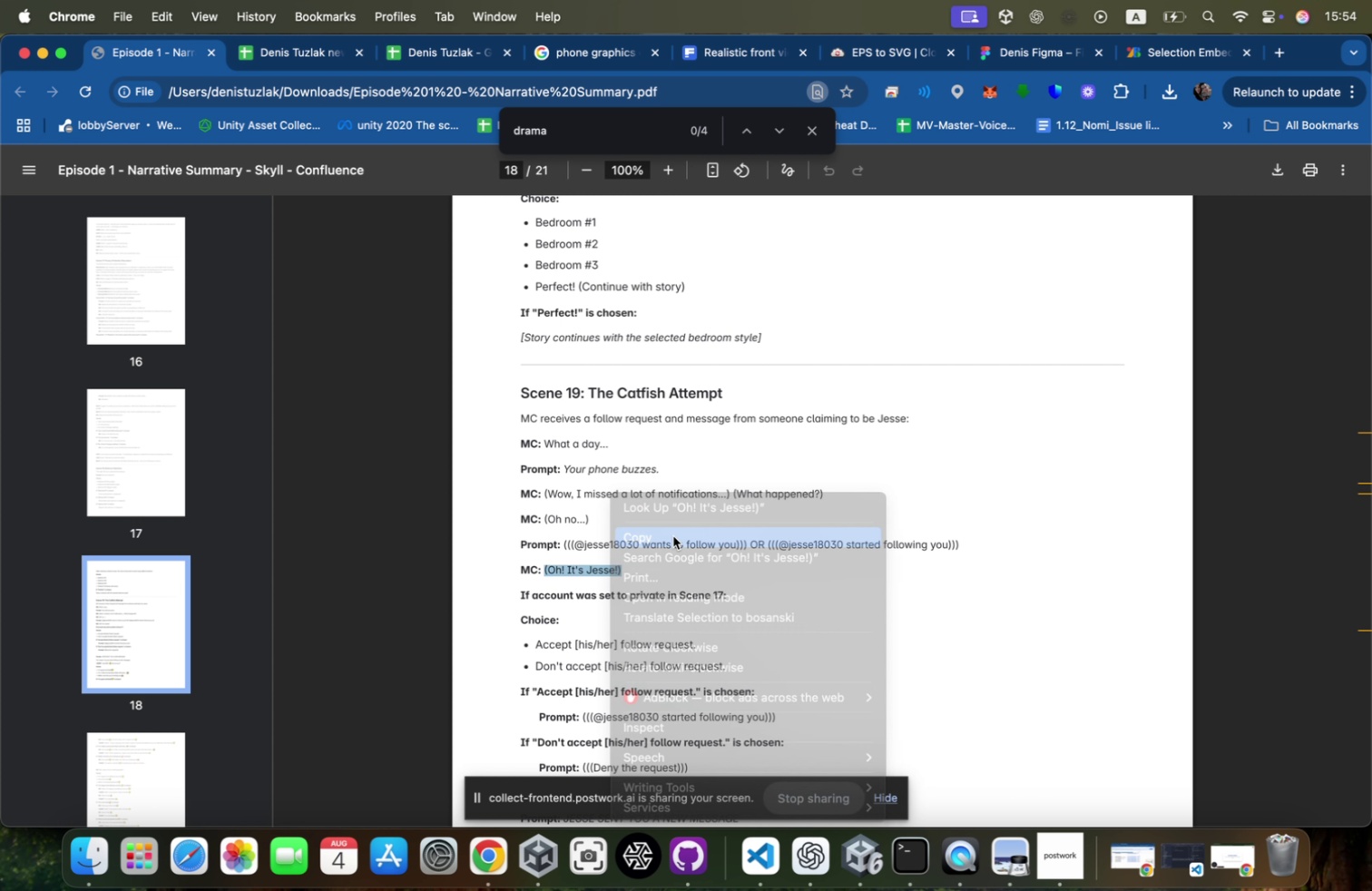 
hold_key(key=Tab, duration=0.34)
 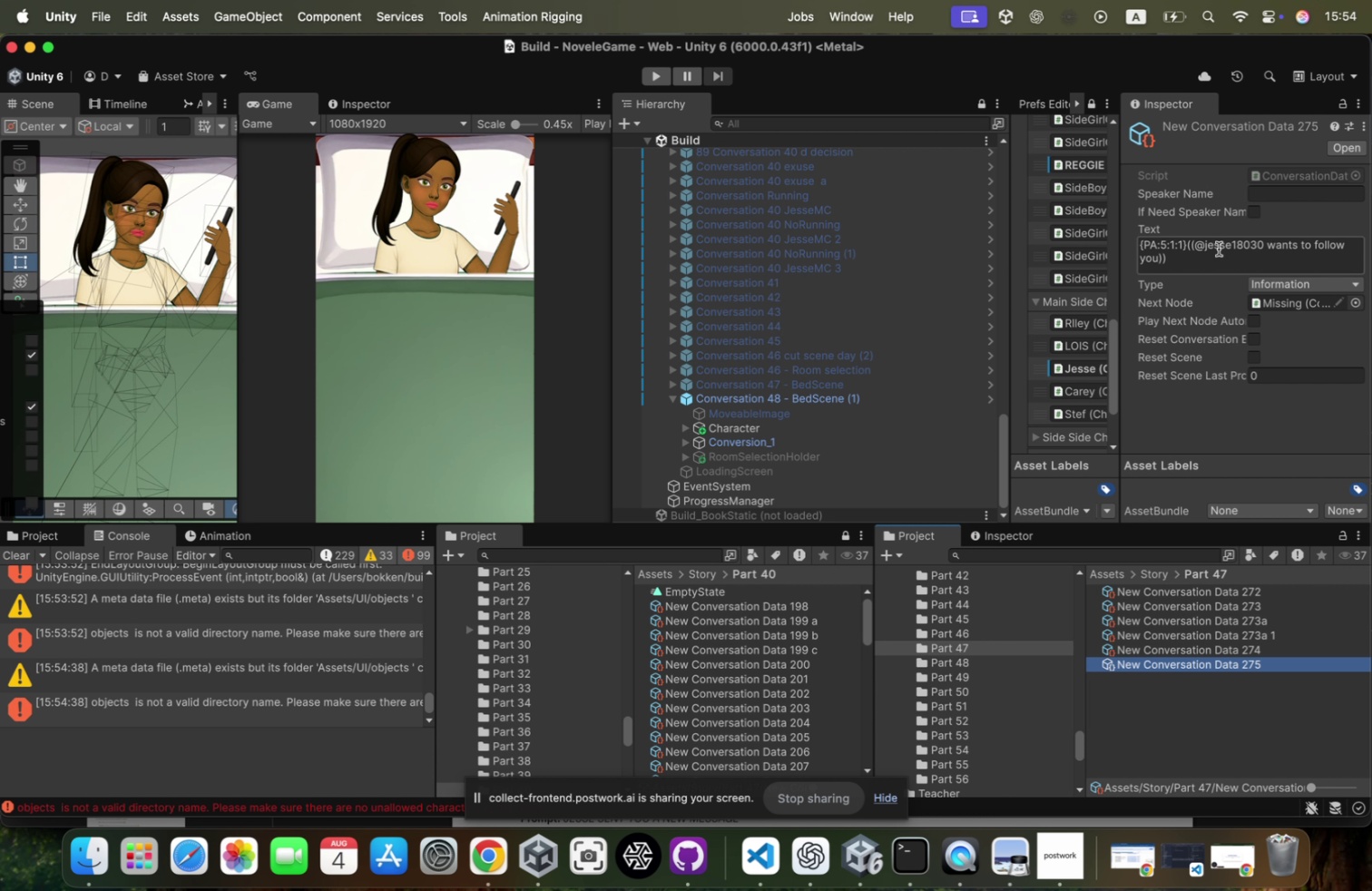 
left_click_drag(start_coordinate=[1209, 259], to_coordinate=[1191, 253])
 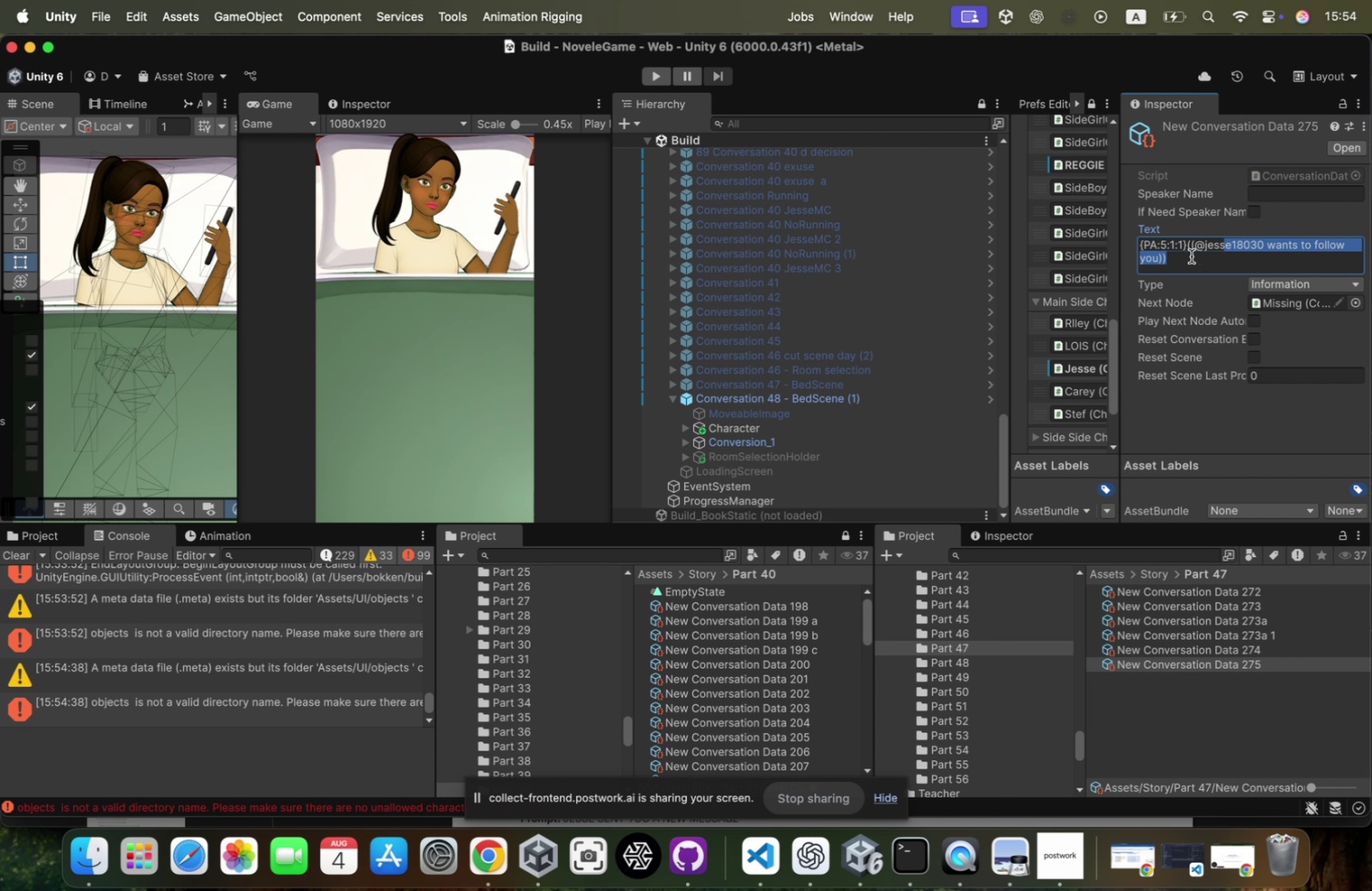 
left_click_drag(start_coordinate=[1194, 259], to_coordinate=[1189, 234])
 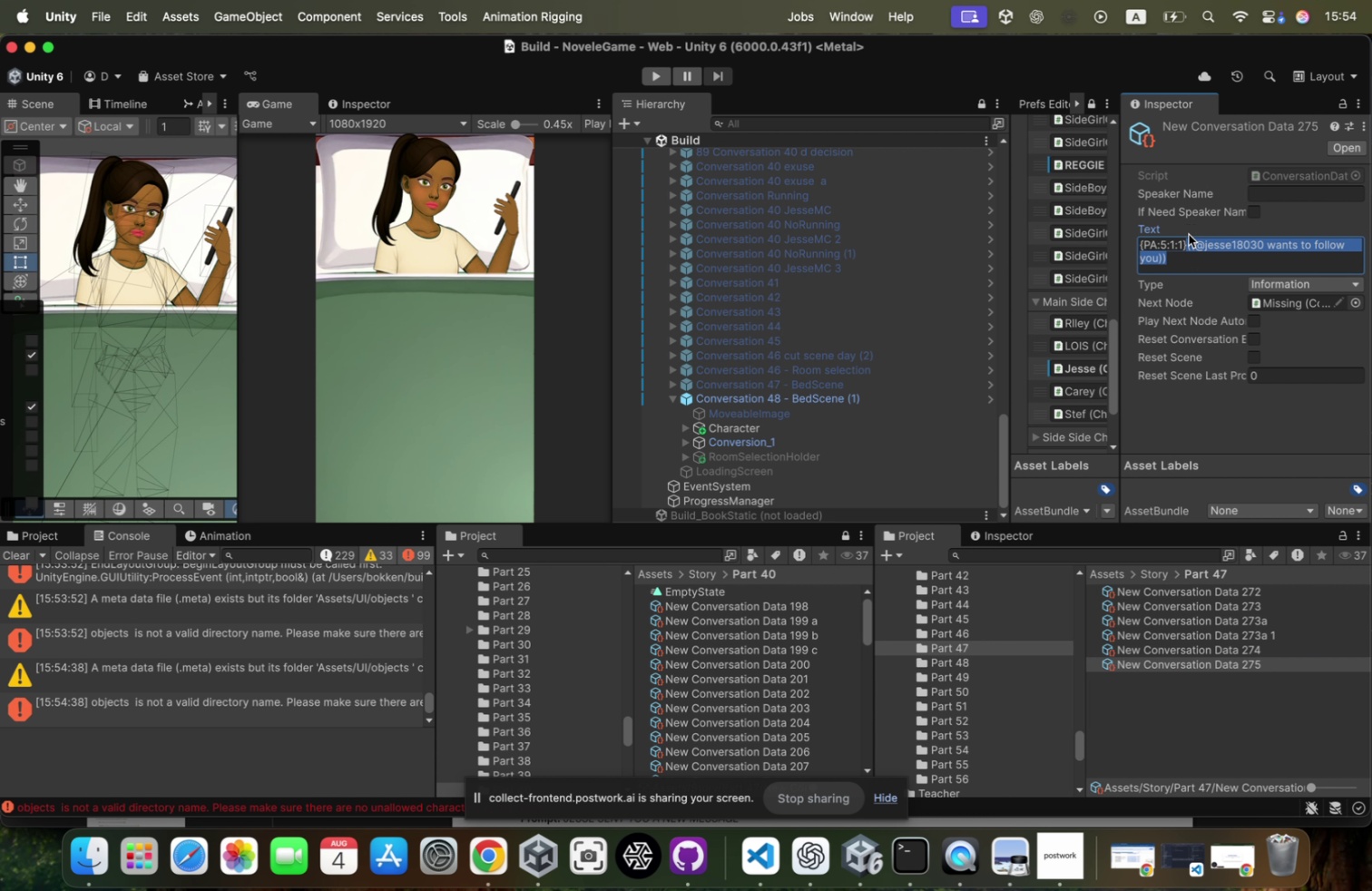 
key(Backspace)
 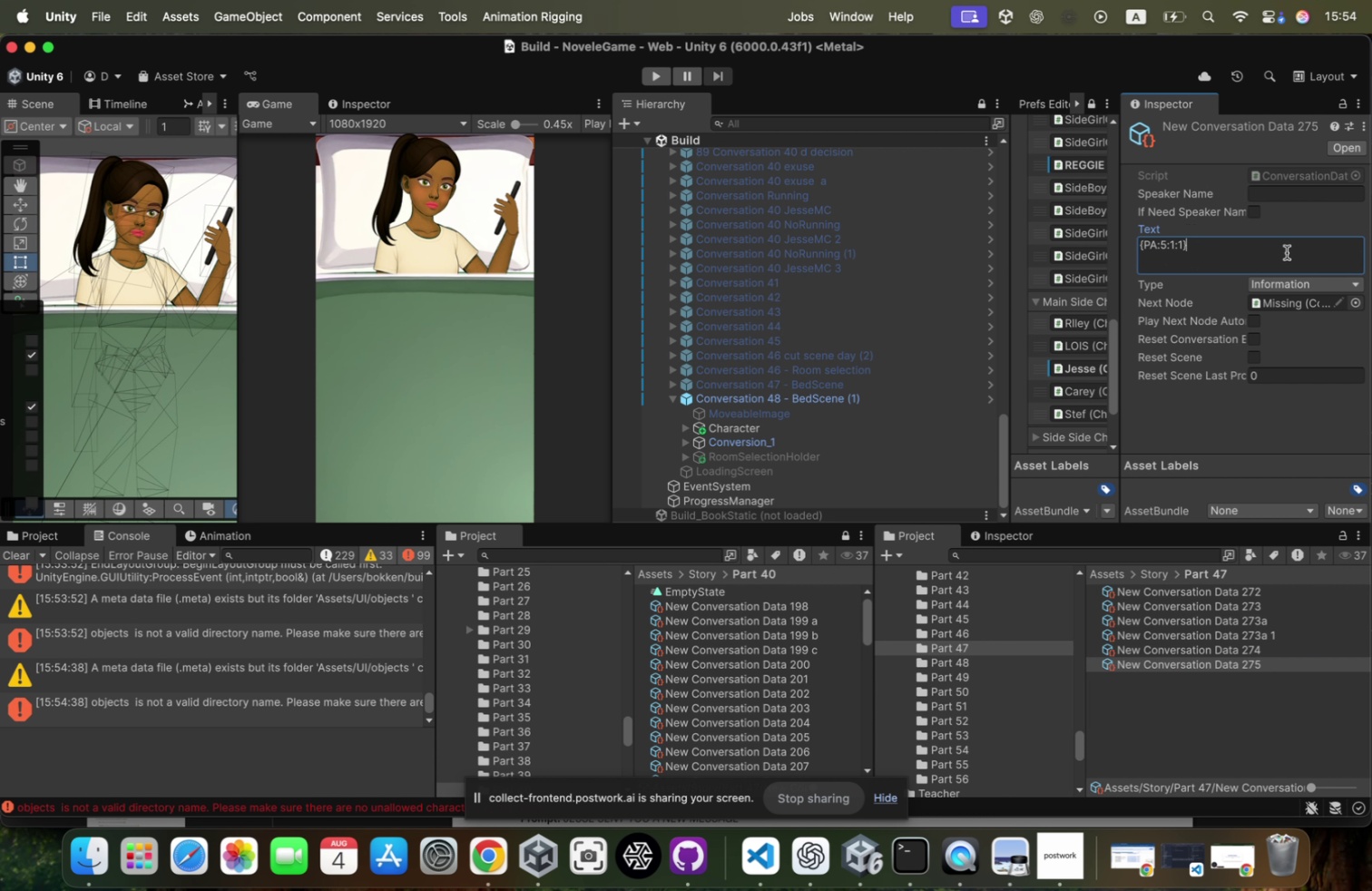 
key(Space)
 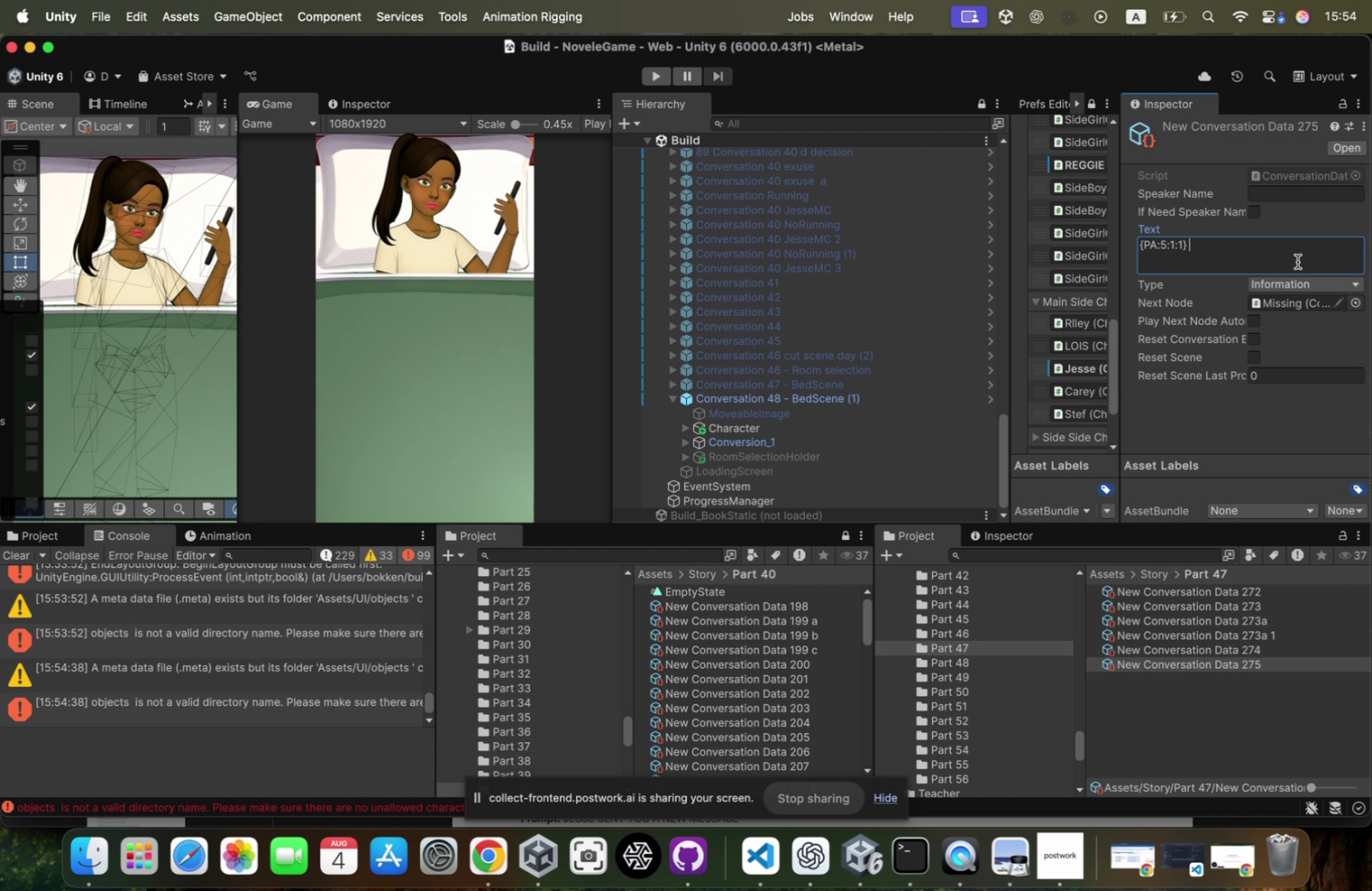 
key(Meta+CommandLeft)
 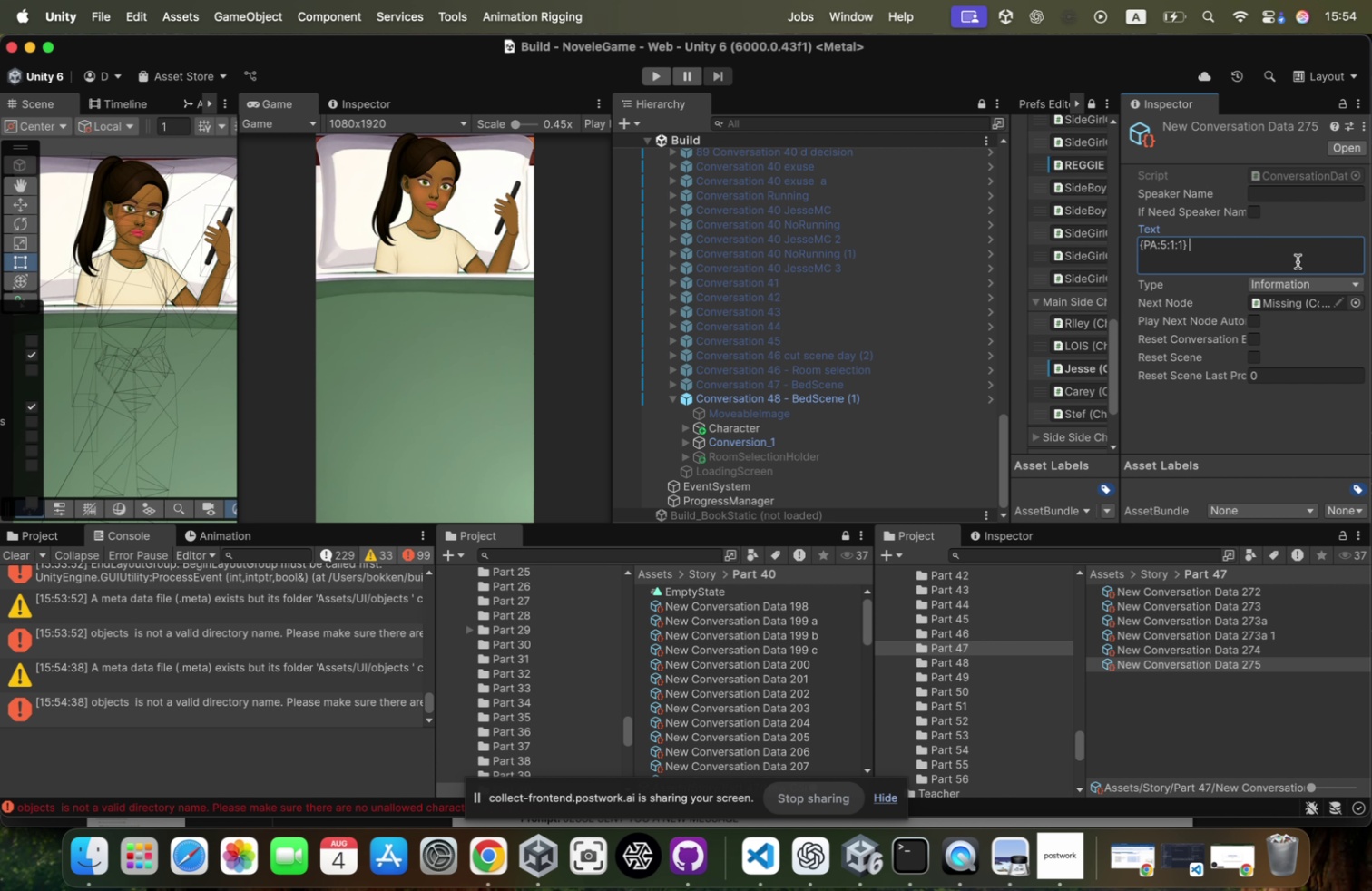 
key(Meta+V)
 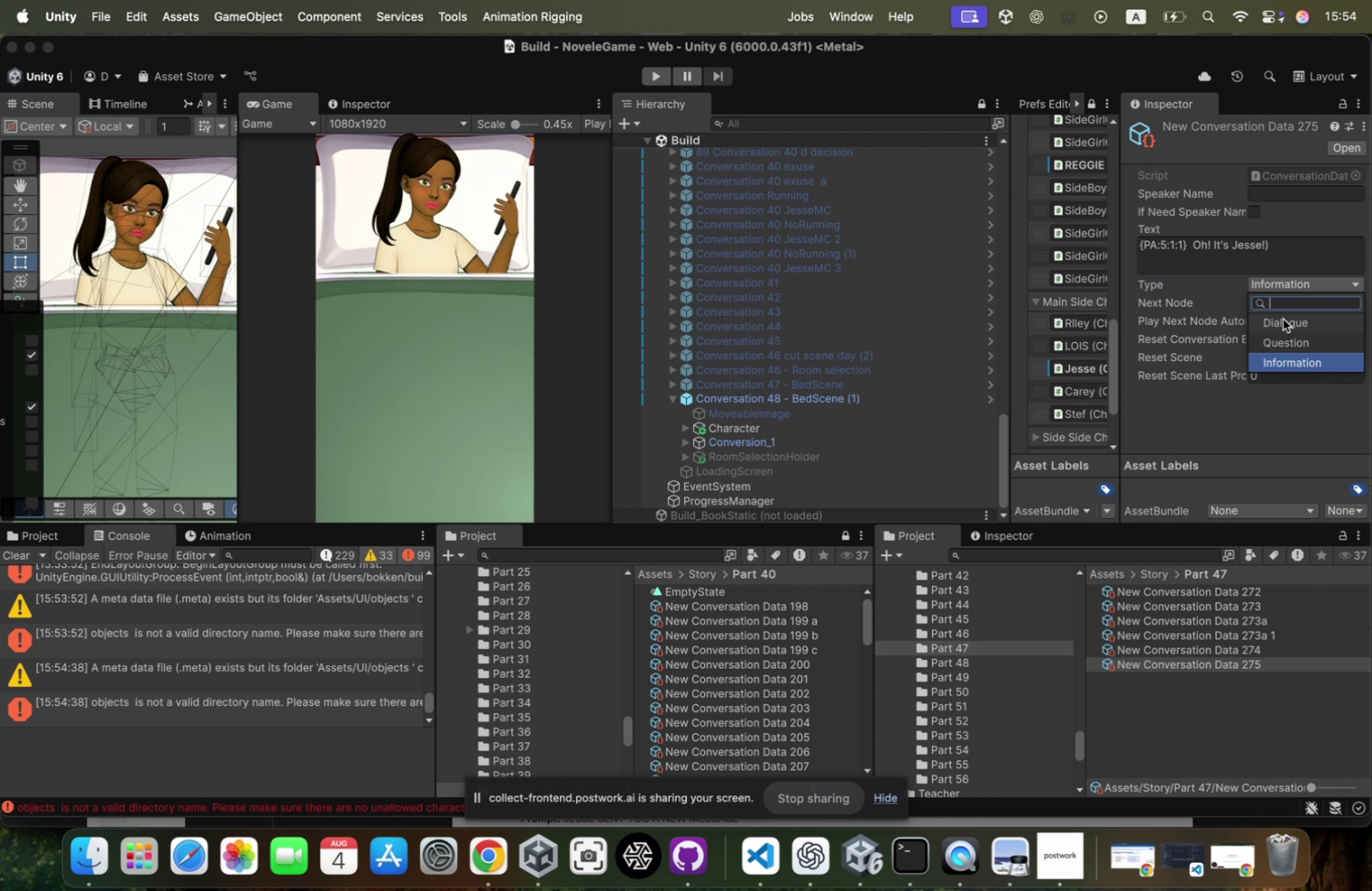 
left_click([1295, 326])
 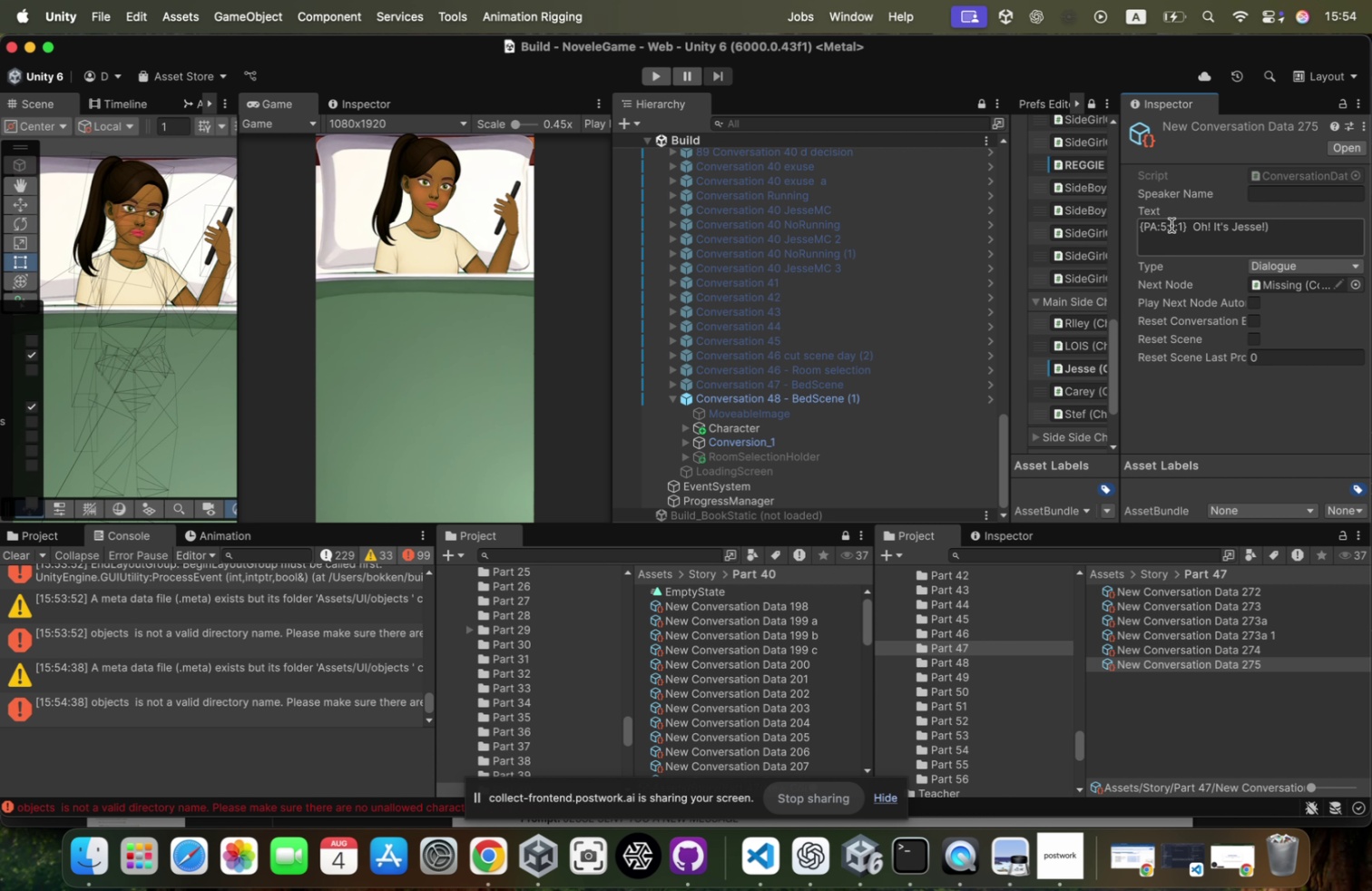 
left_click([1183, 225])
 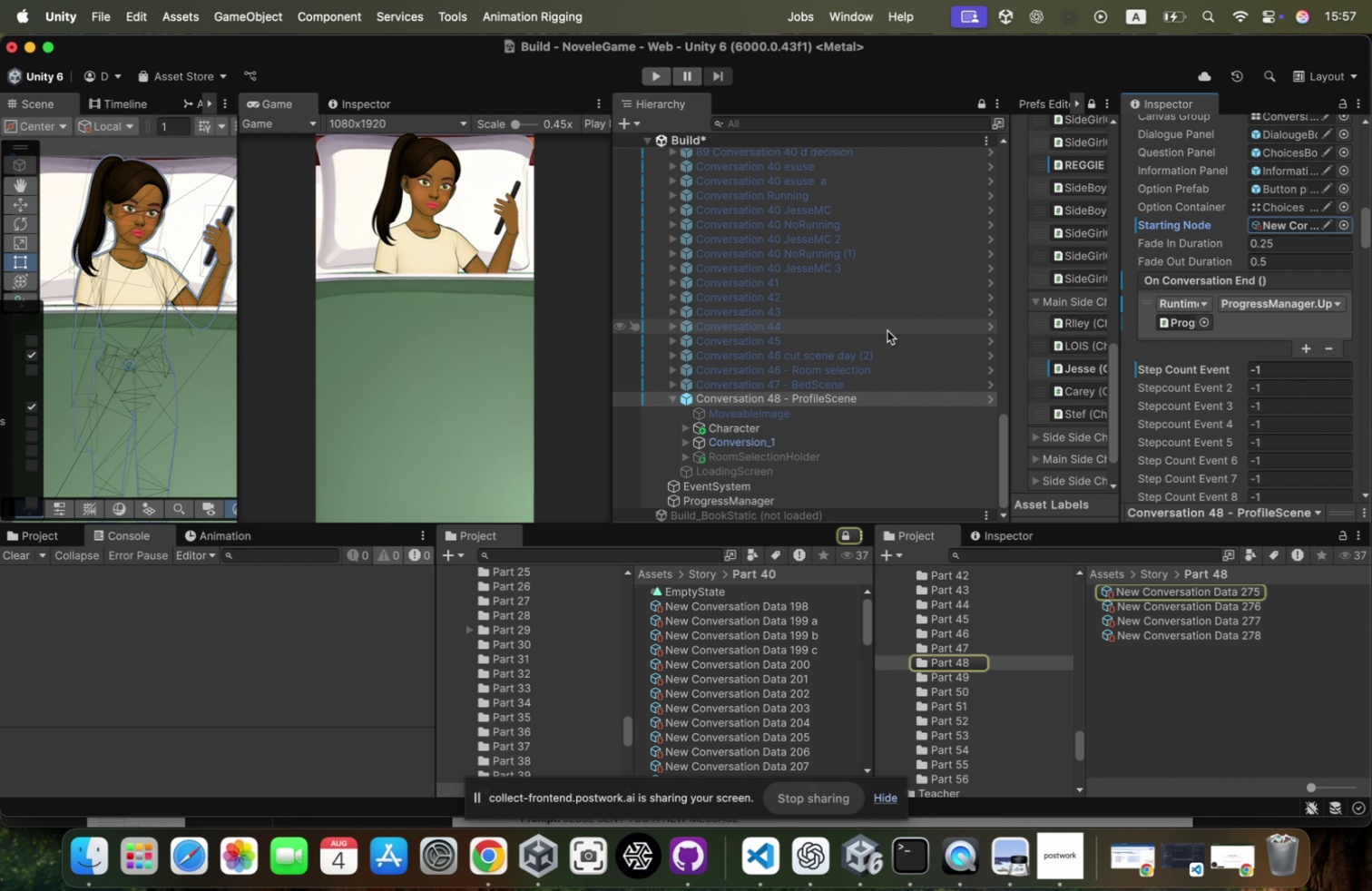 
wait(154.76)
 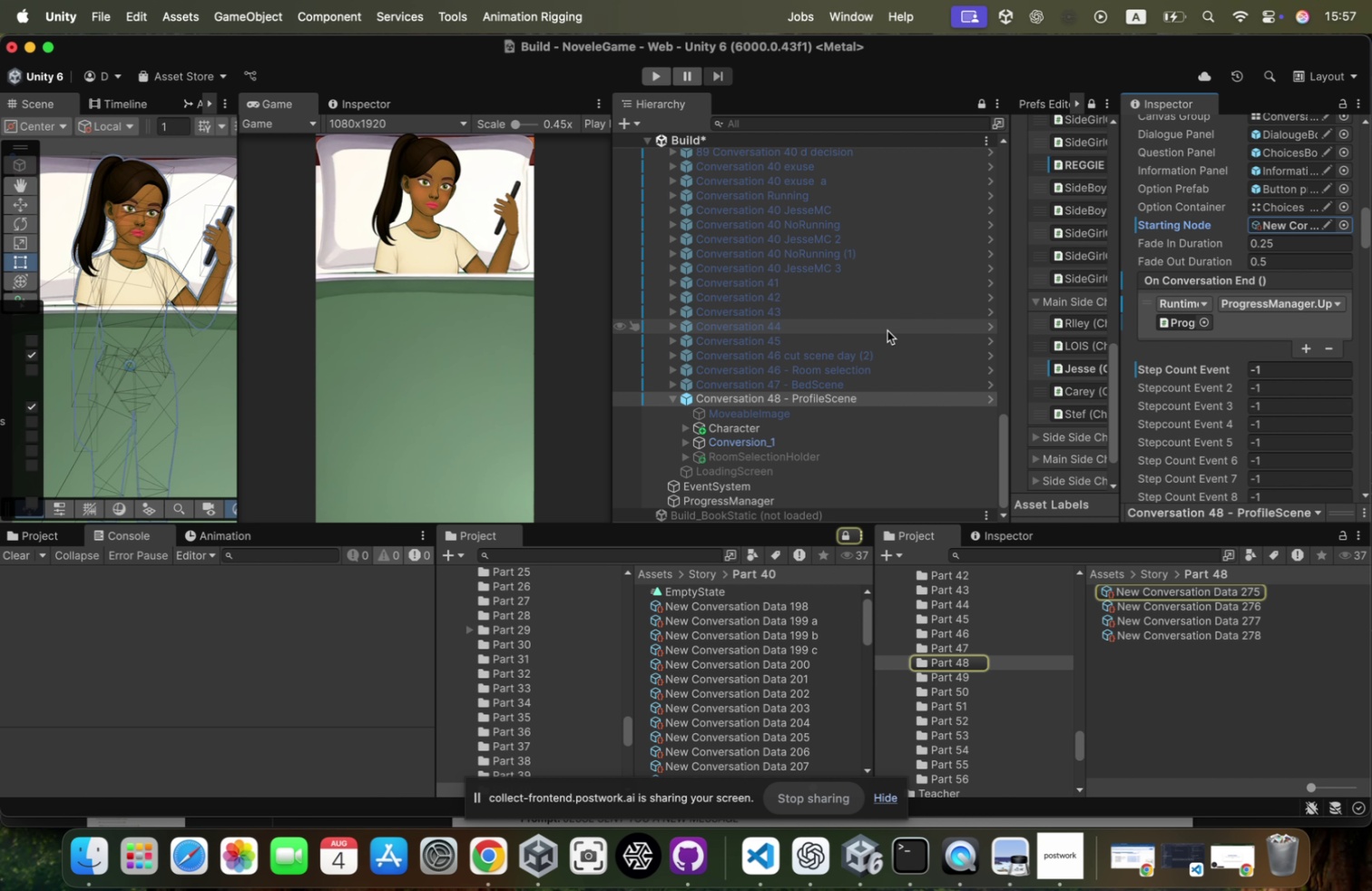 
left_click([16, 552])
 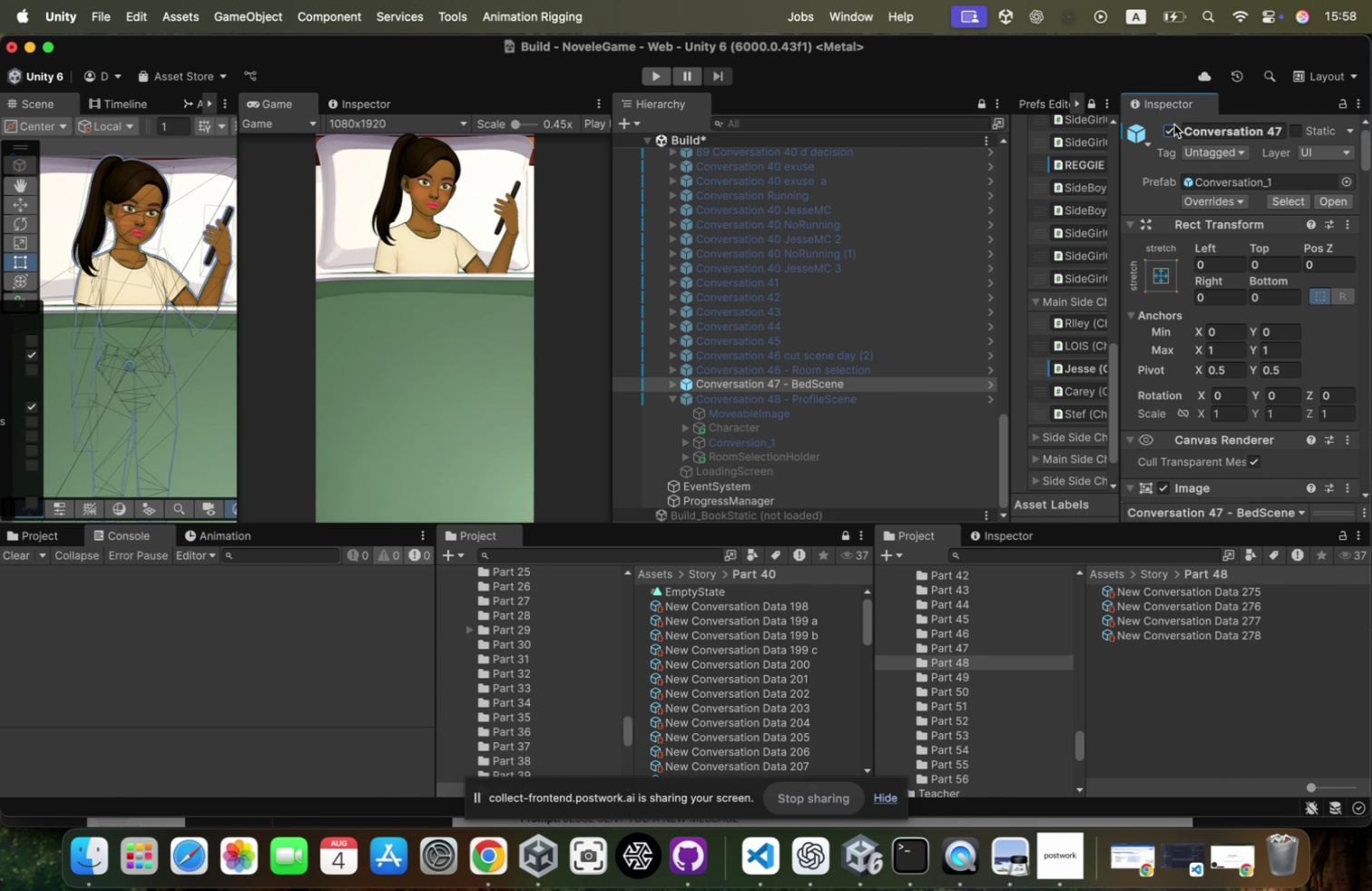 
right_click([498, 860])
 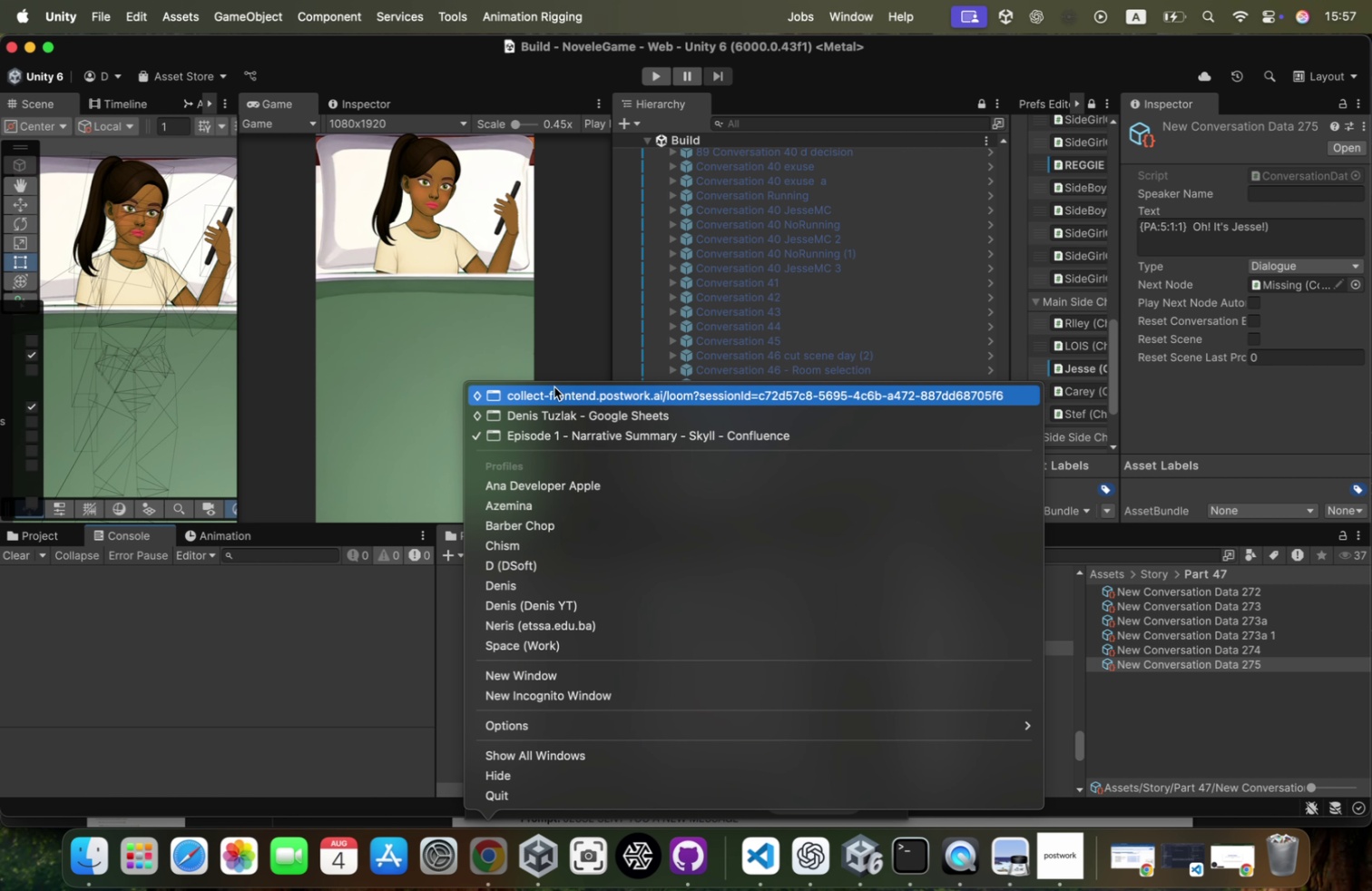 
left_click([554, 392])
 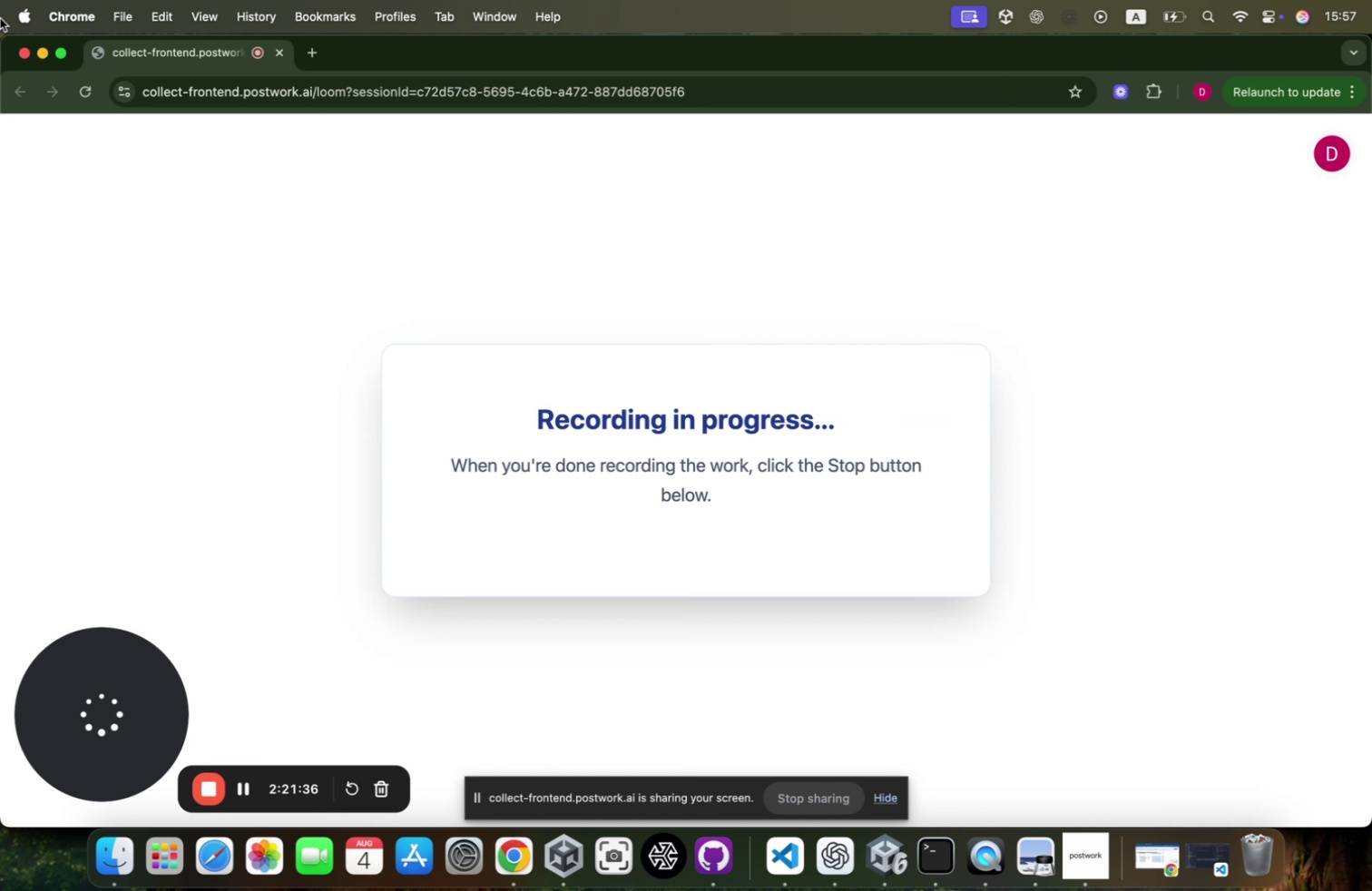 
left_click([44, 53])
 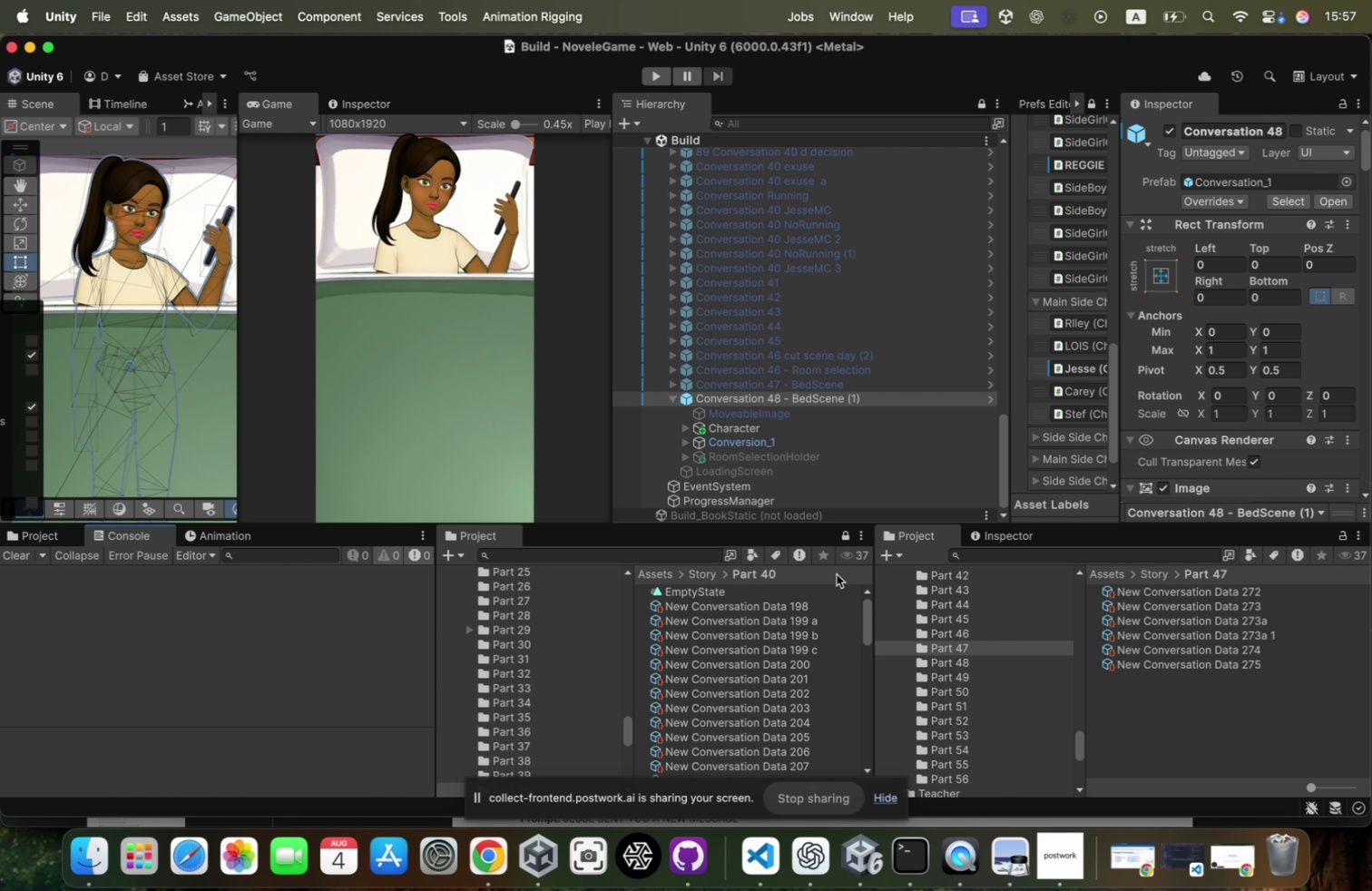 
wait(7.27)
 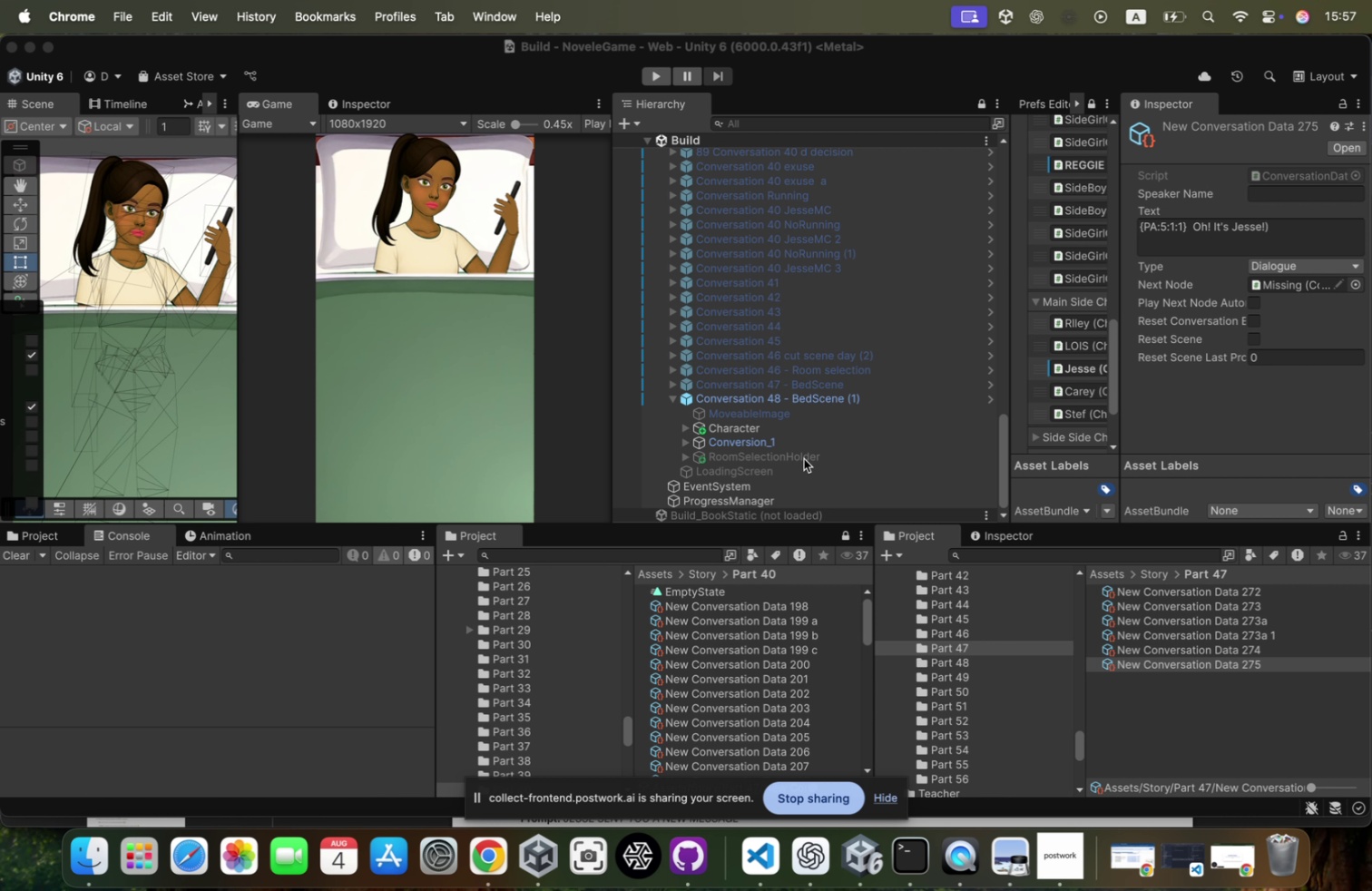 
scroll: coordinate [1316, 356], scroll_direction: down, amount: 166.0
 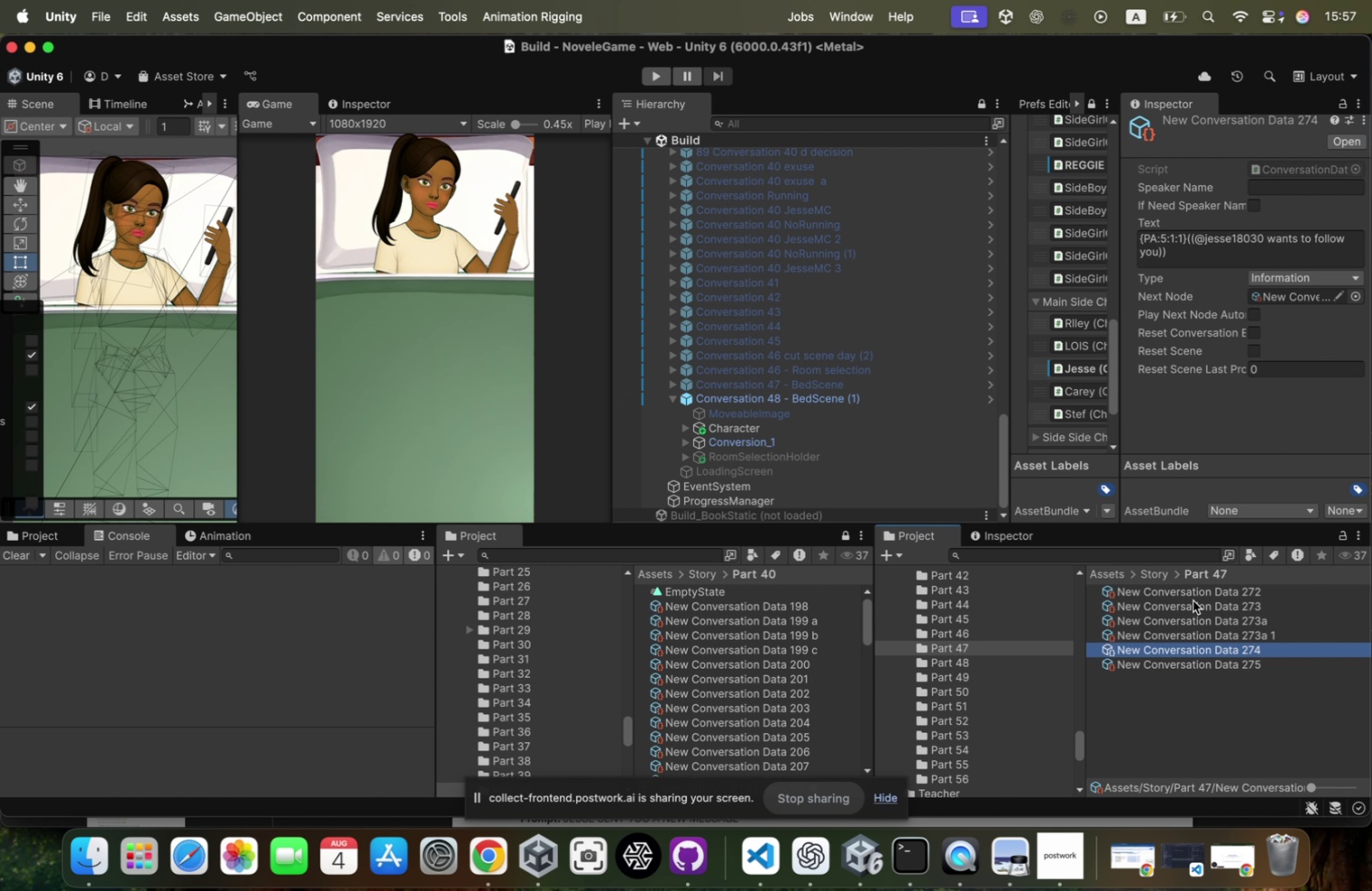 
key(ArrowDown)
 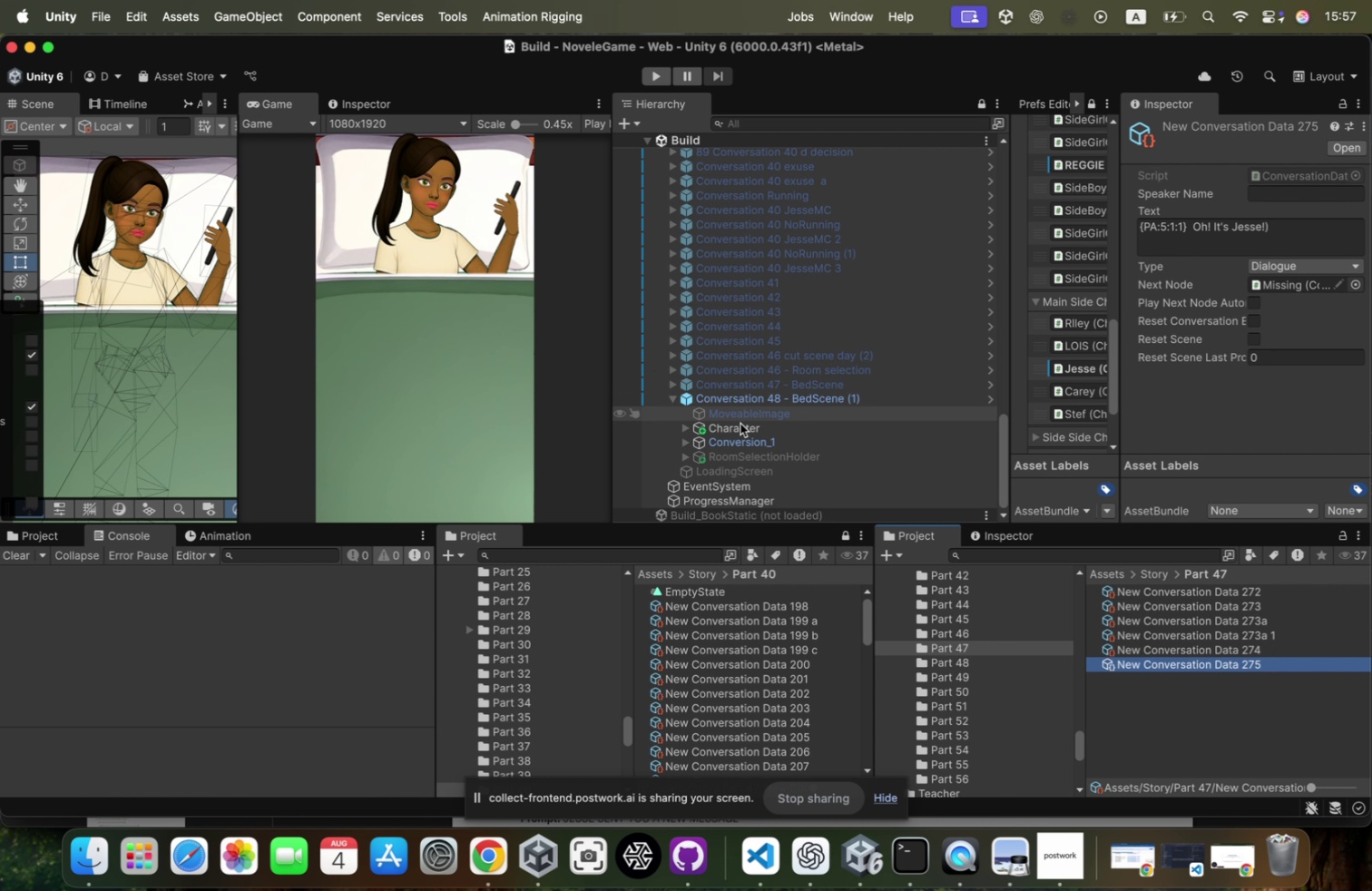 
left_click([772, 401])
 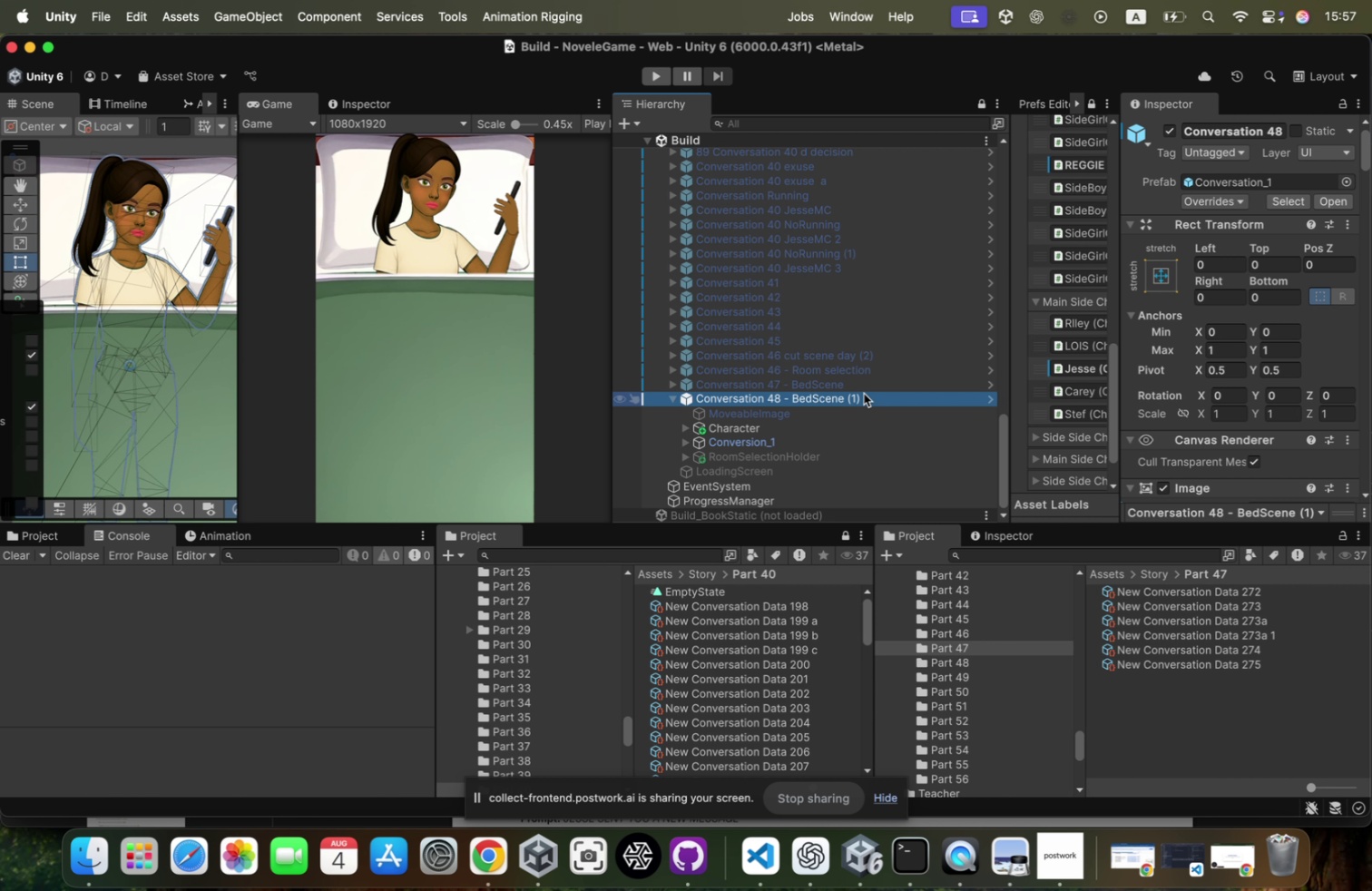 
left_click([863, 395])
 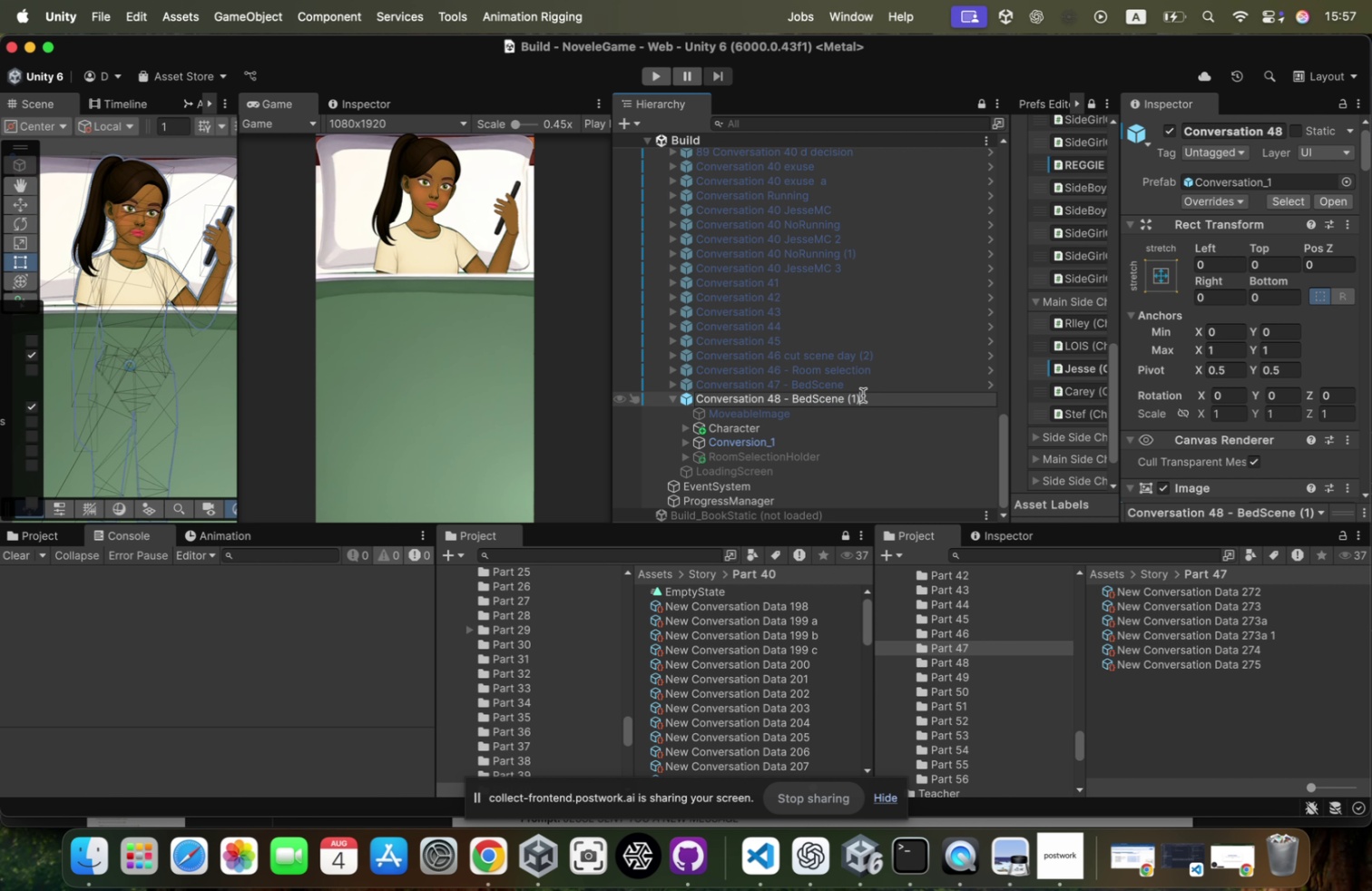 
key(Backspace)
key(Backspace)
key(Backspace)
key(Backspace)
key(Backspace)
key(Backspace)
key(Backspace)
key(Backspace)
key(Backspace)
key(Backspace)
key(Backspace)
key(Backspace)
type(ProfileScene)
 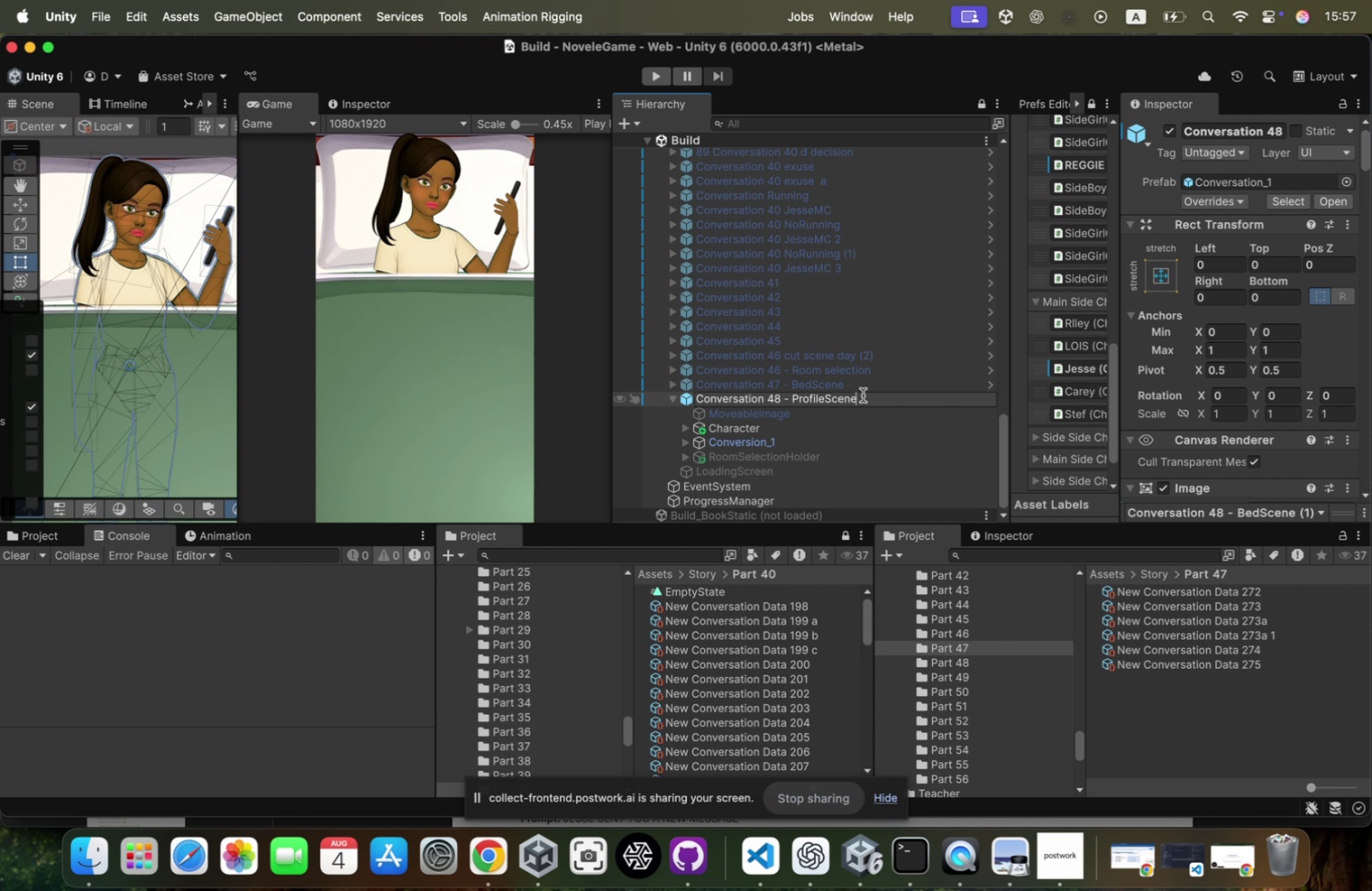 
key(Enter)
 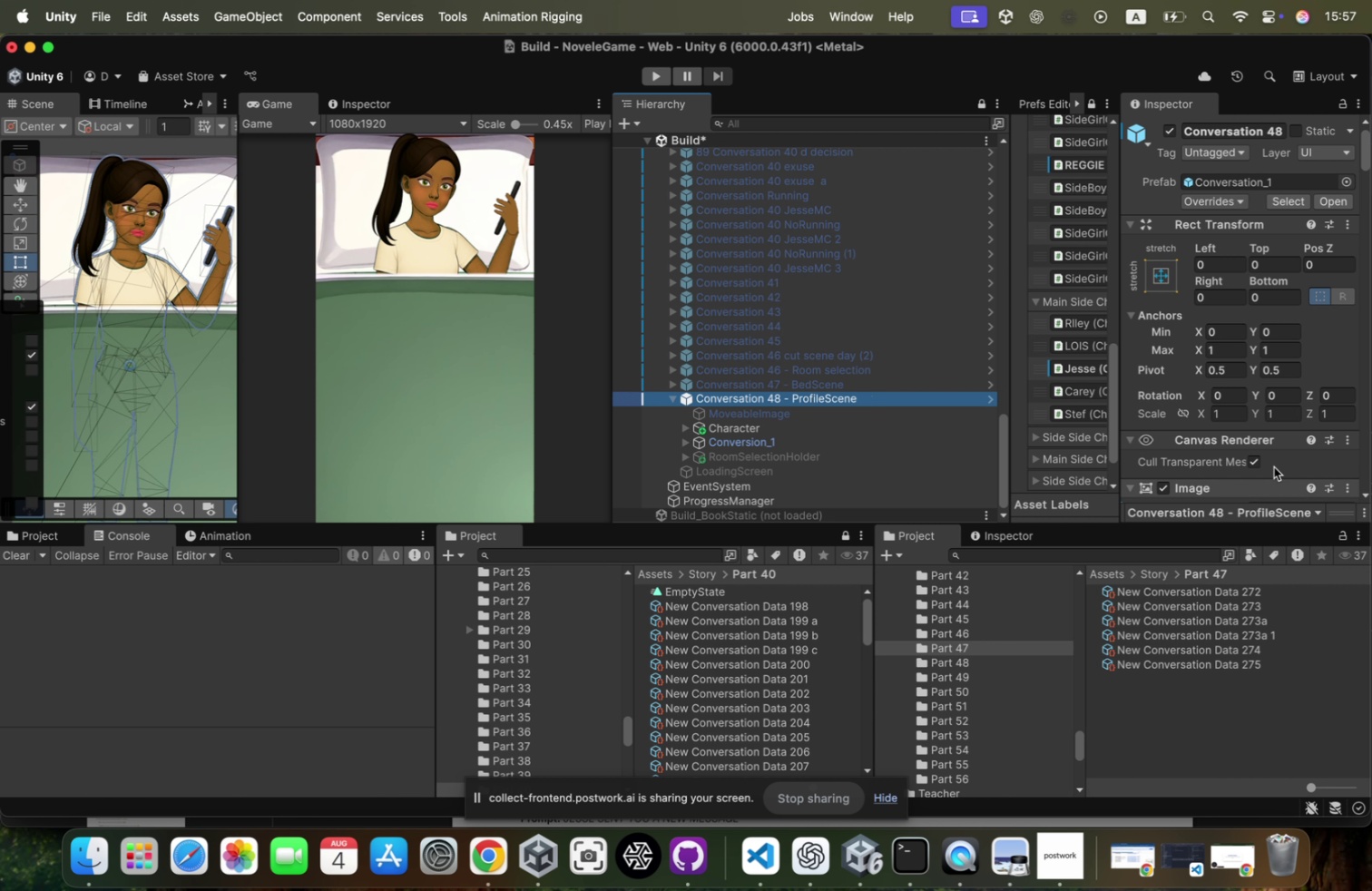 
scroll: coordinate [1171, 357], scroll_direction: down, amount: 85.0
 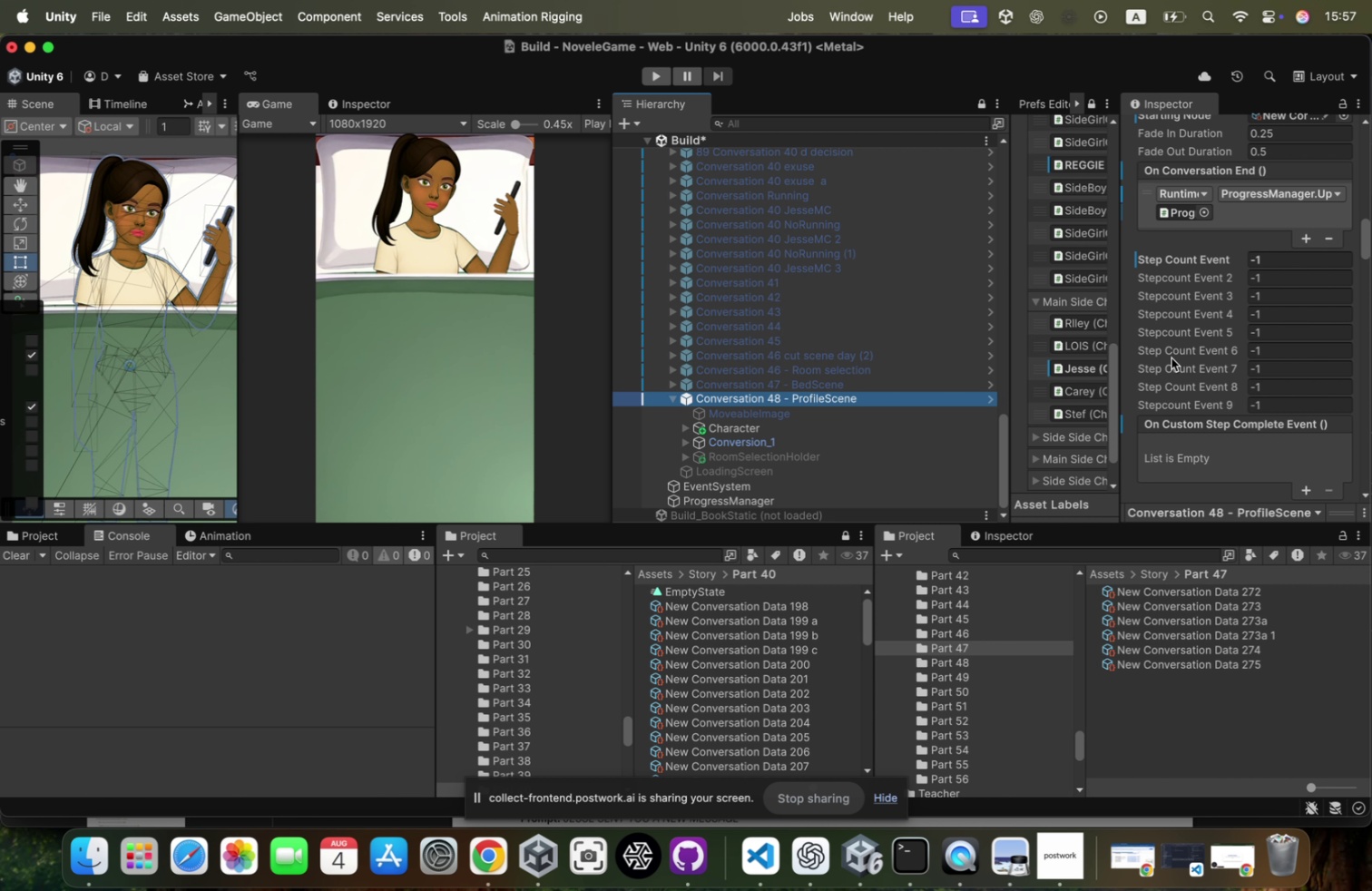 
wait(6.4)
 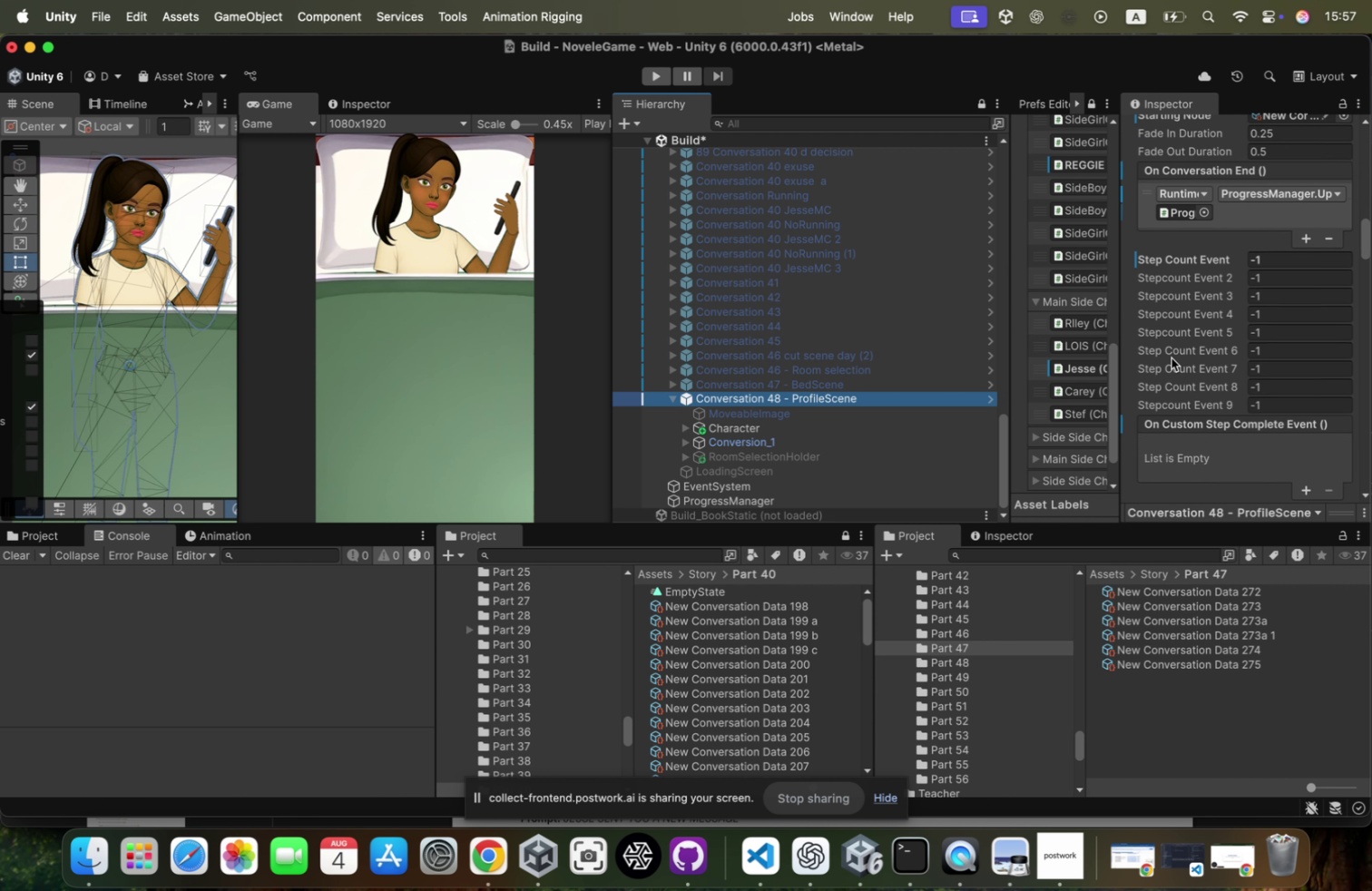 
scroll: coordinate [1220, 155], scroll_direction: up, amount: 158.0
 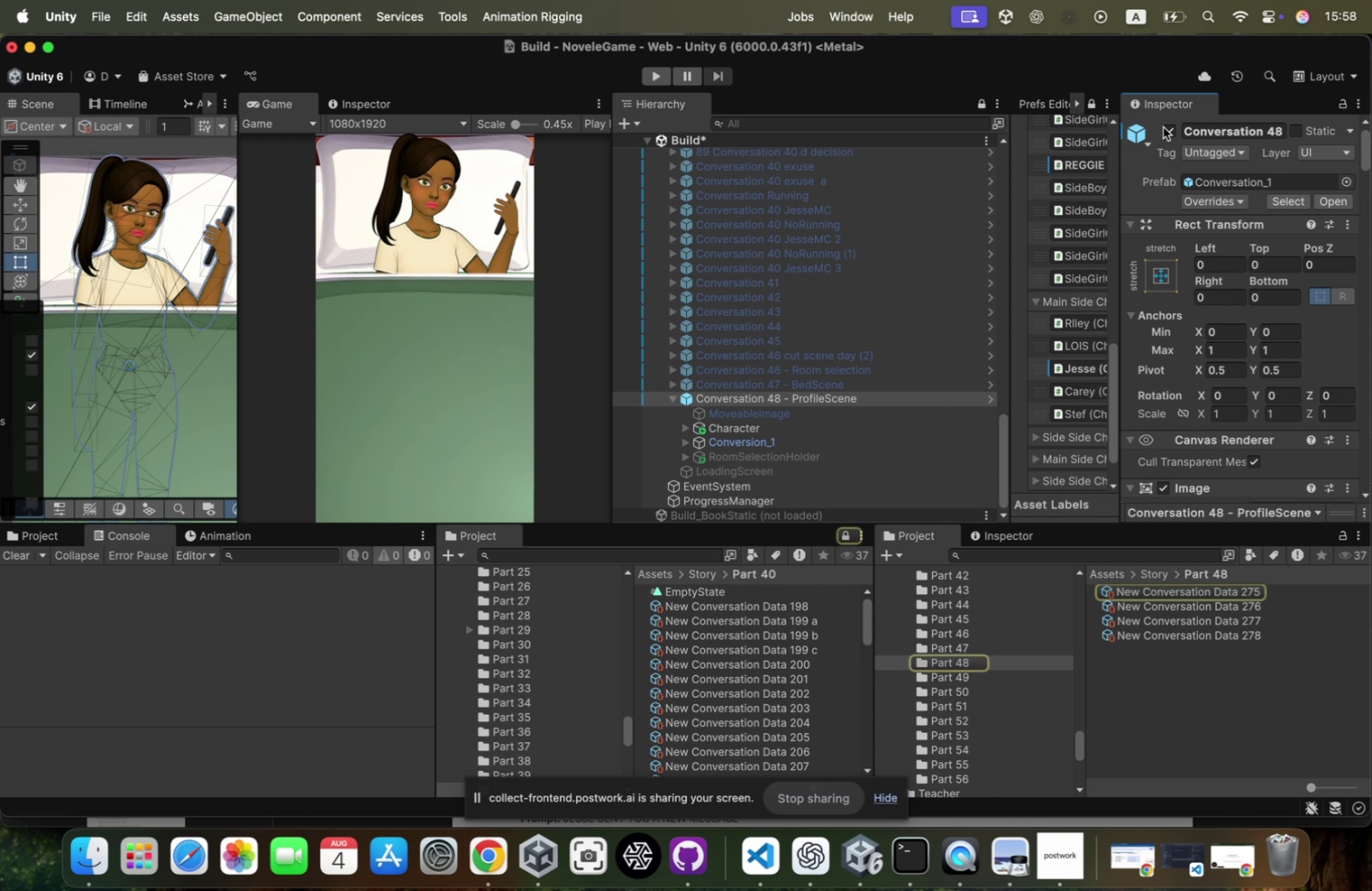 
left_click([1170, 133])
 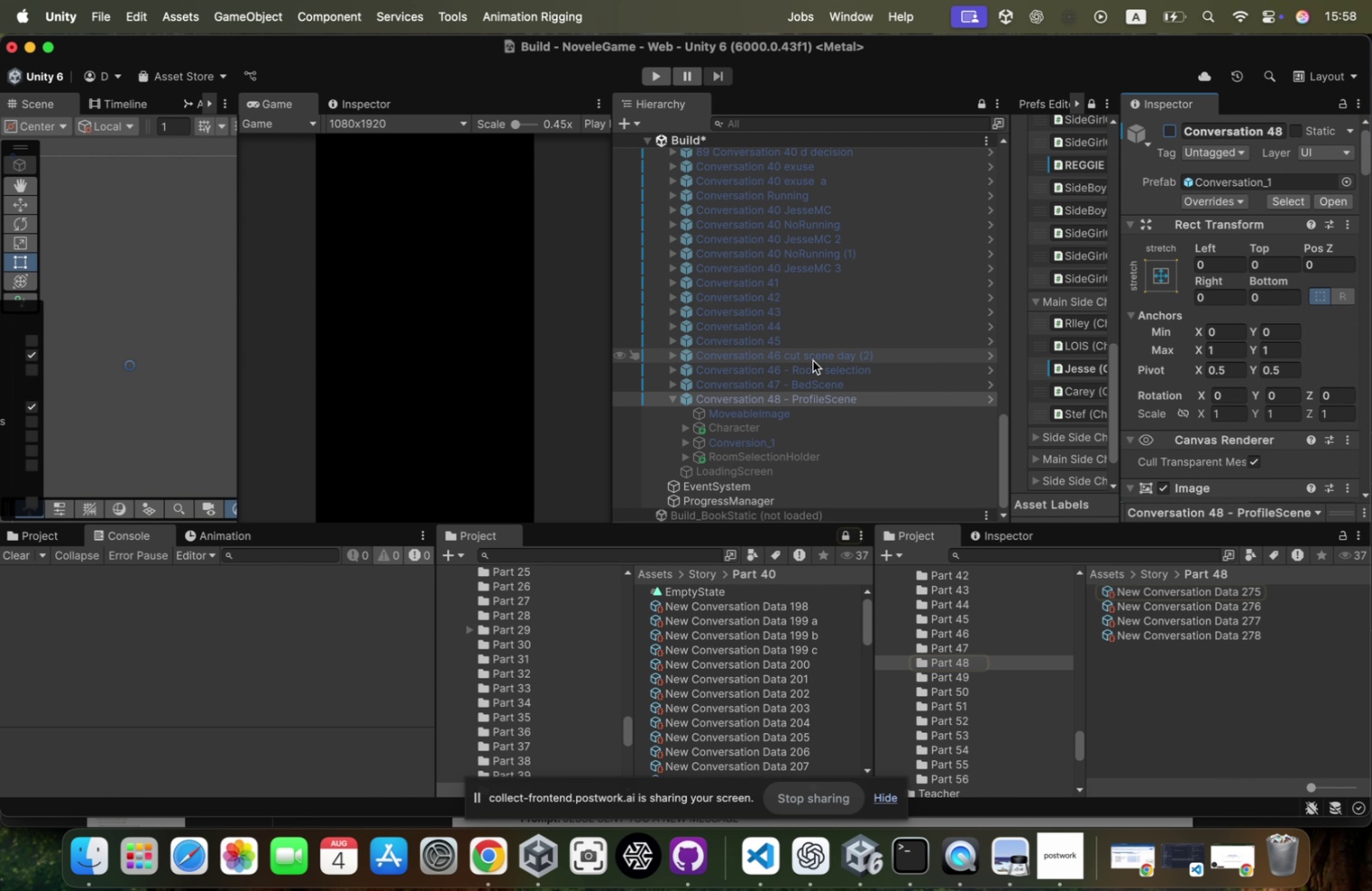 
left_click([809, 376])
 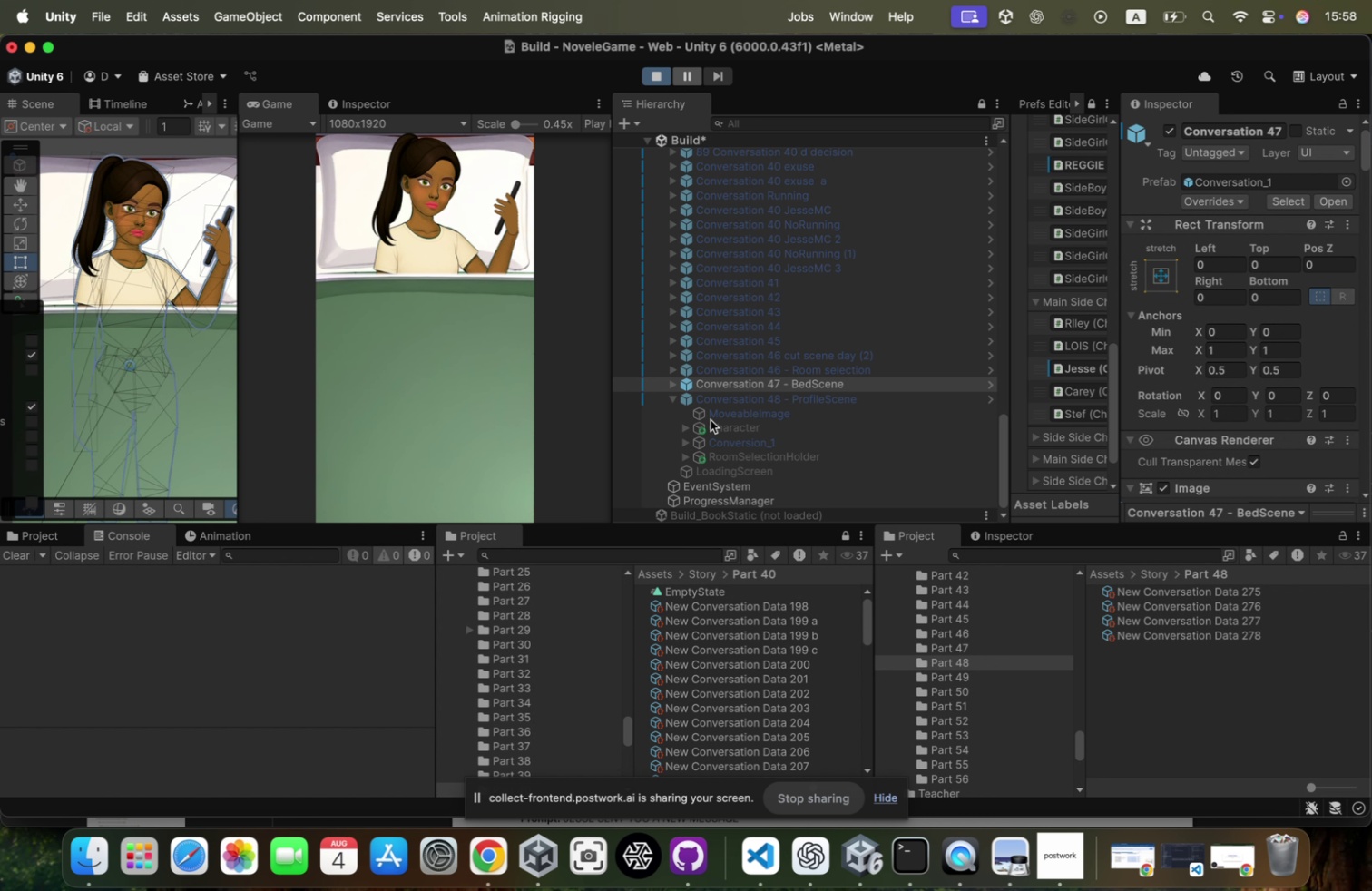 
wait(6.23)
 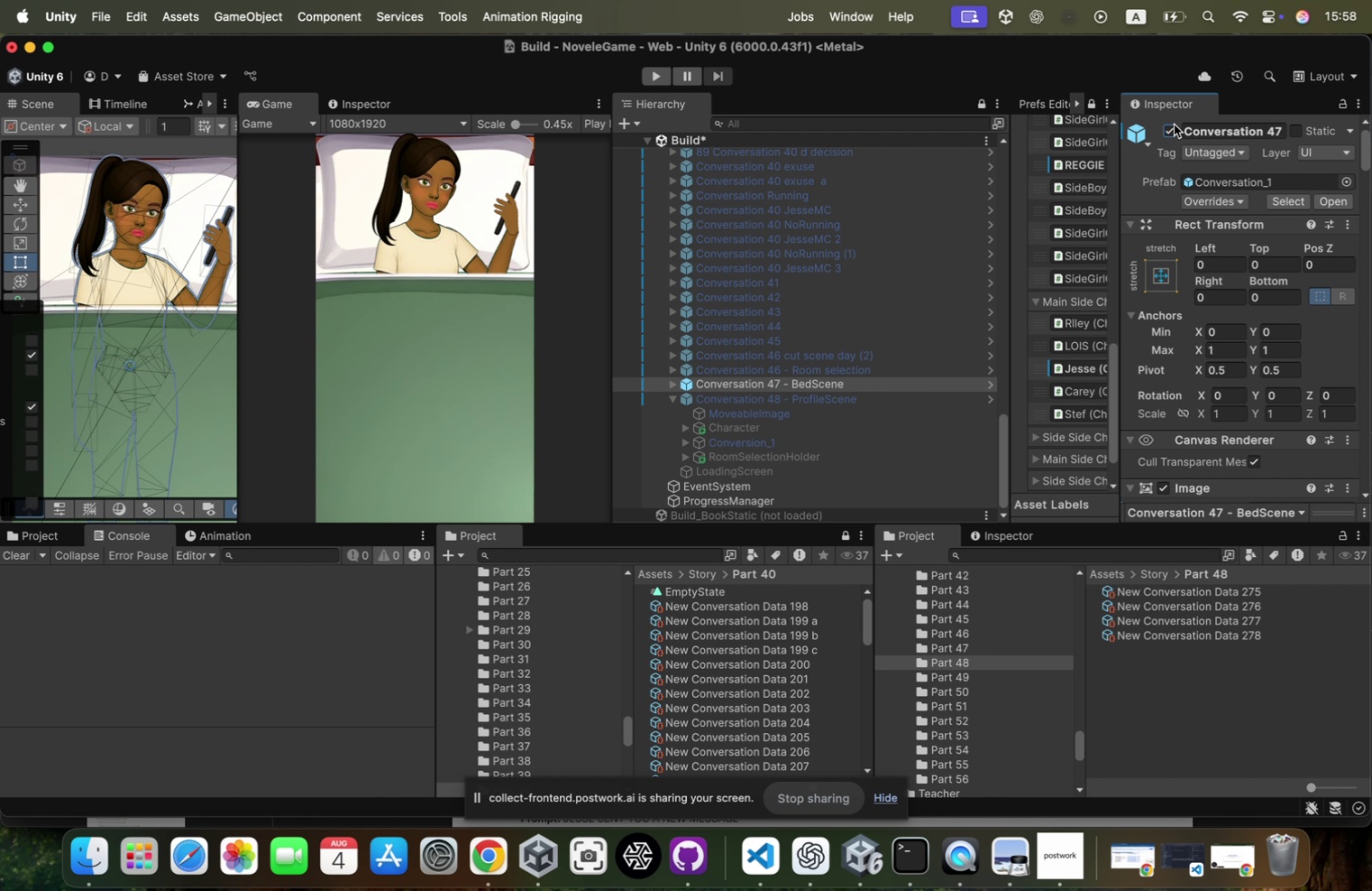 
left_click([518, 383])
 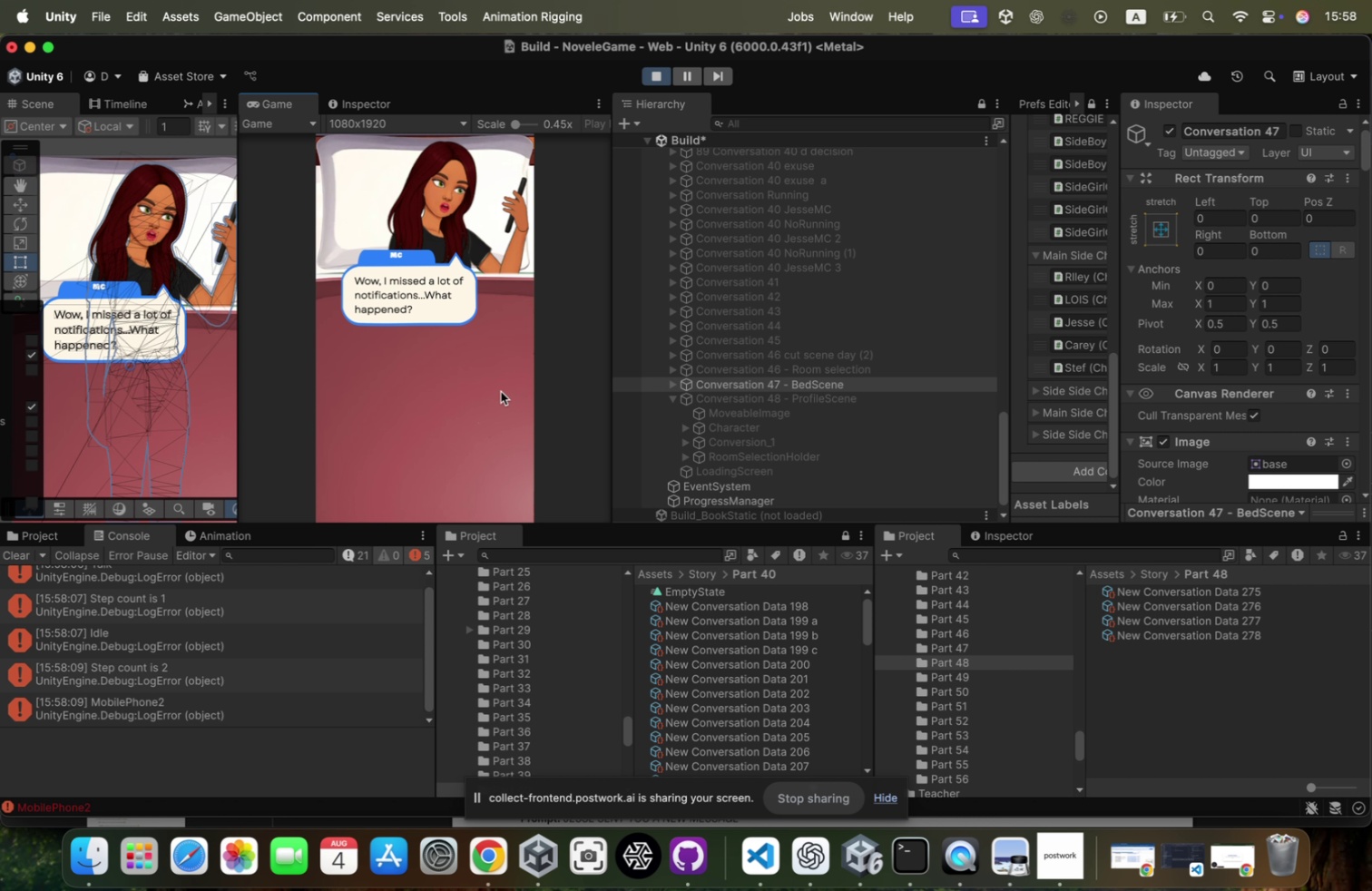 
left_click([501, 391])
 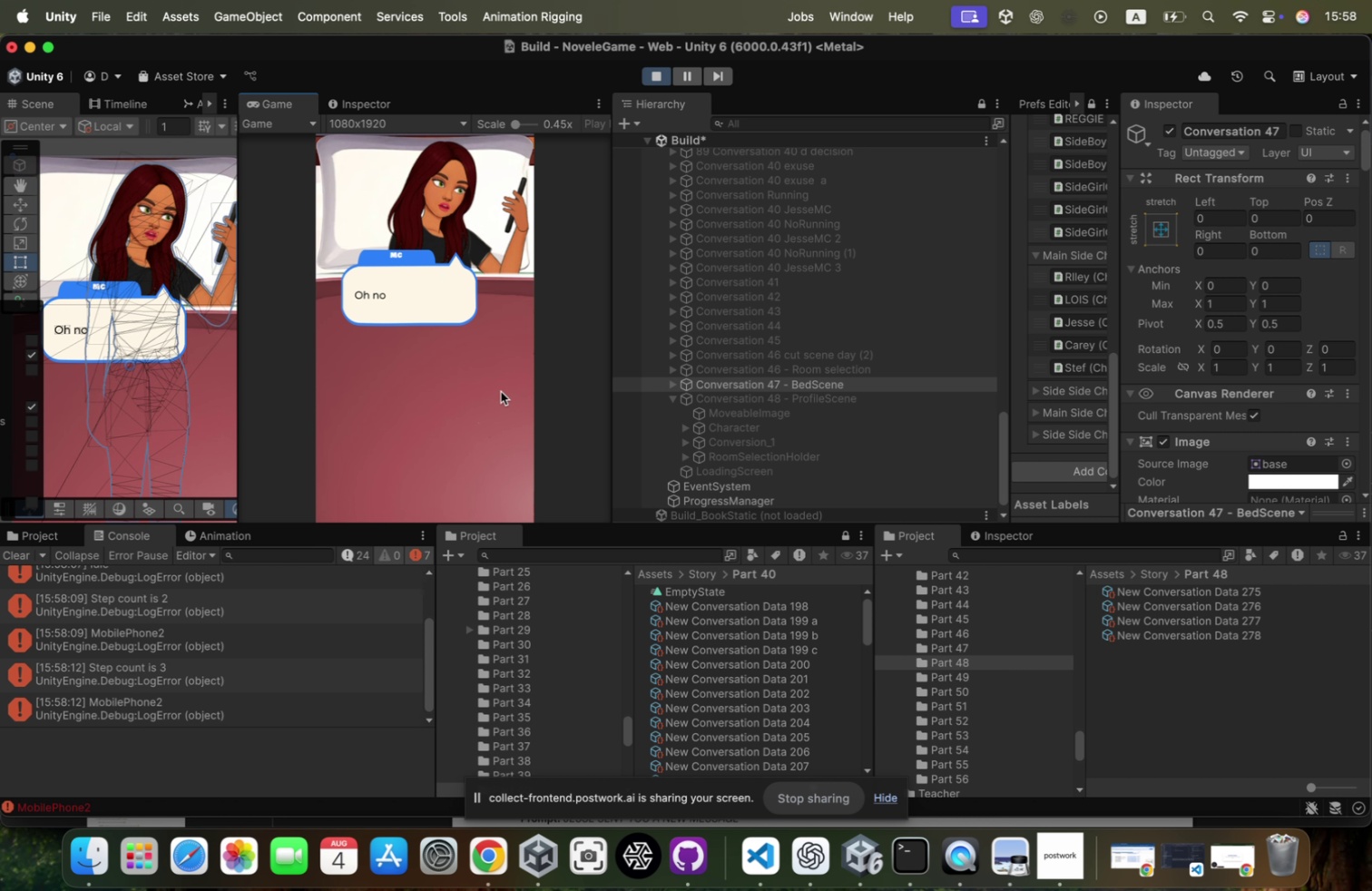 
left_click([500, 391])
 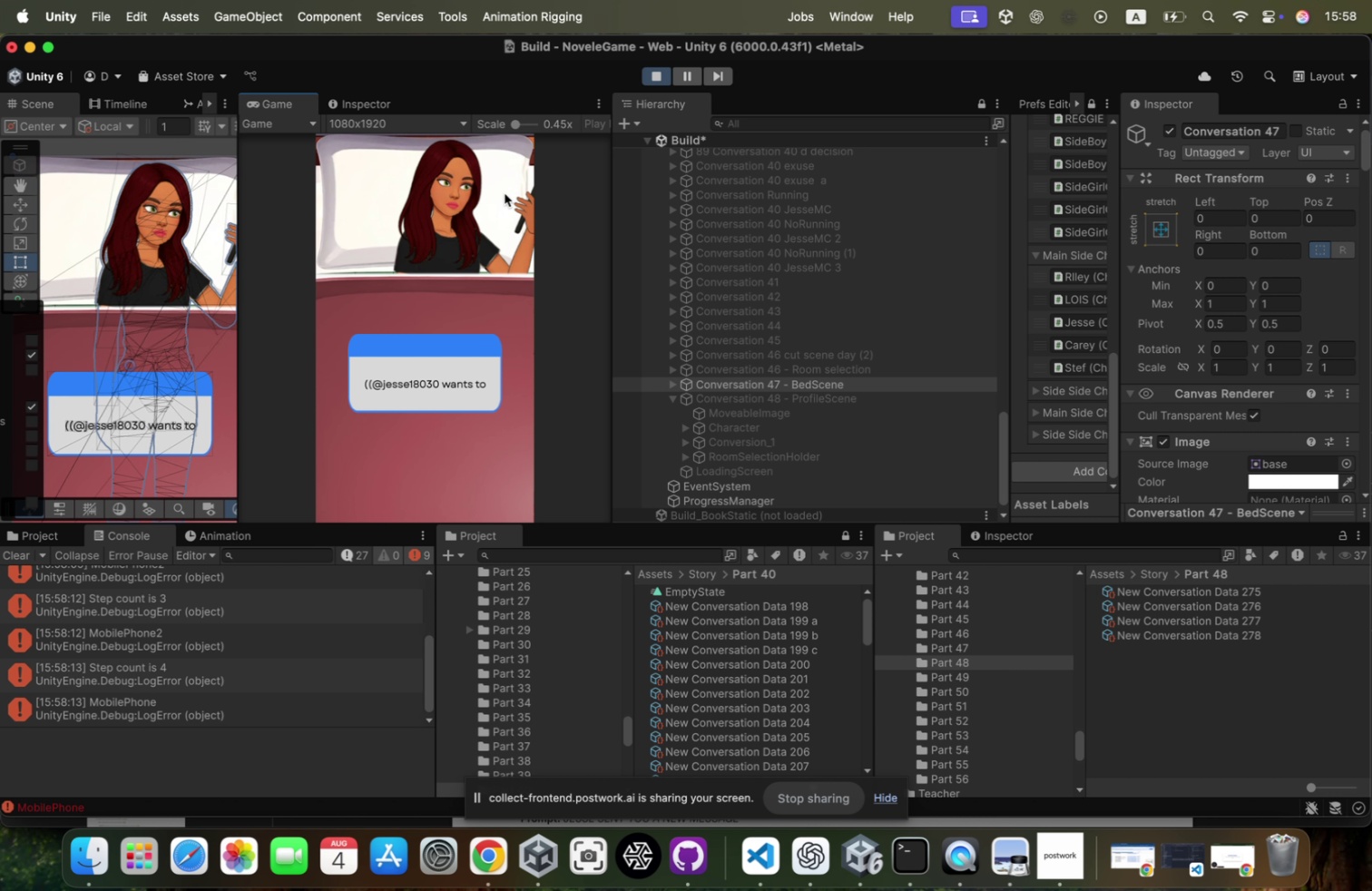 
left_click([500, 196])
 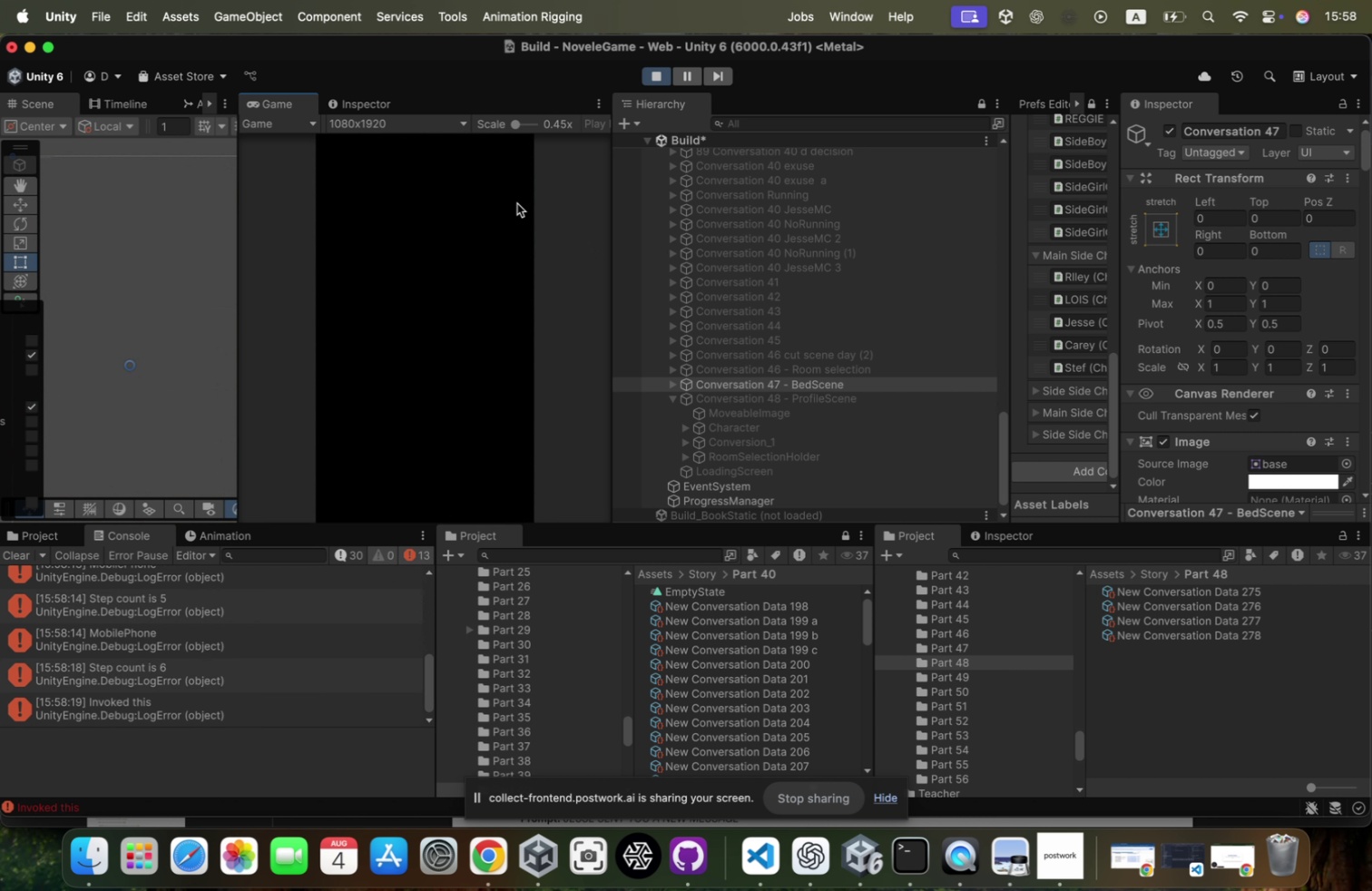 
wait(6.31)
 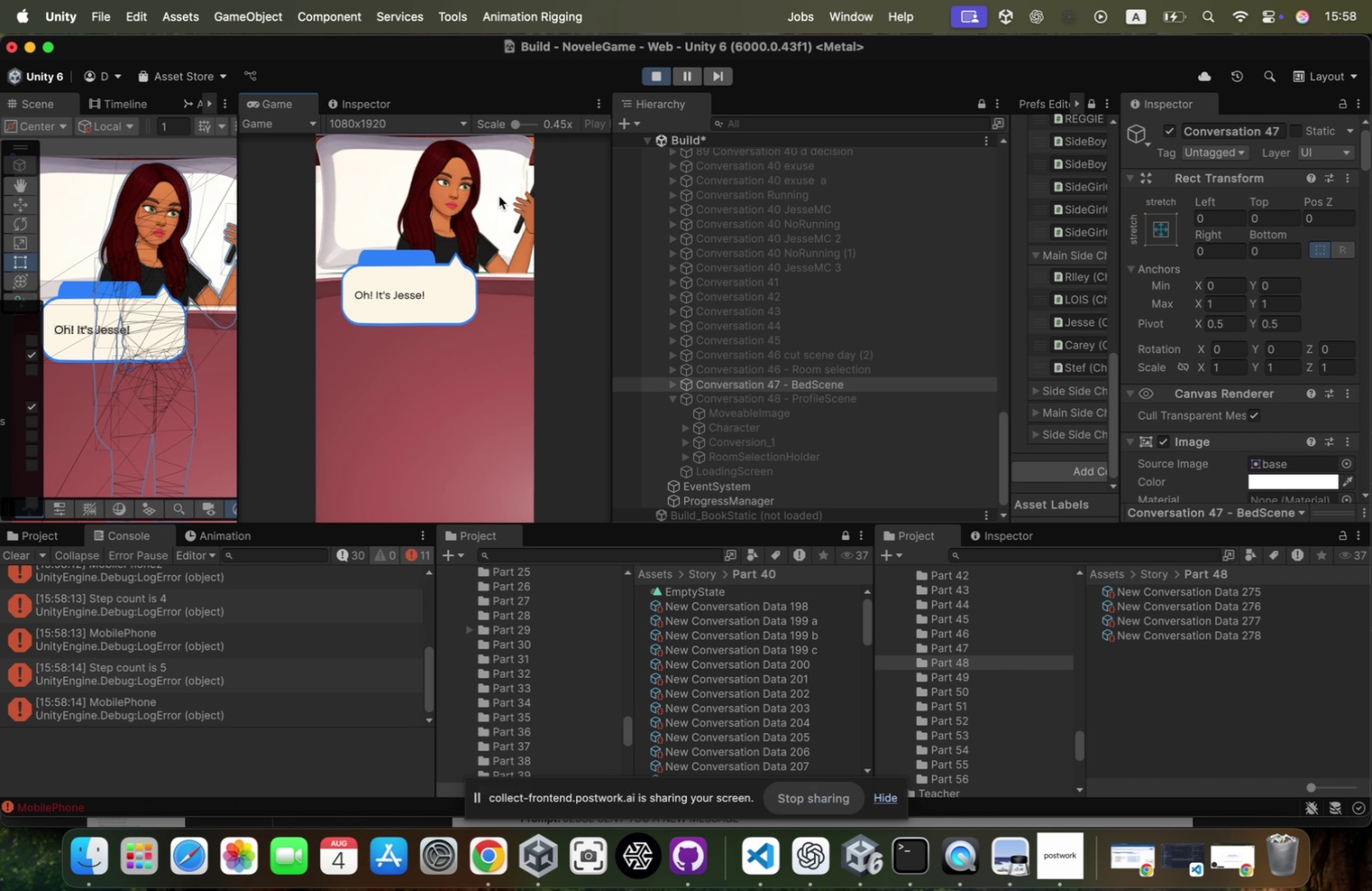 
left_click([1169, 132])
 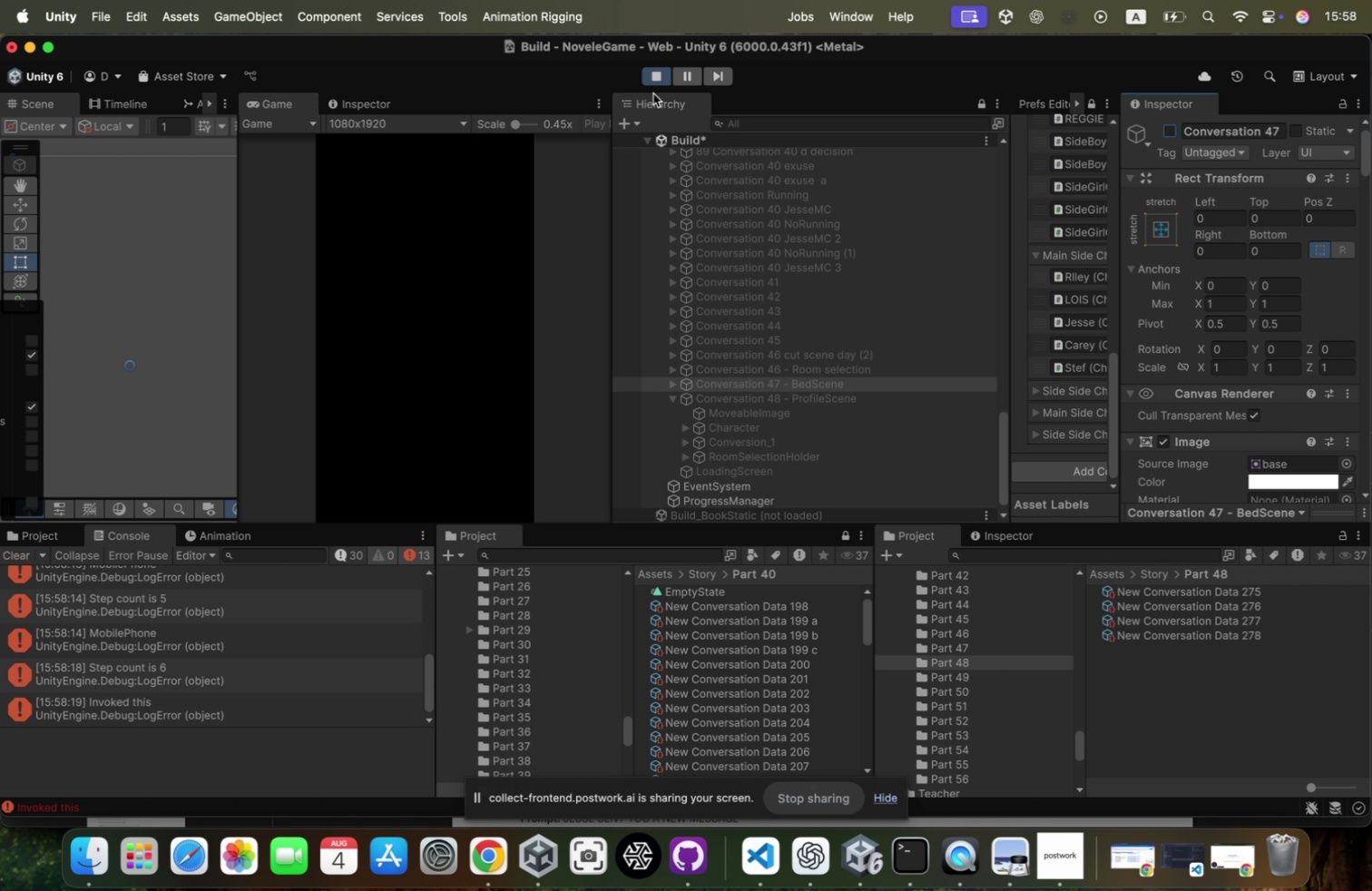 
left_click([654, 86])
 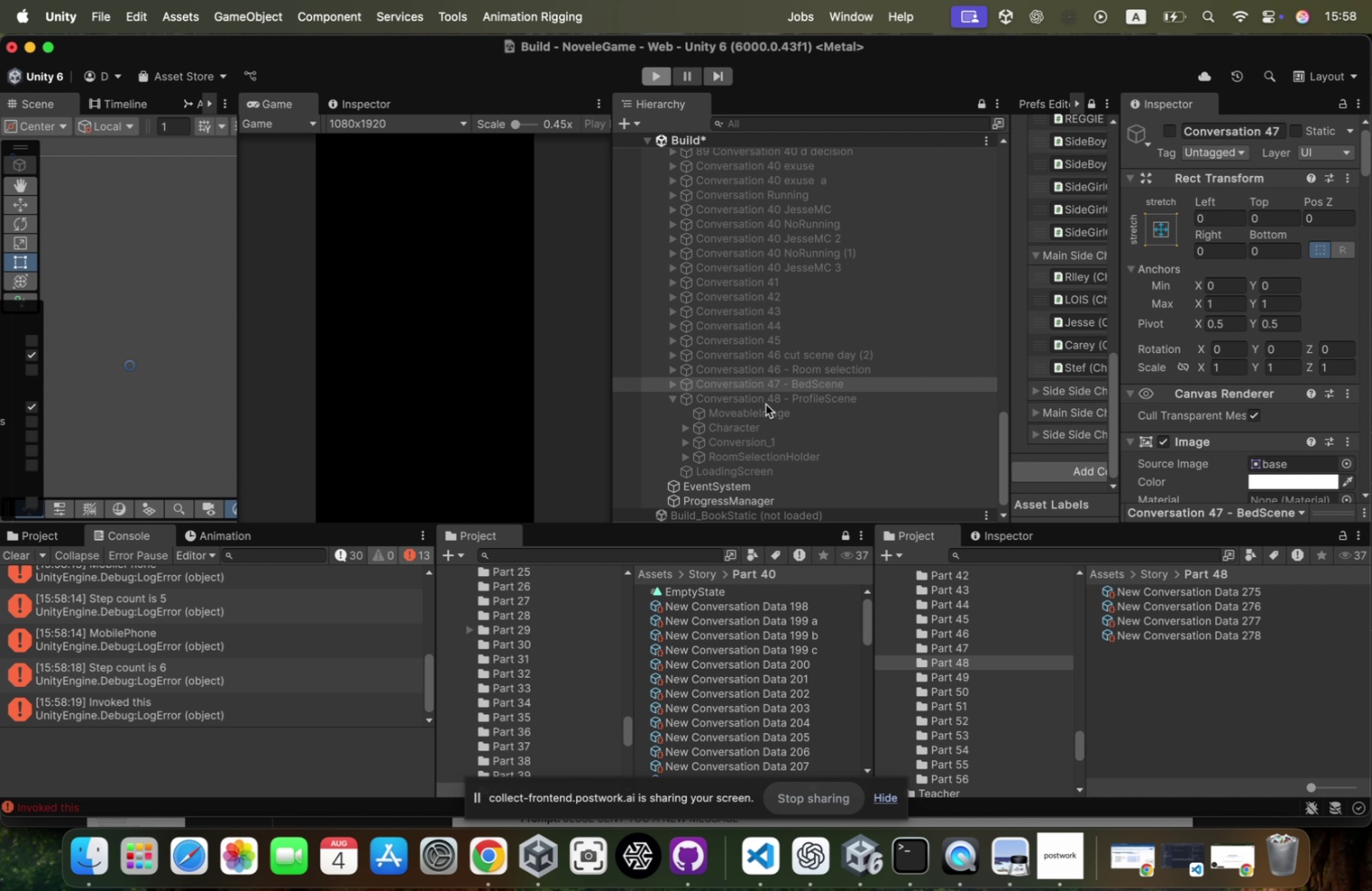 
left_click([772, 397])
 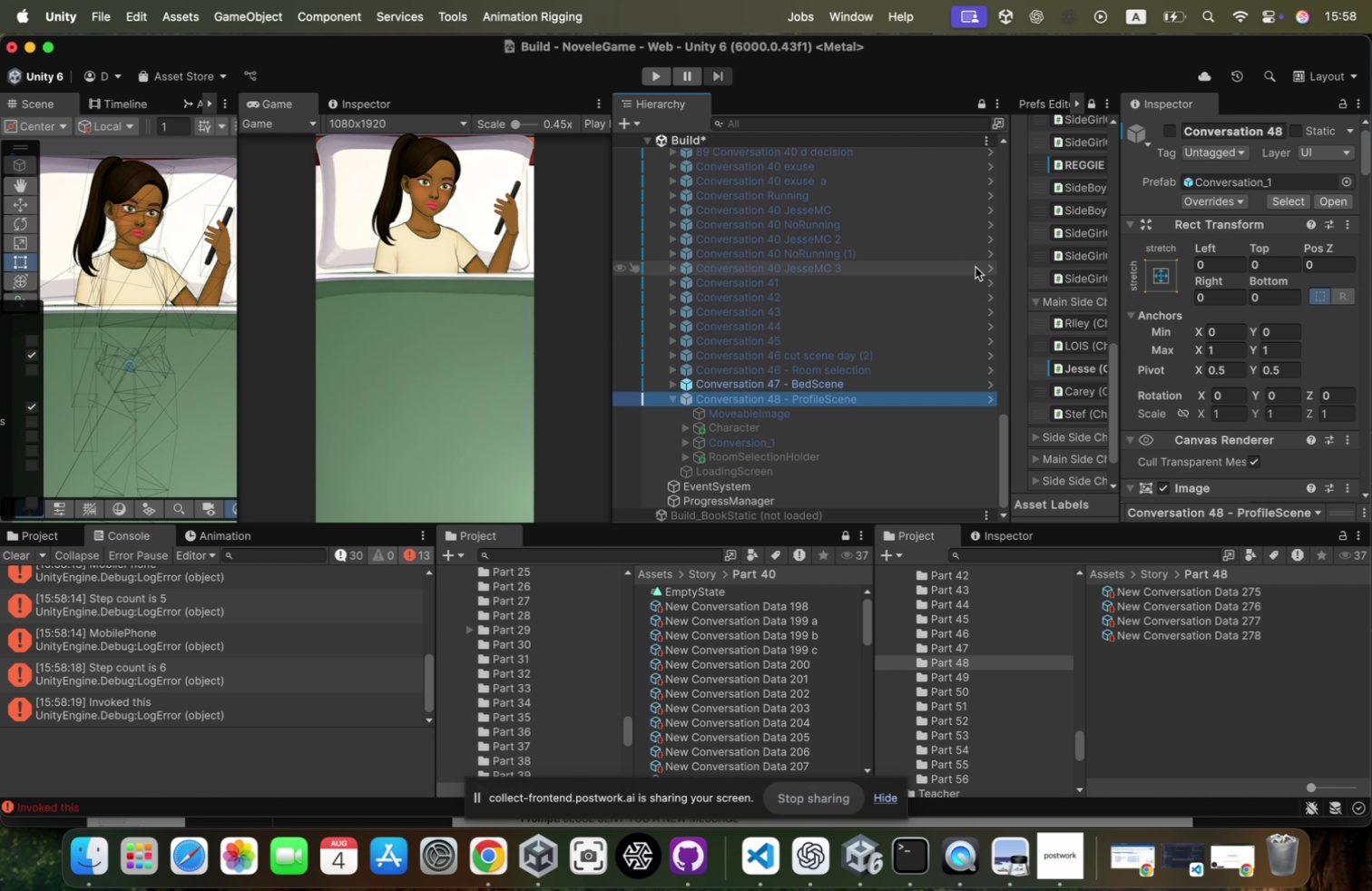 
left_click([1175, 132])
 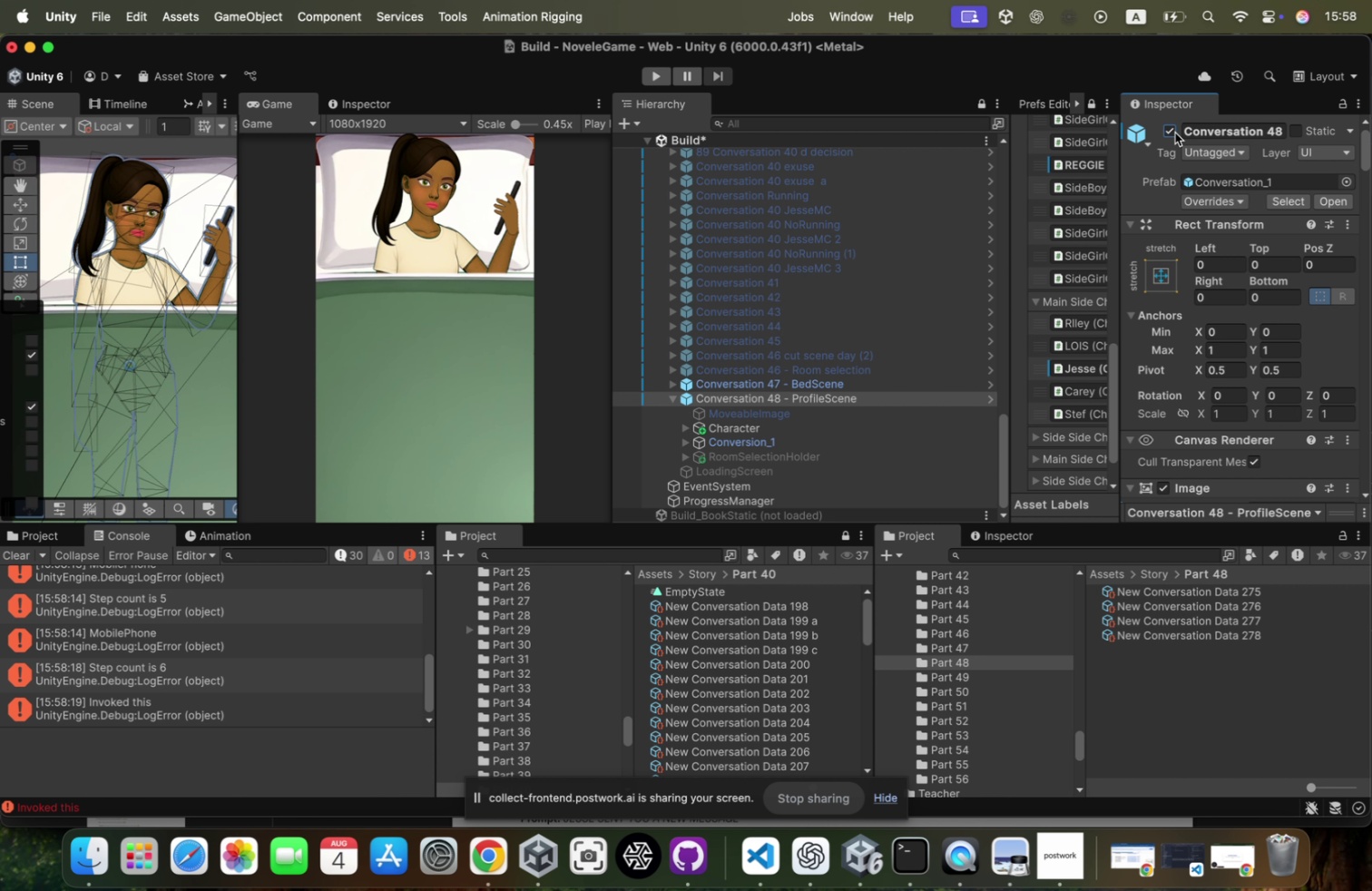 
wait(7.33)
 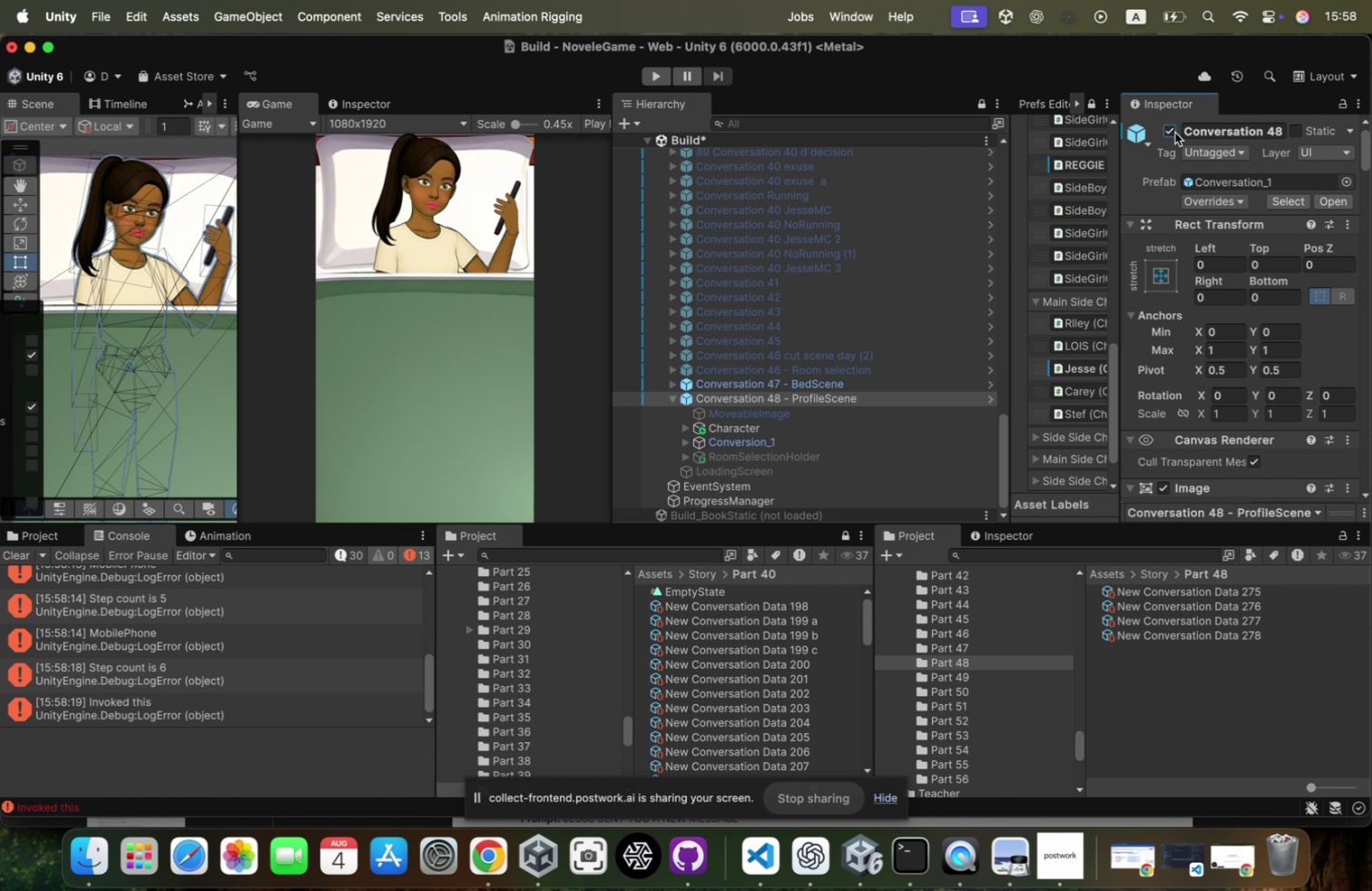 
left_click([851, 389])
 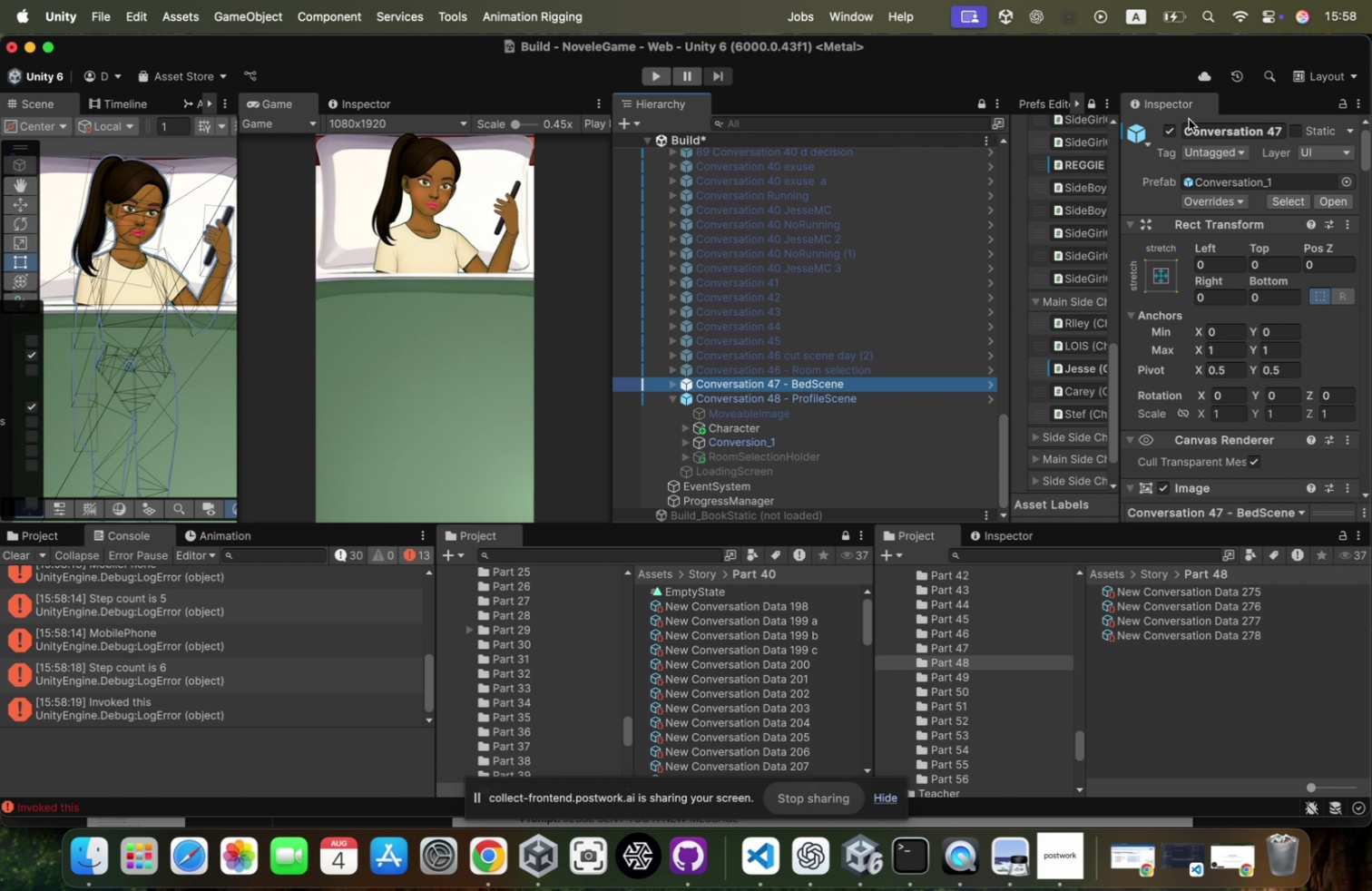 
left_click([1170, 133])
 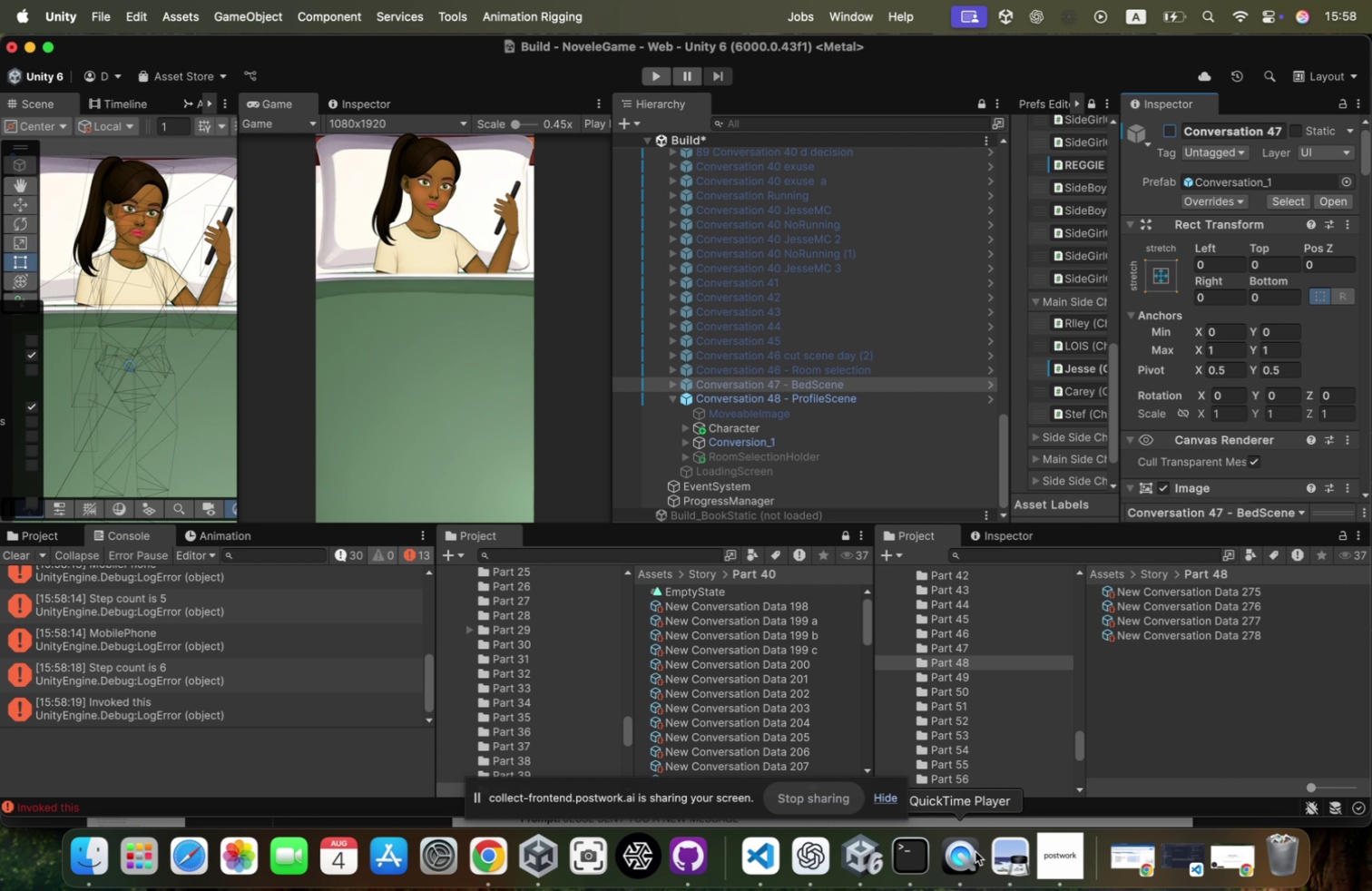 
left_click([963, 856])
 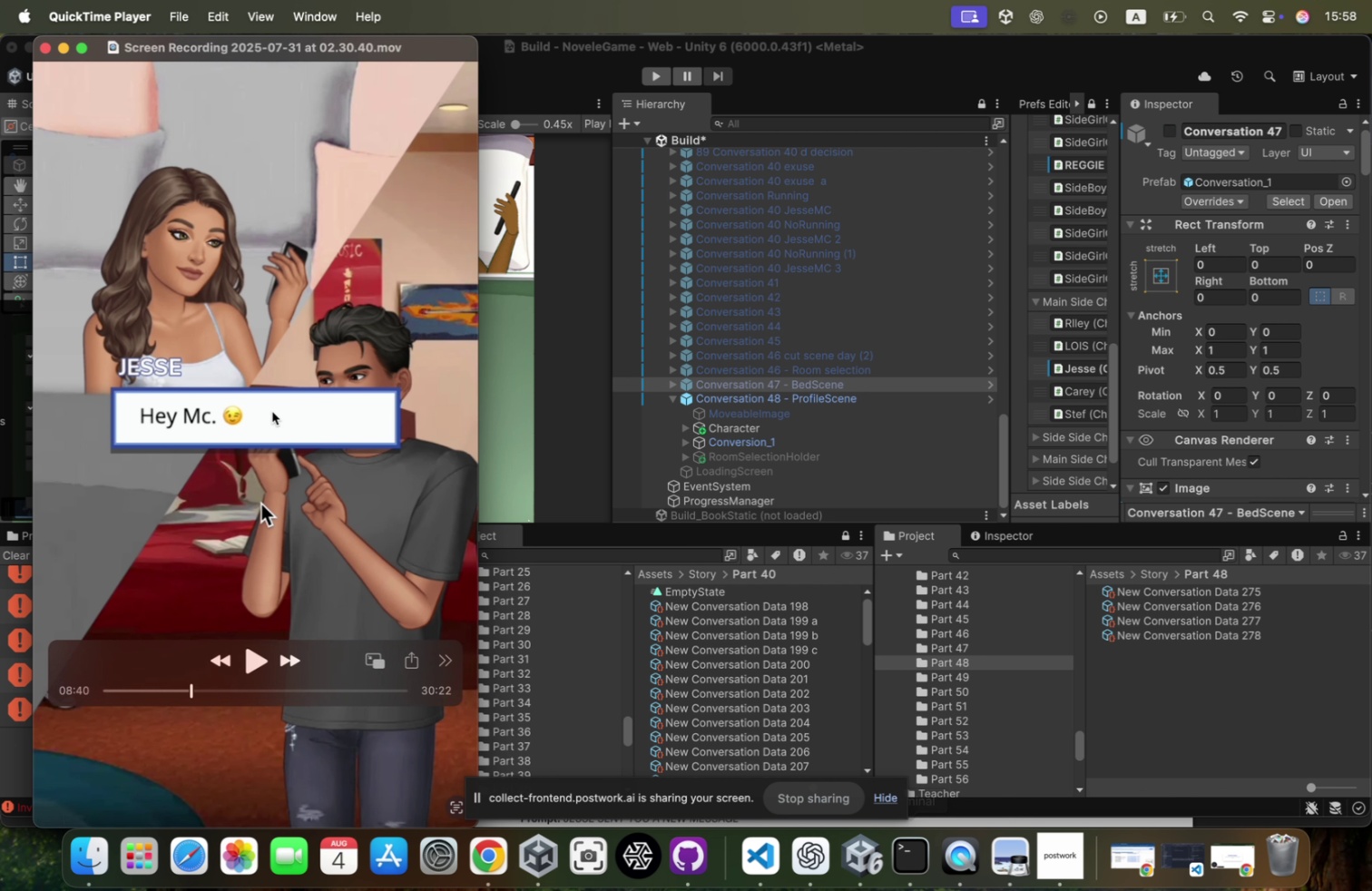 
left_click([272, 411])
 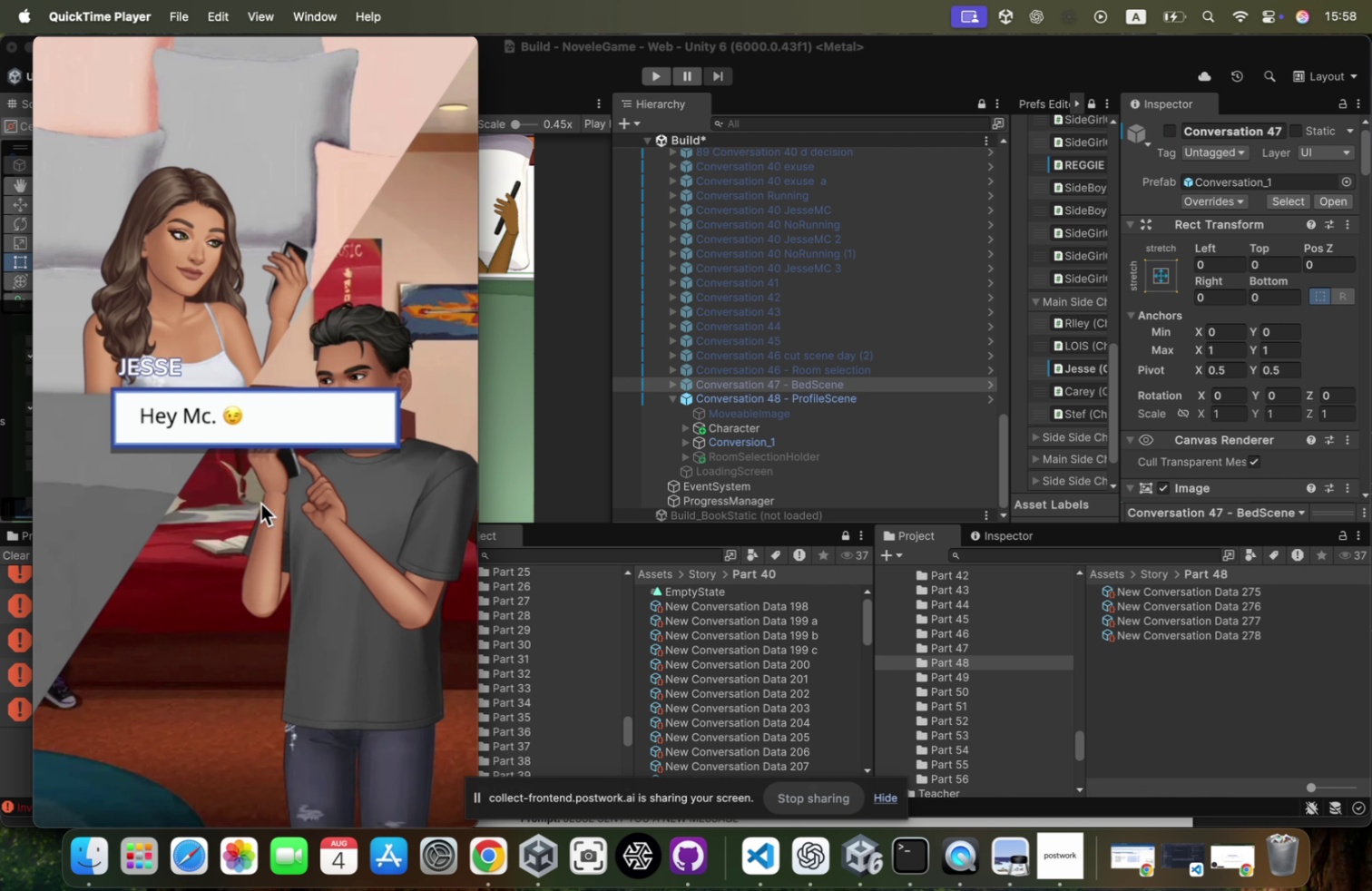 
key(Space)
 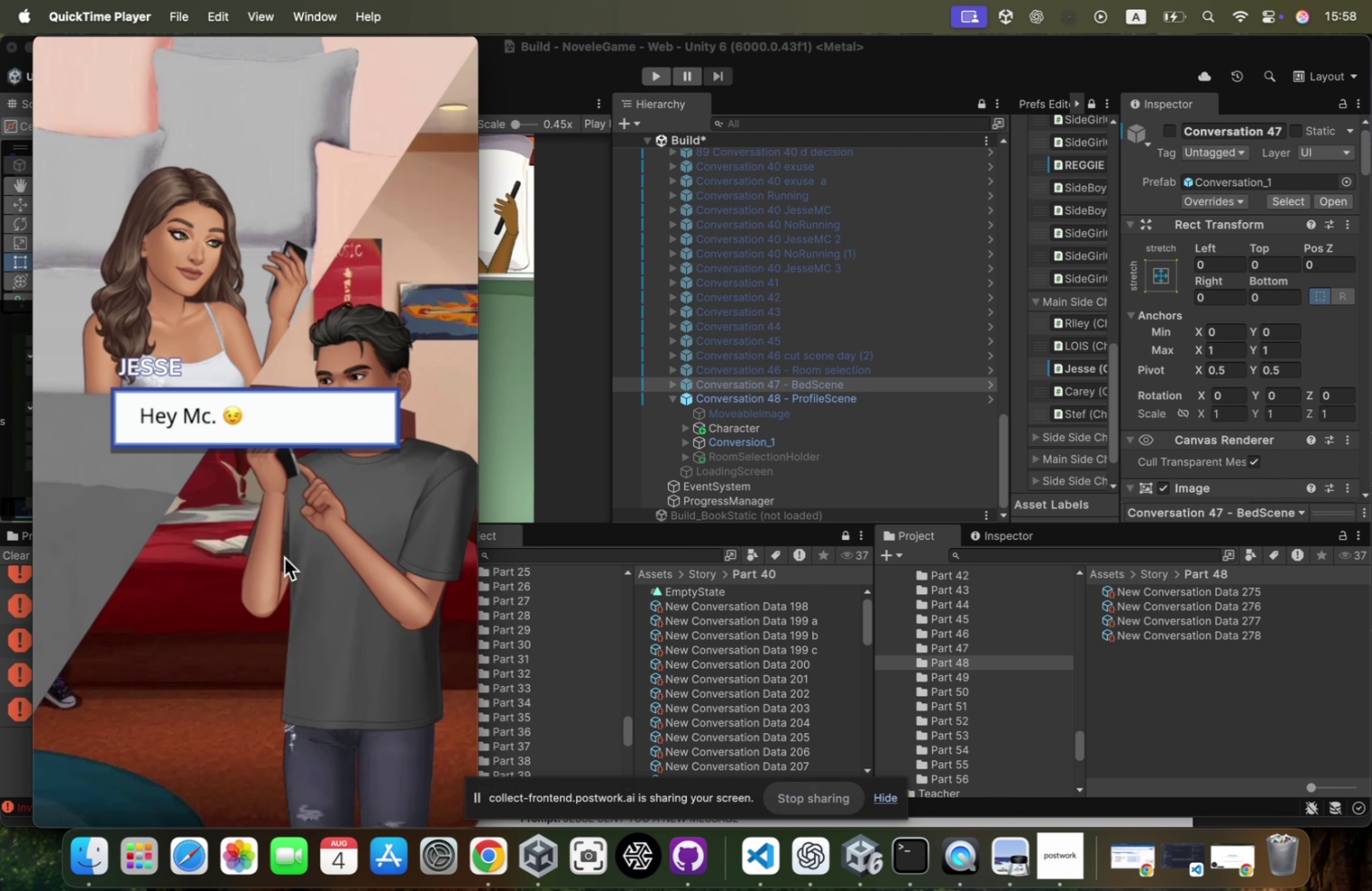 
key(Space)
 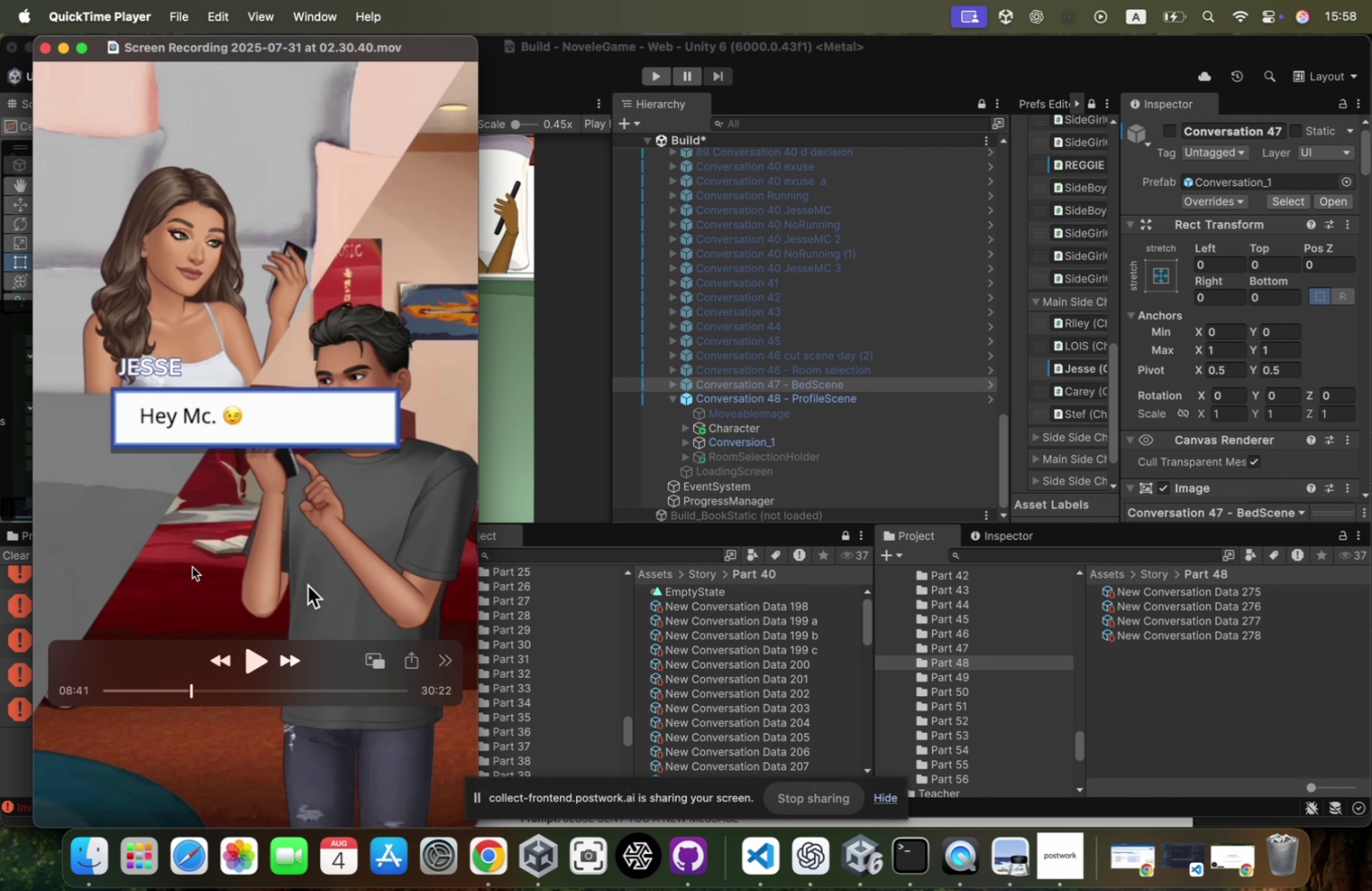 
key(Space)
 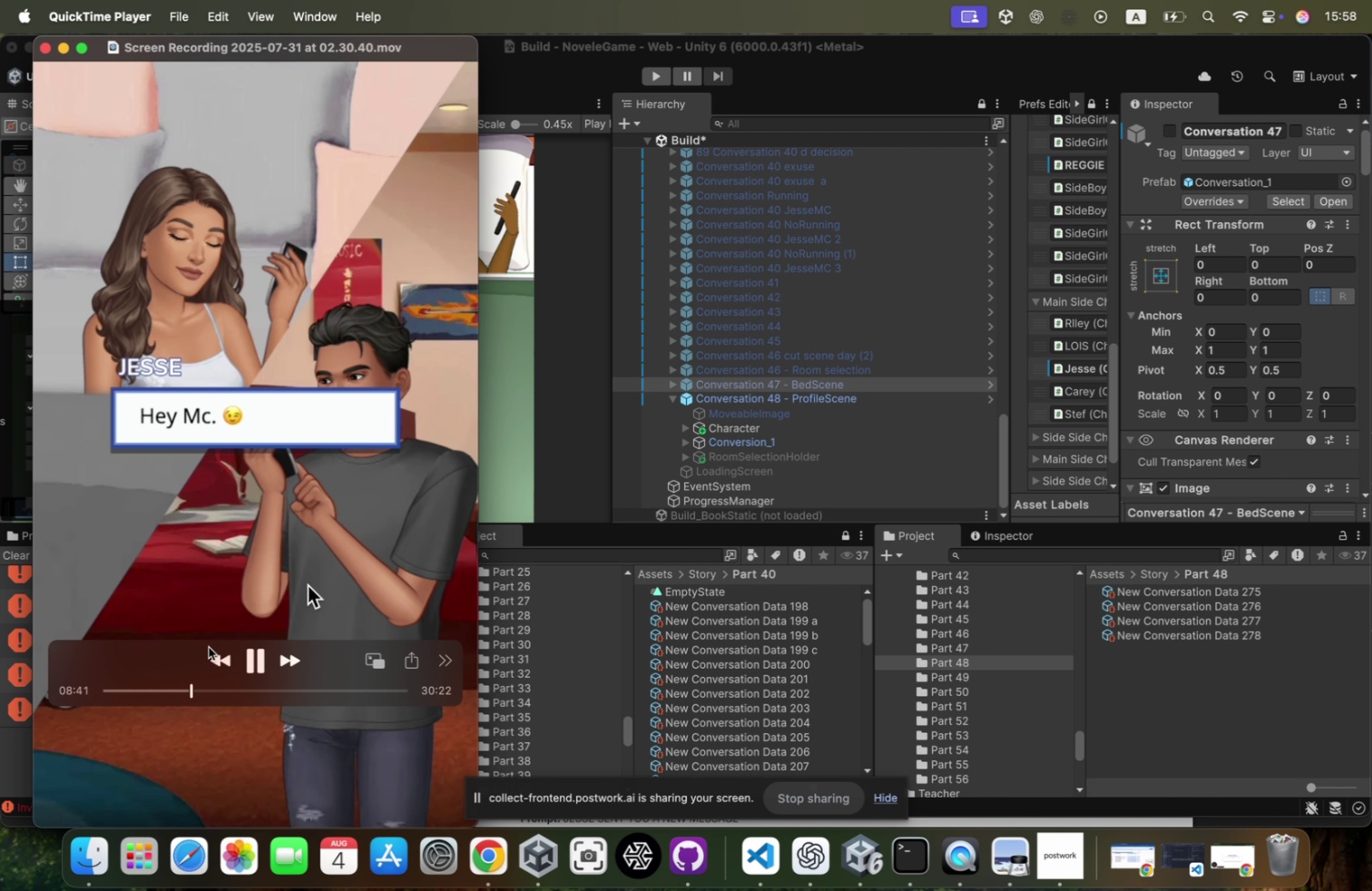 
left_click([212, 649])
 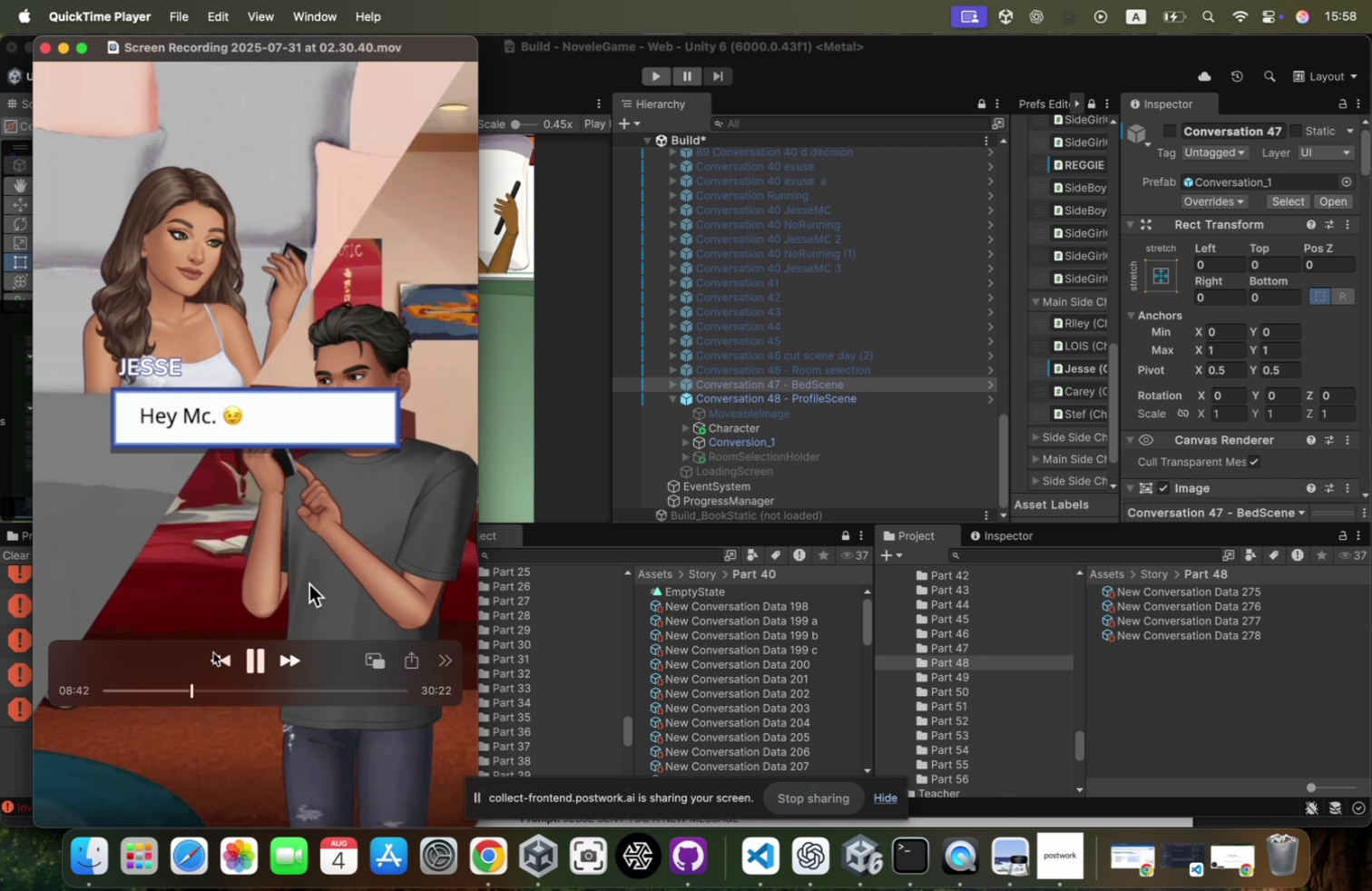 
left_click([213, 651])
 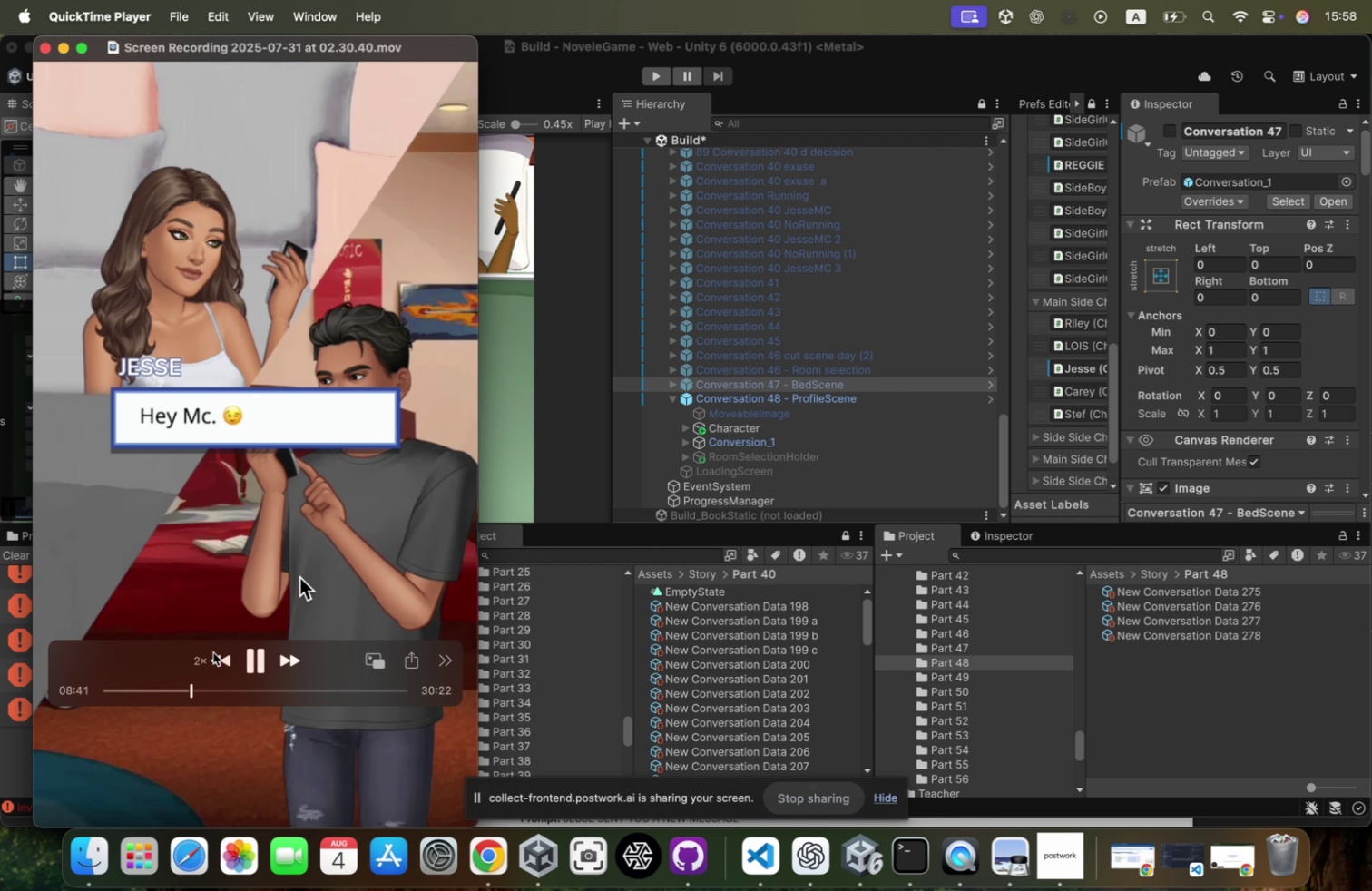 
left_click([213, 651])
 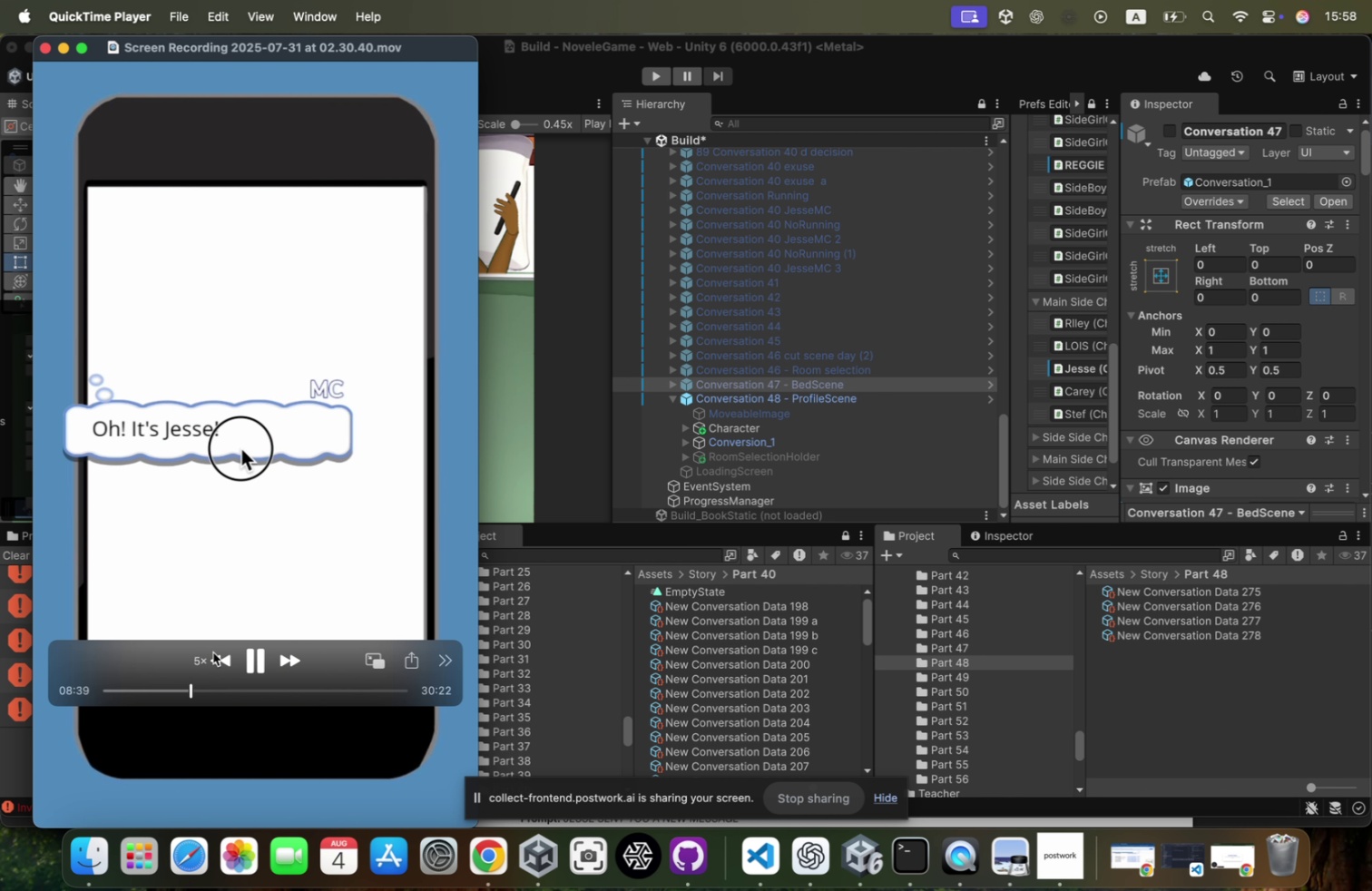 
key(Space)
 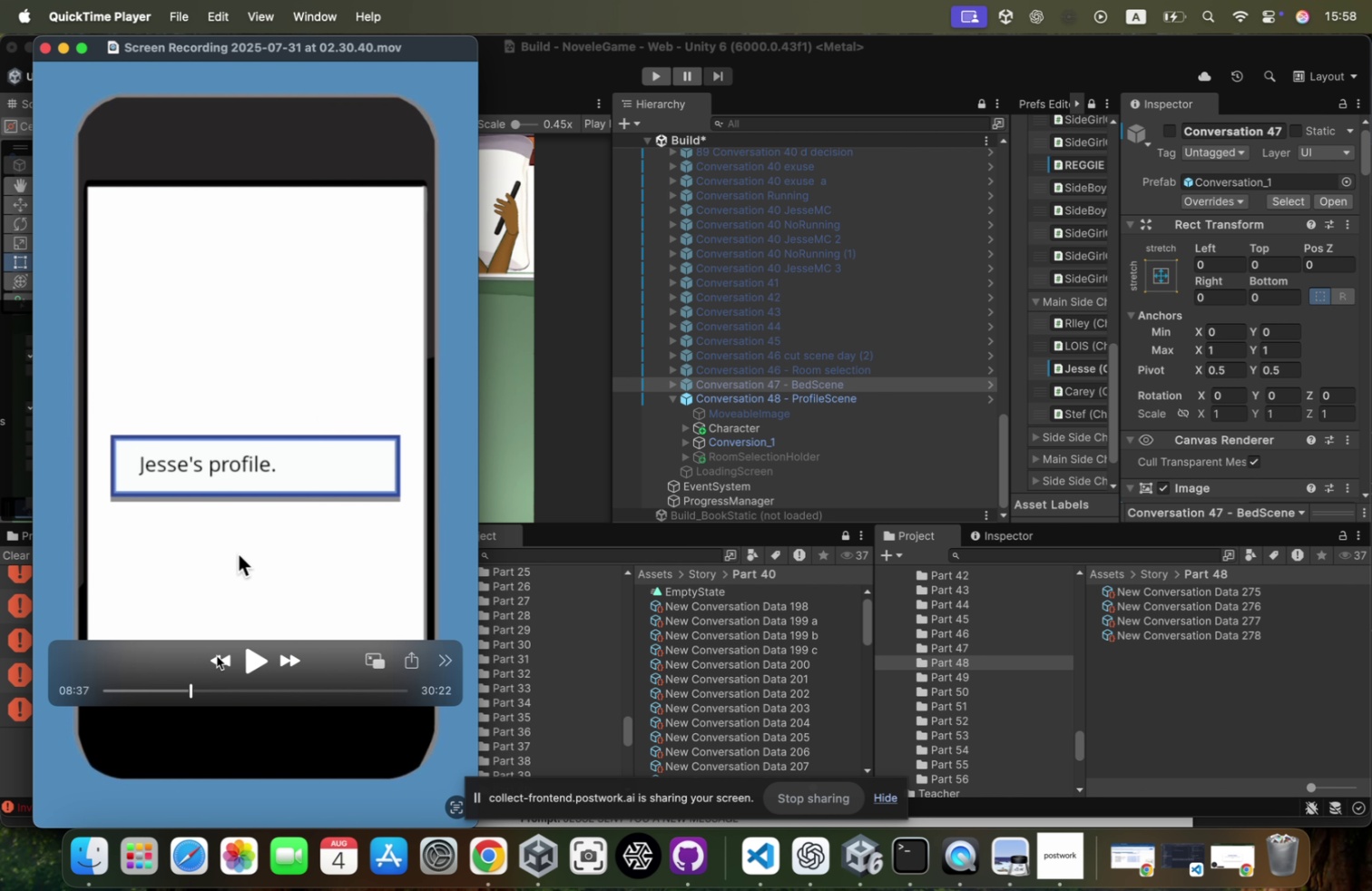 
key(Space)
 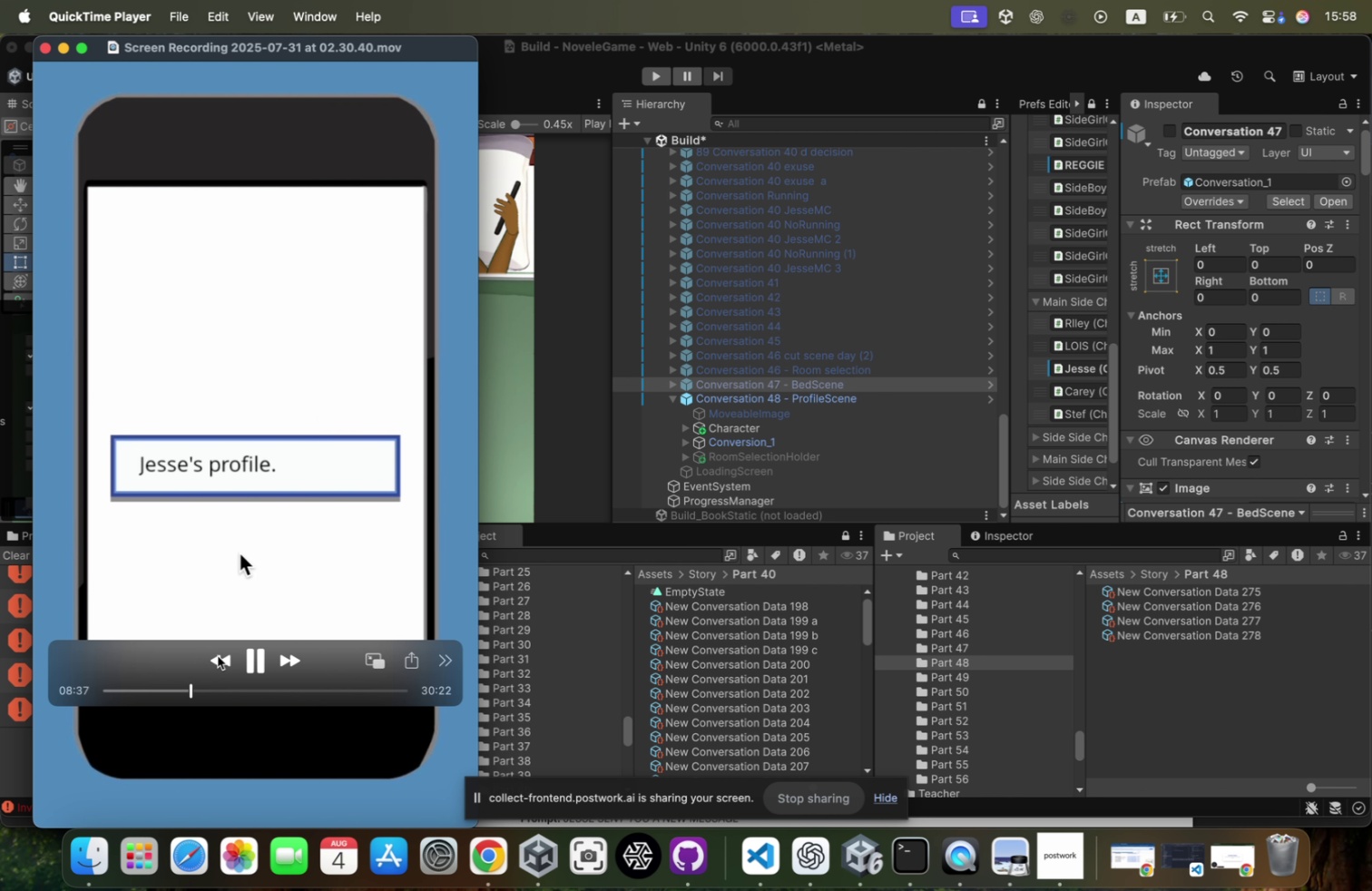 
left_click([218, 655])
 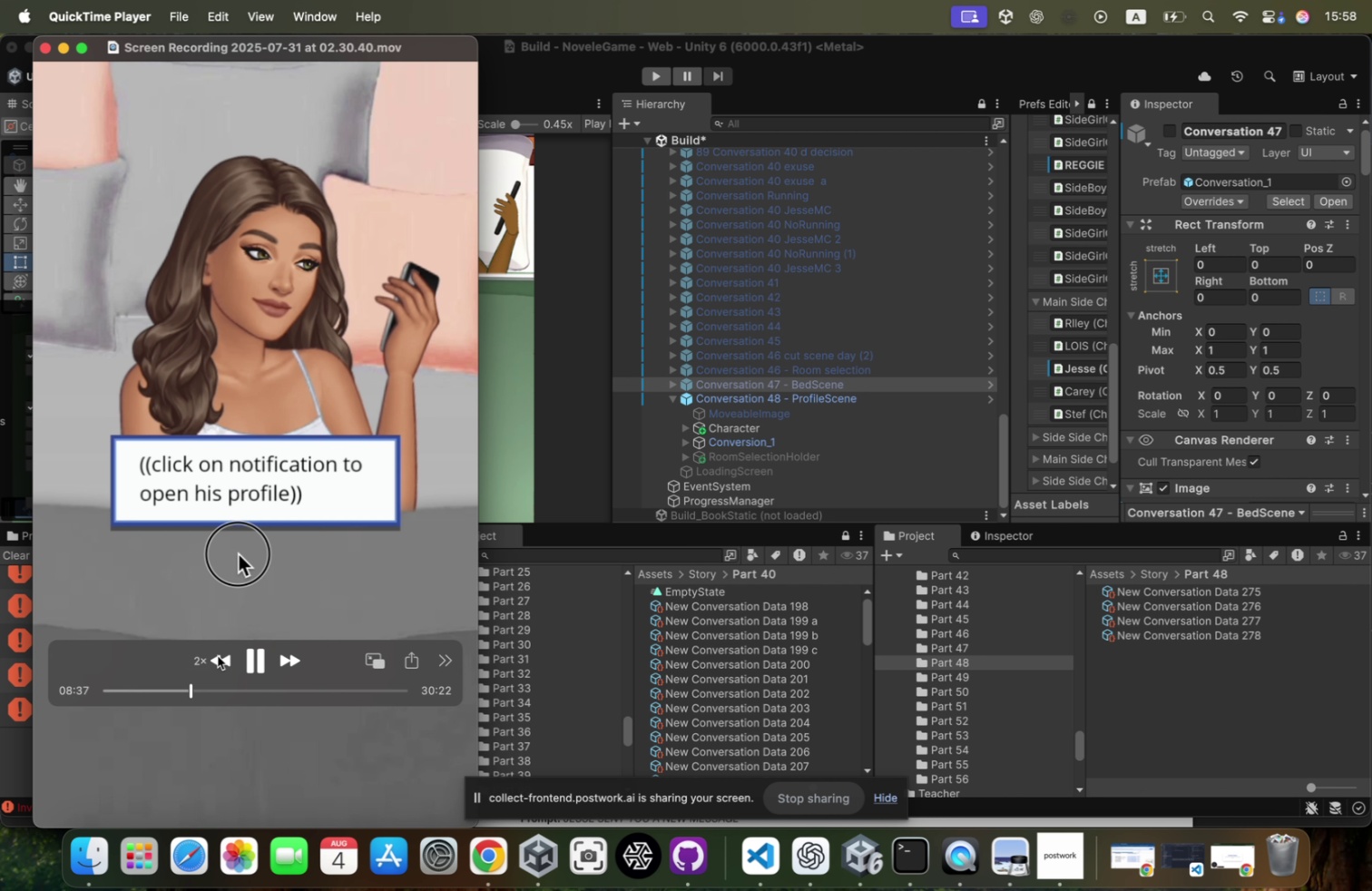 
key(Space)
 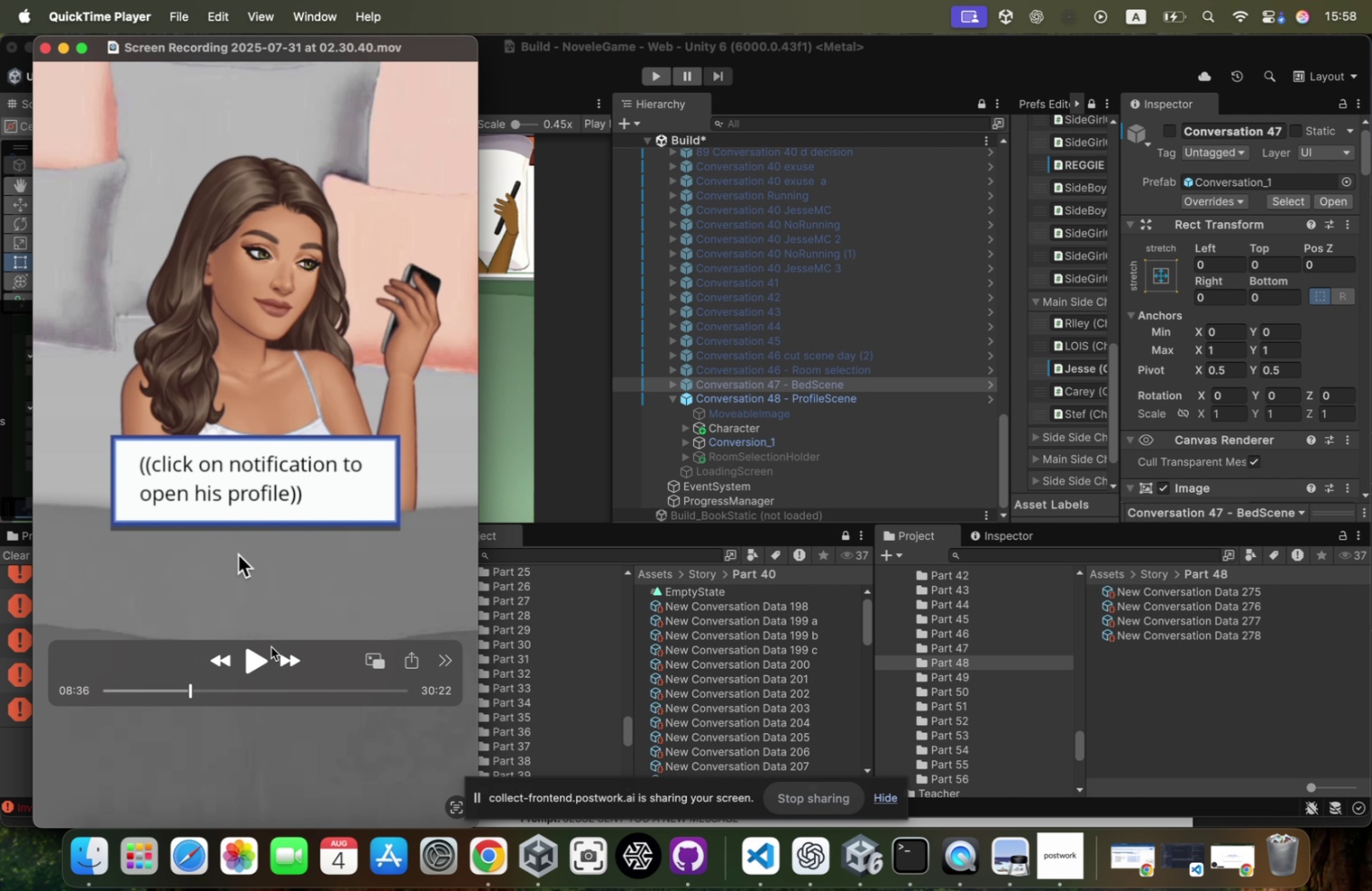 
left_click([252, 655])
 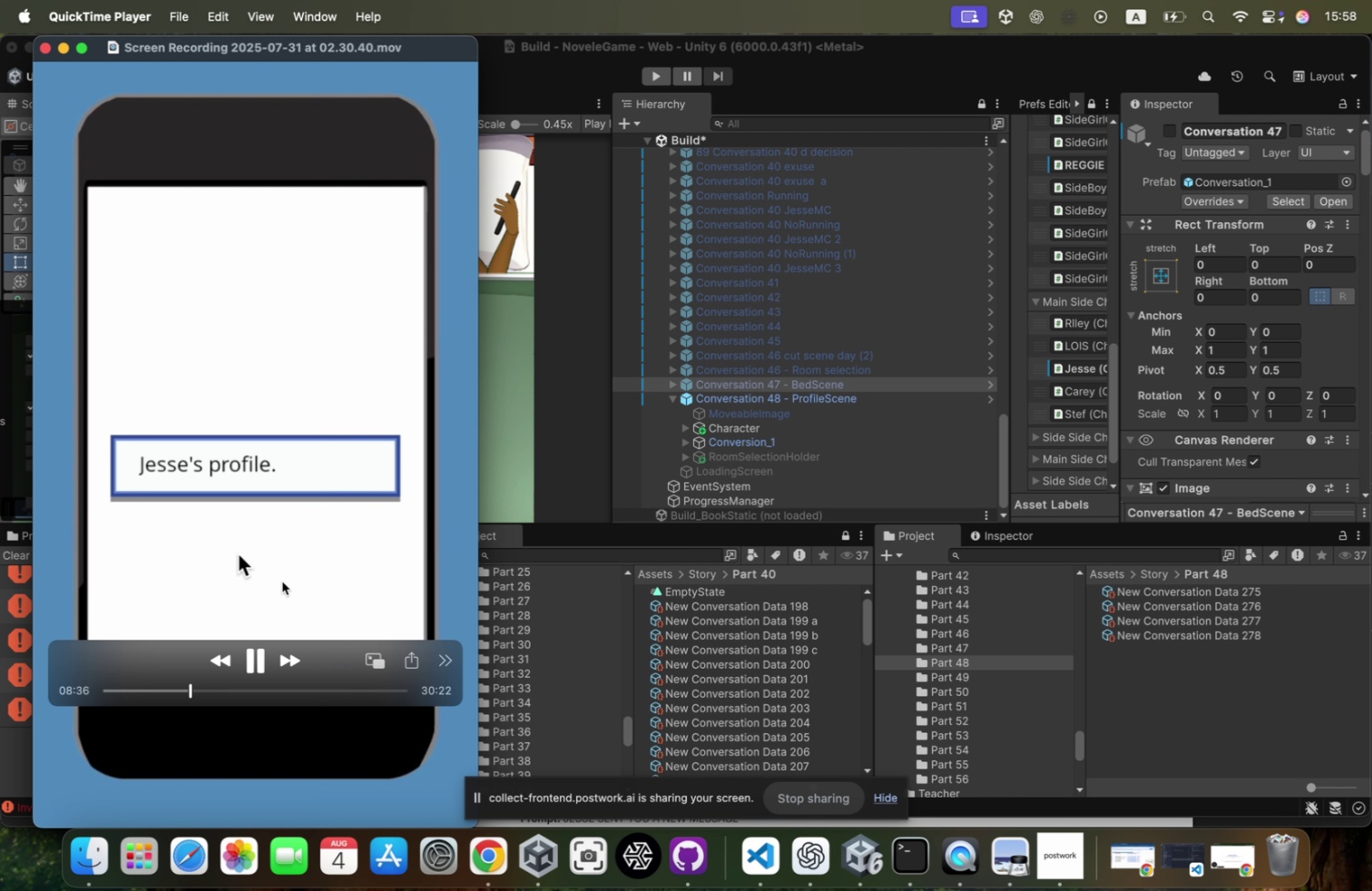 
key(Space)
 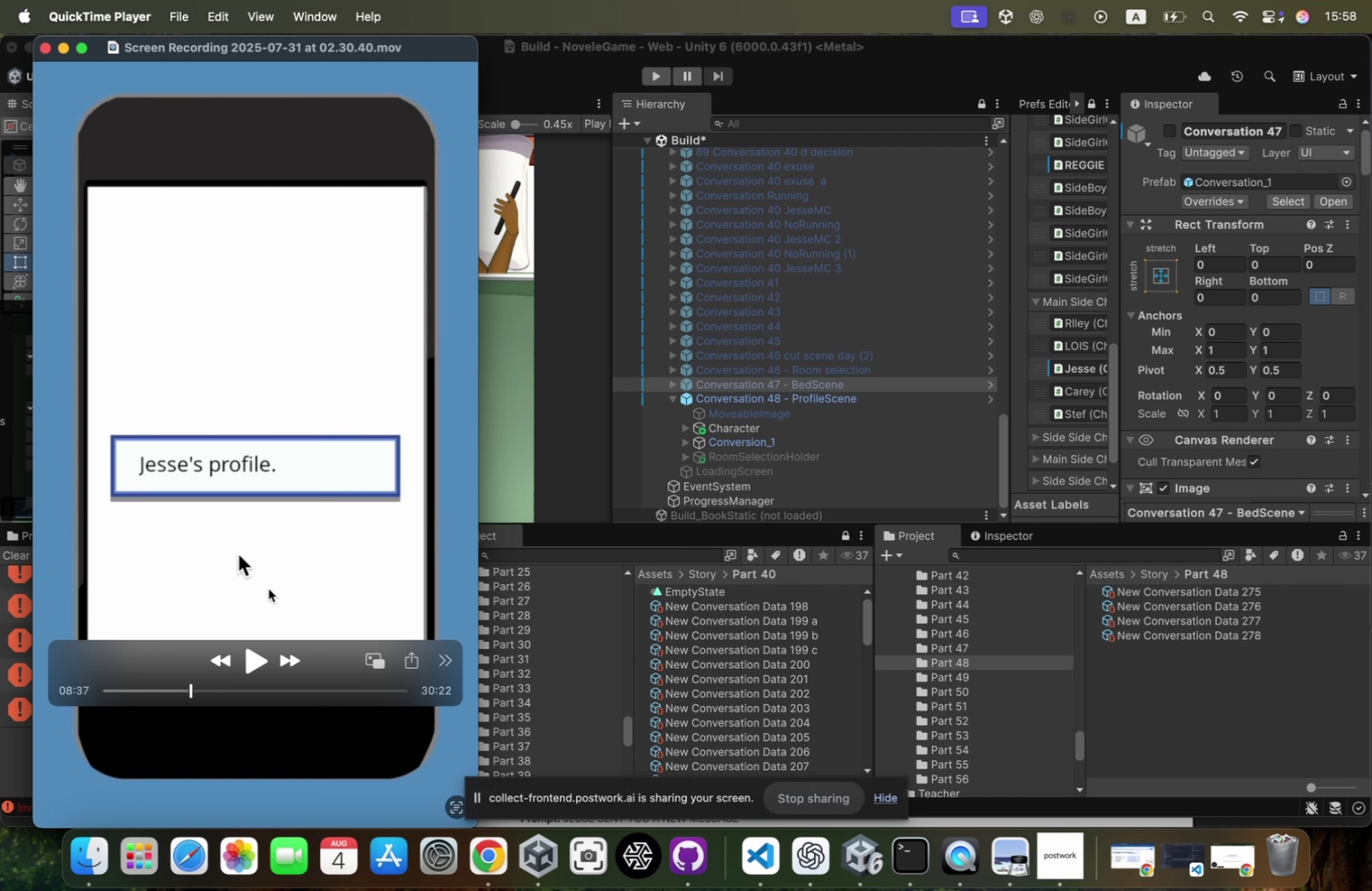 
key(Space)
 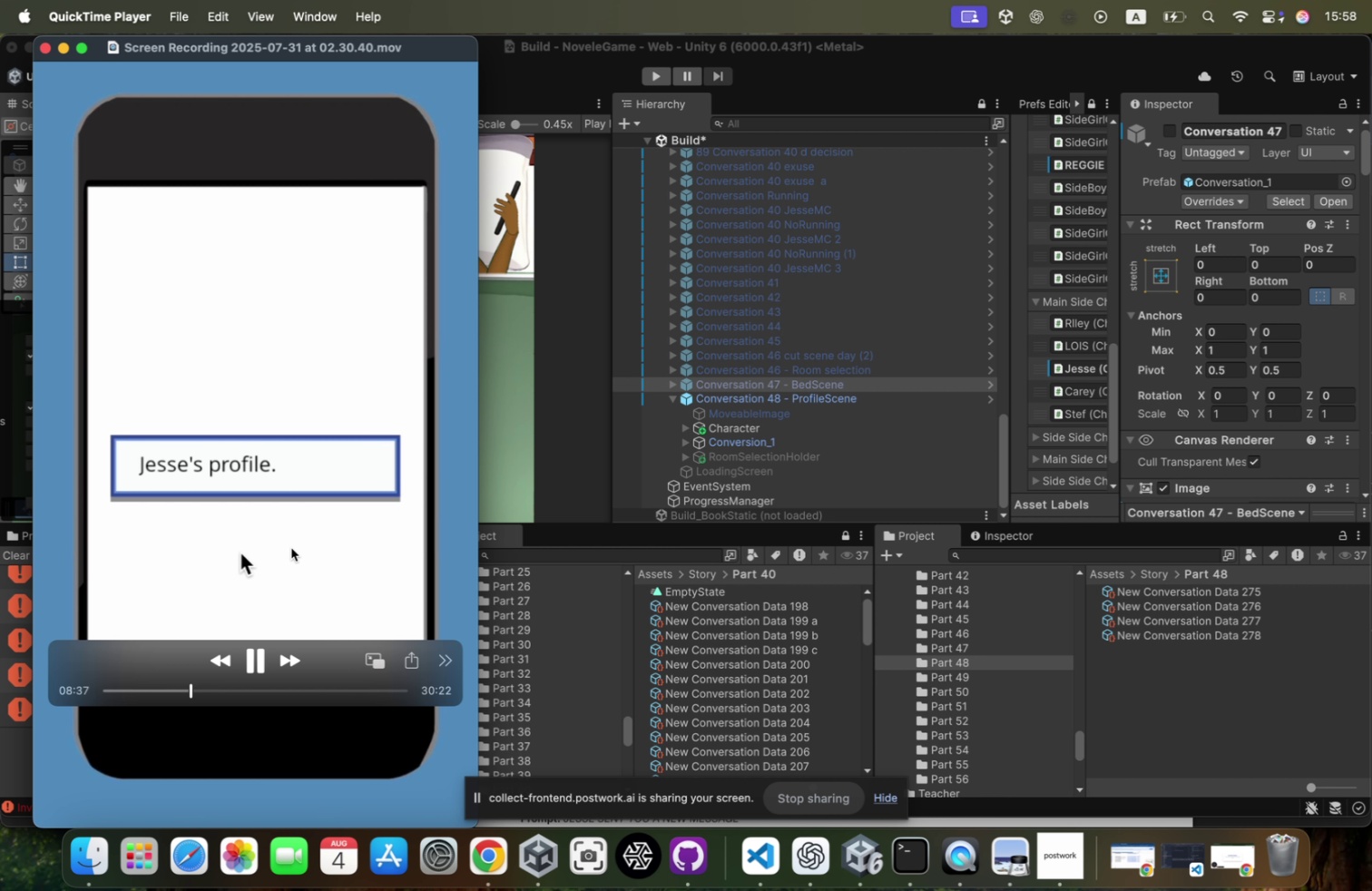 
key(Space)
 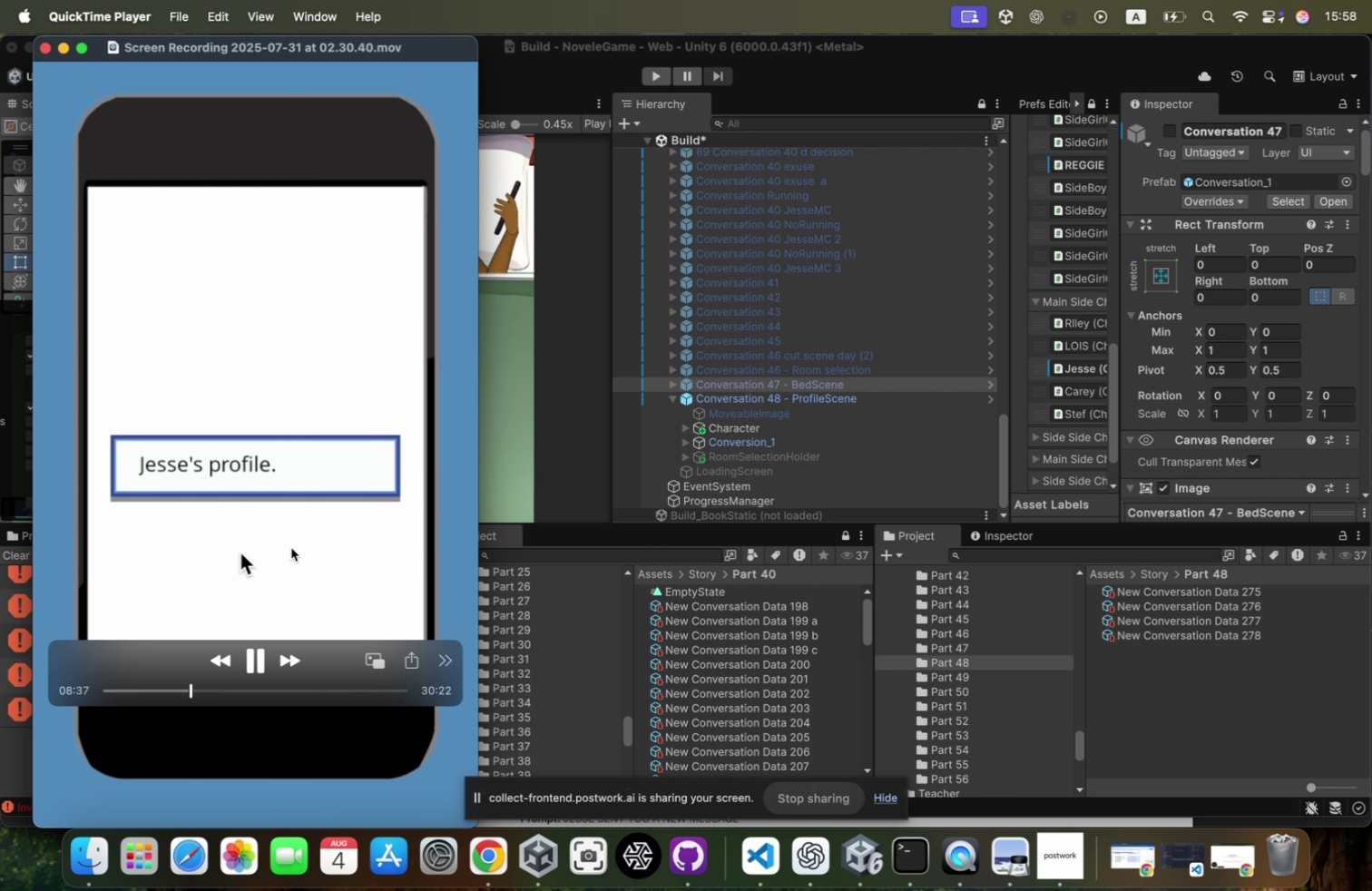 
key(Space)
 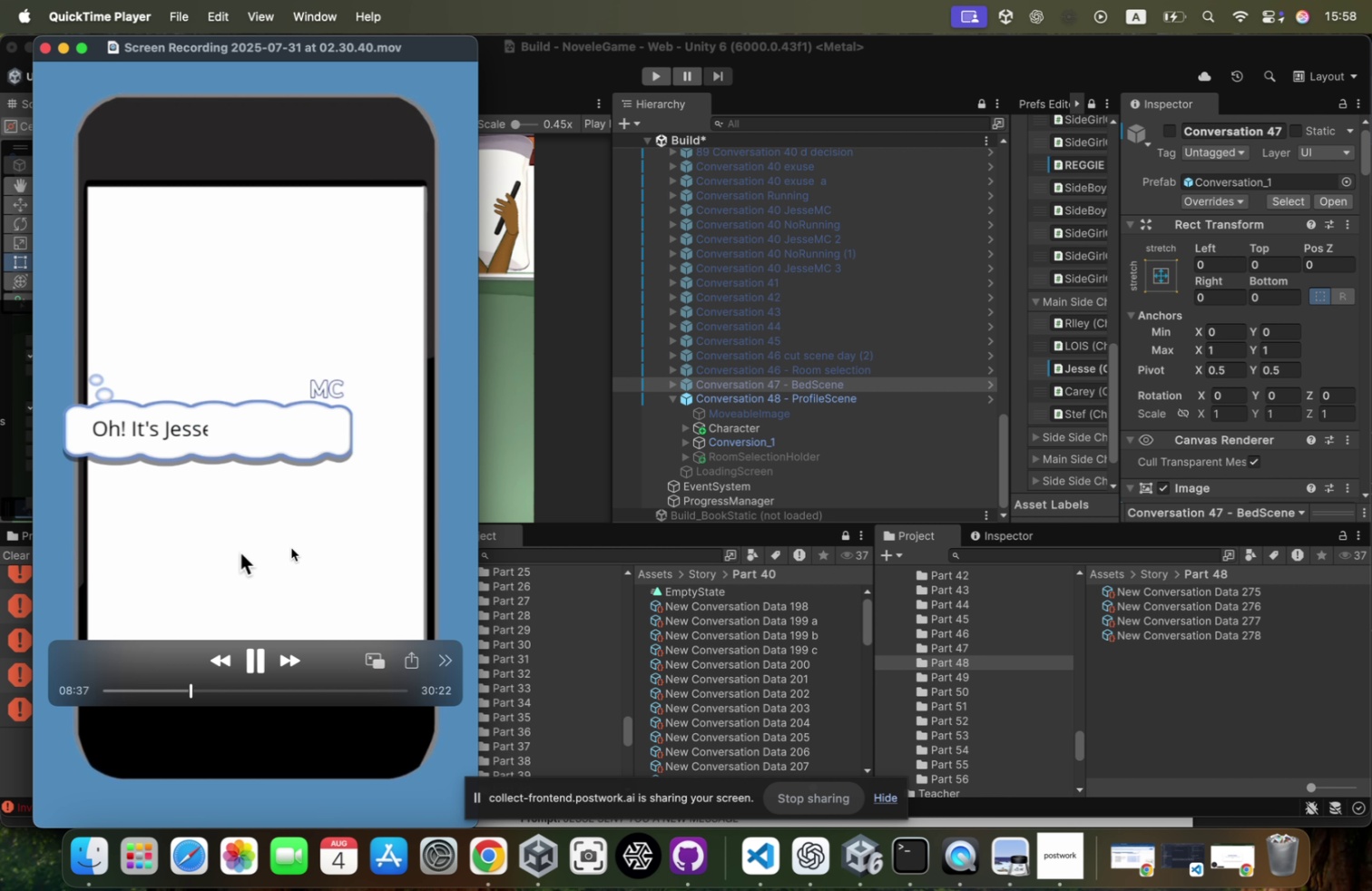 
key(Space)
 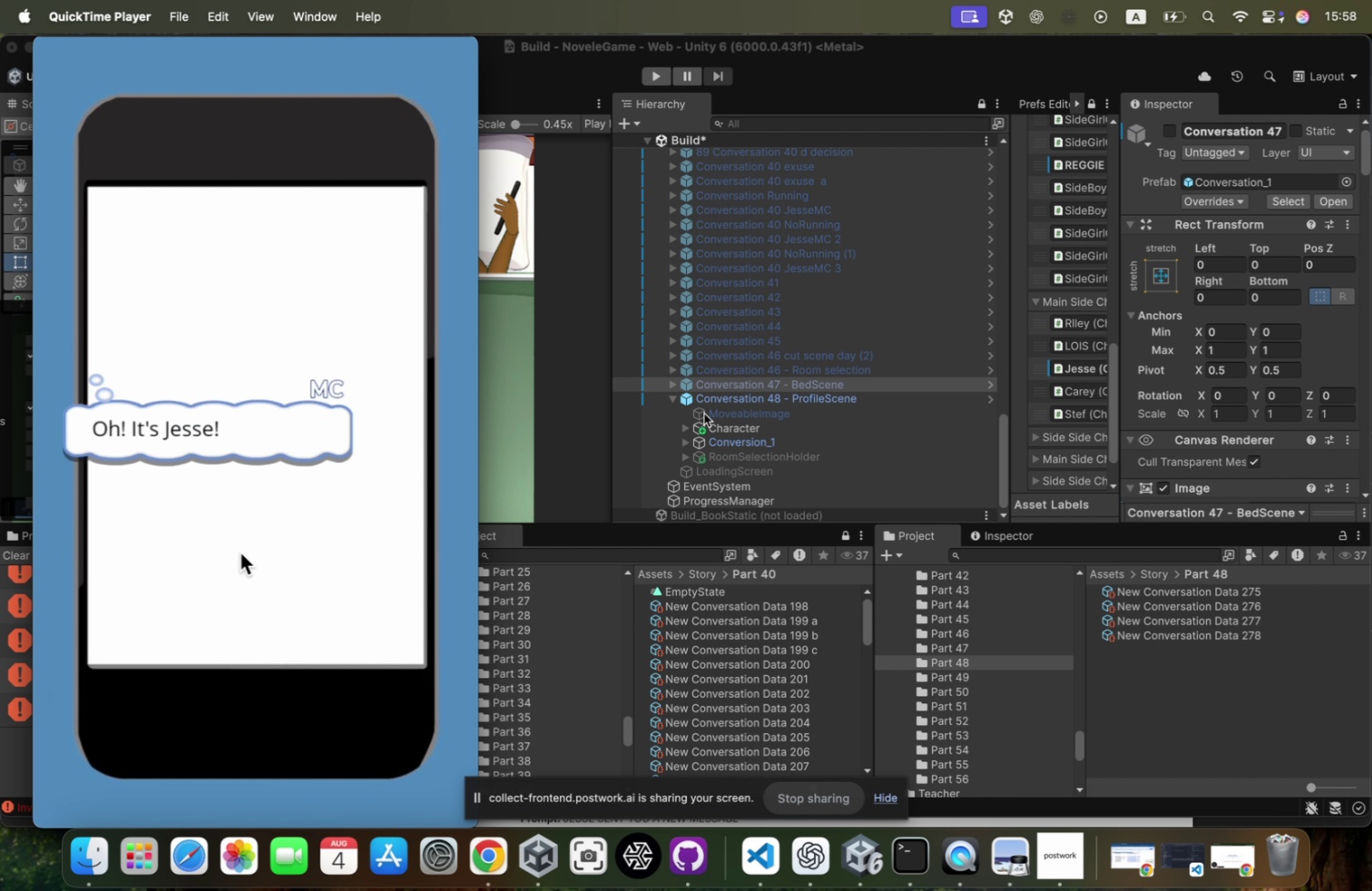 
left_click([819, 396])
 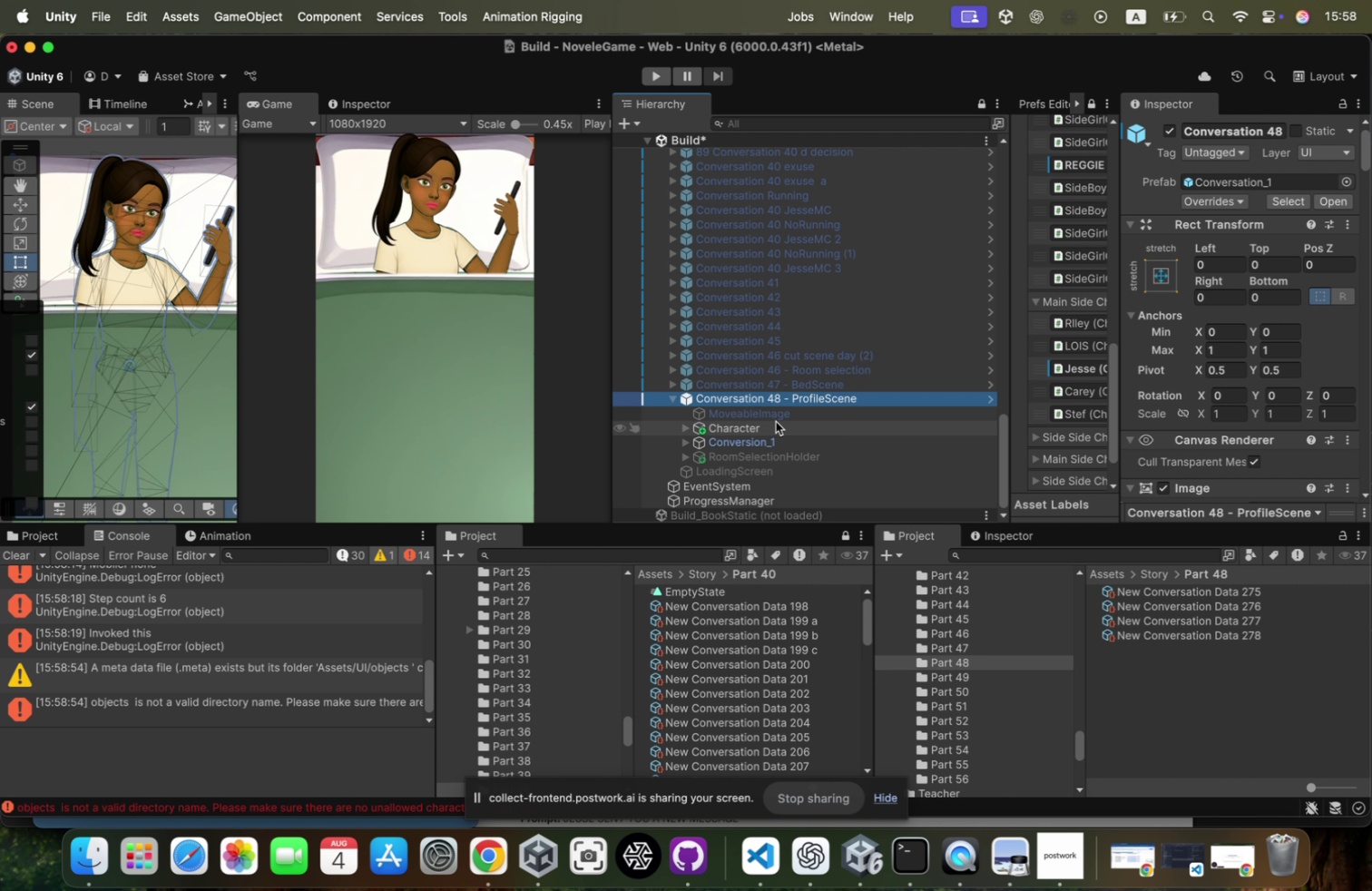 
left_click([775, 421])
 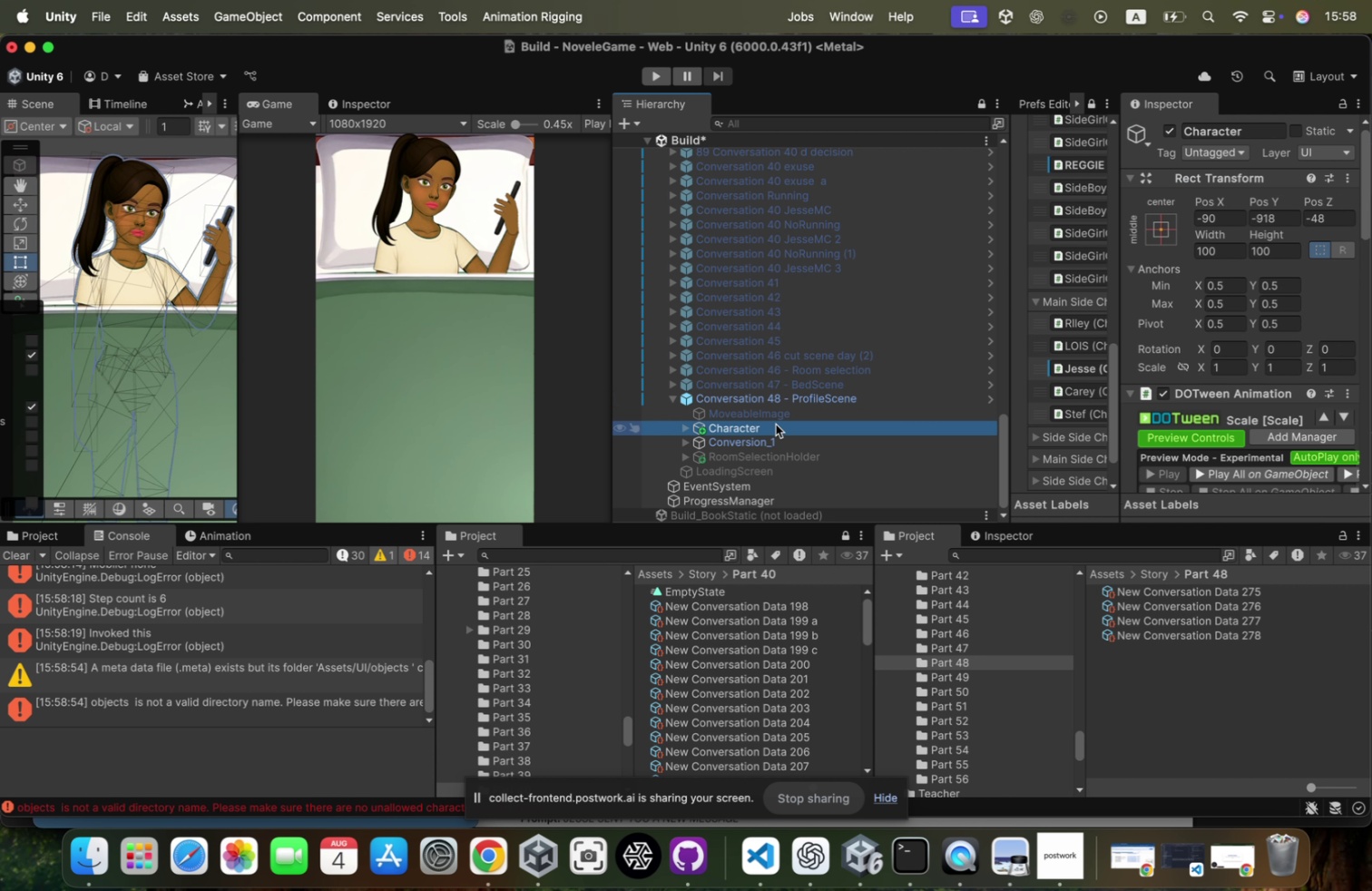 
key(ArrowRight)
 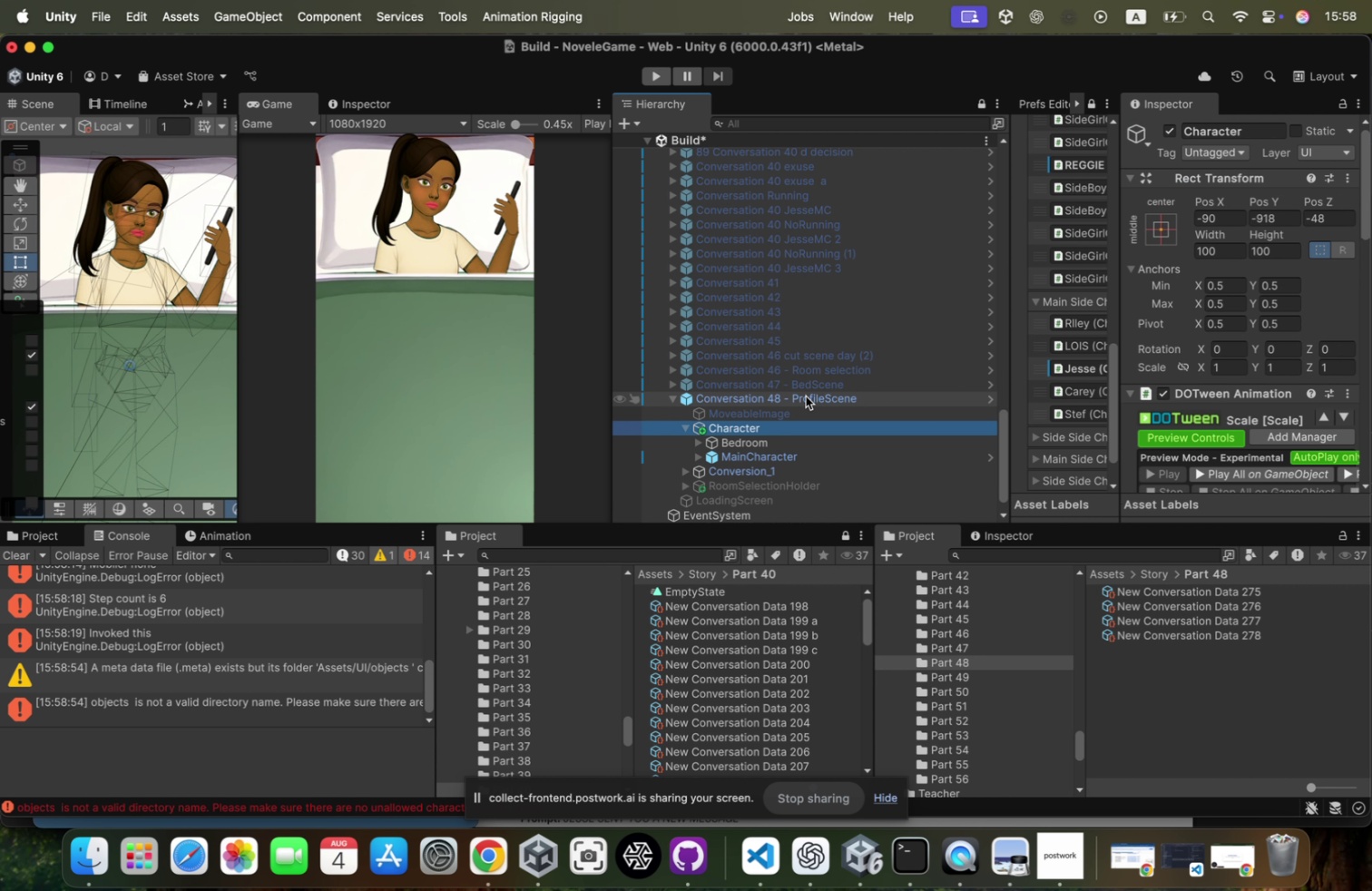 
key(ArrowDown)
 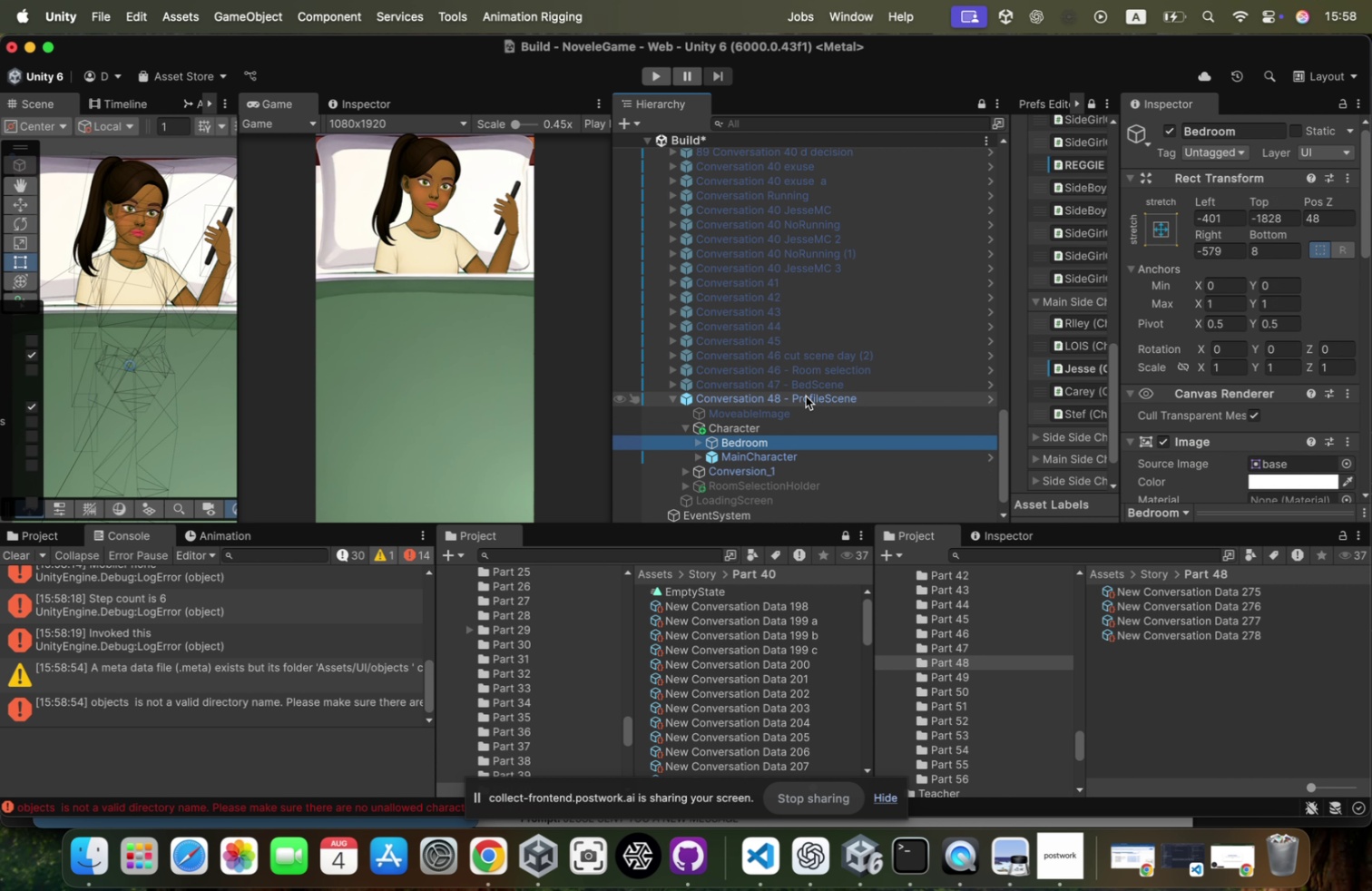 
key(ArrowDown)
 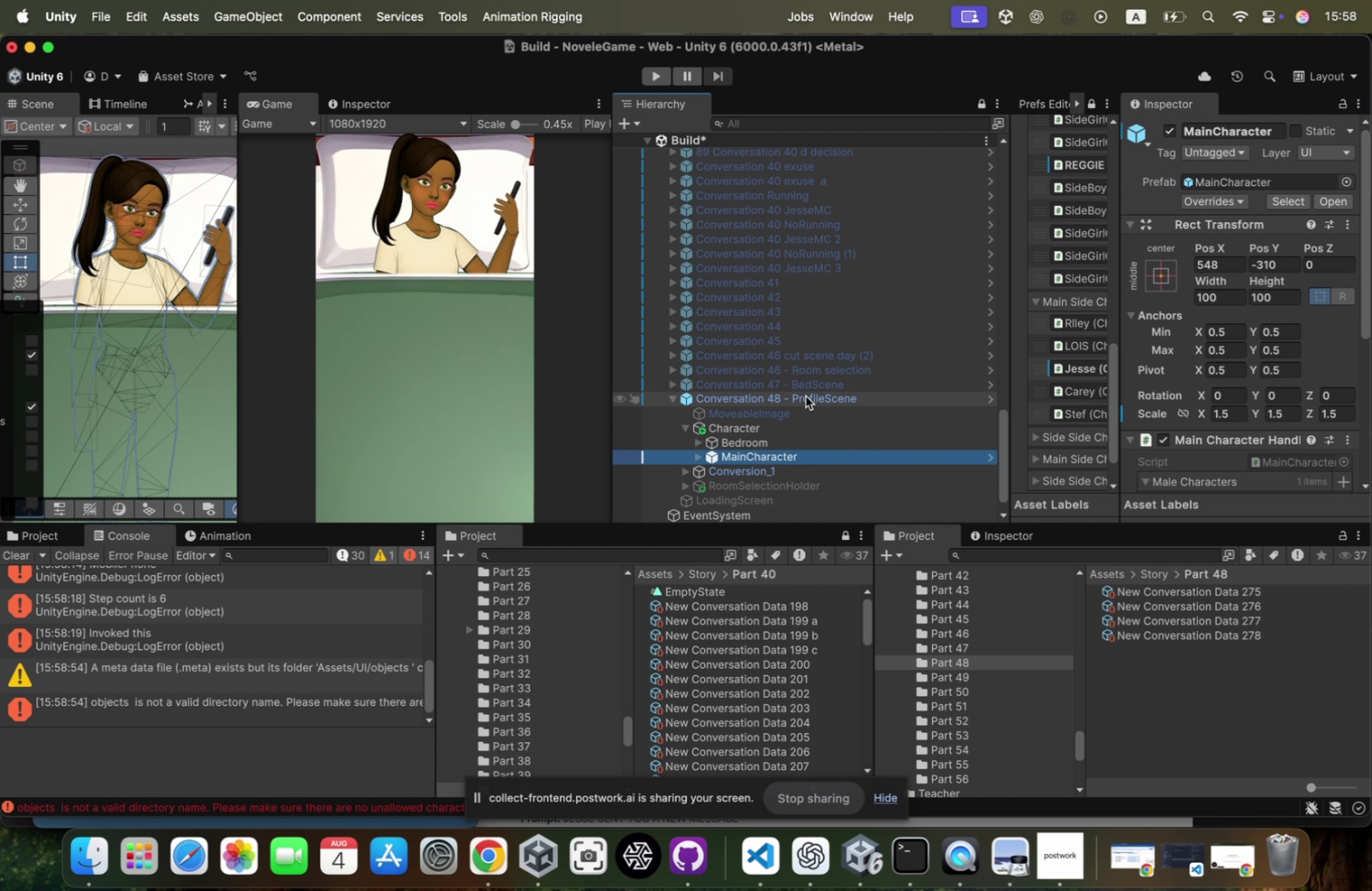 
key(ArrowUp)
 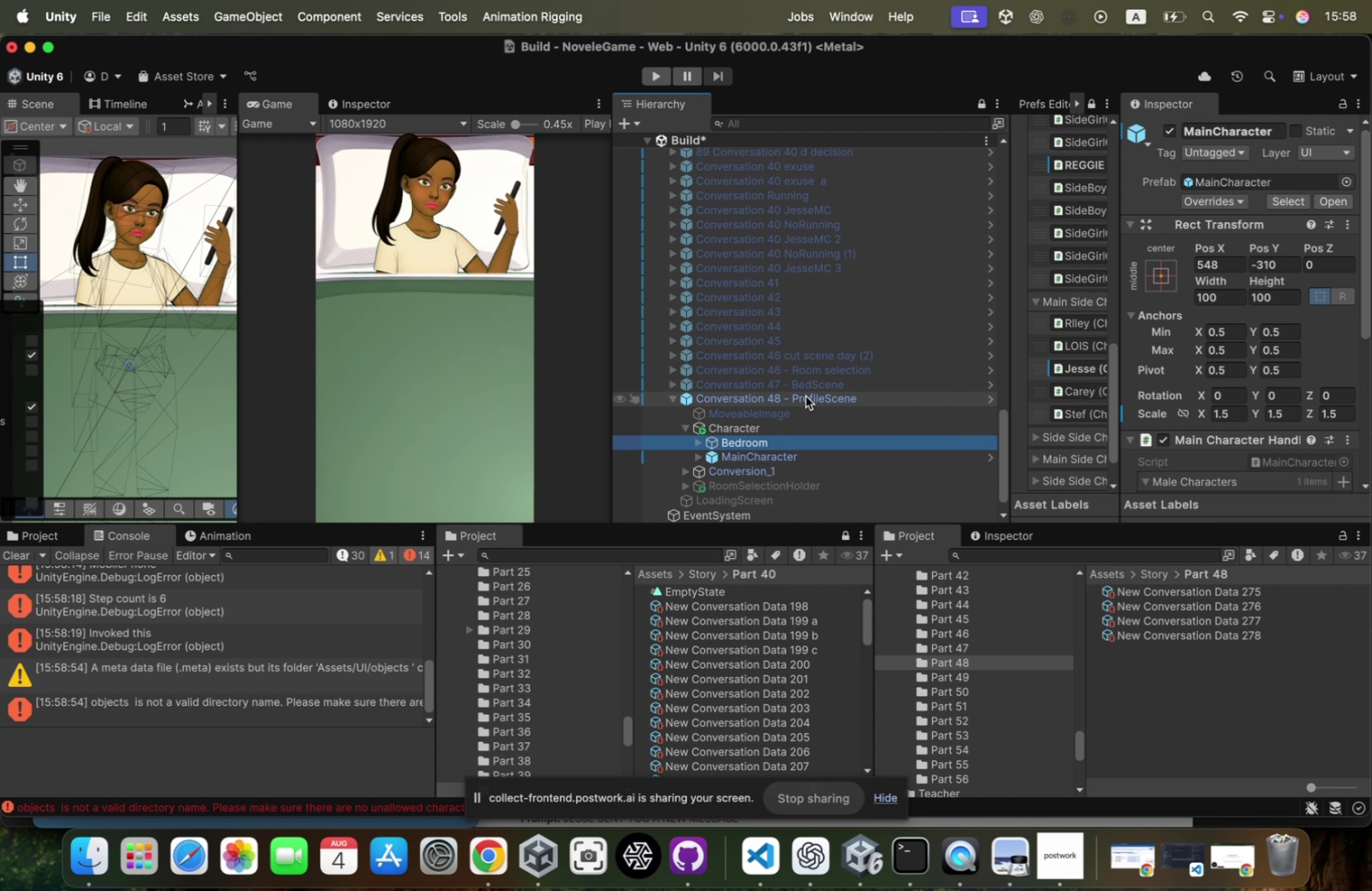 
key(ArrowRight)
 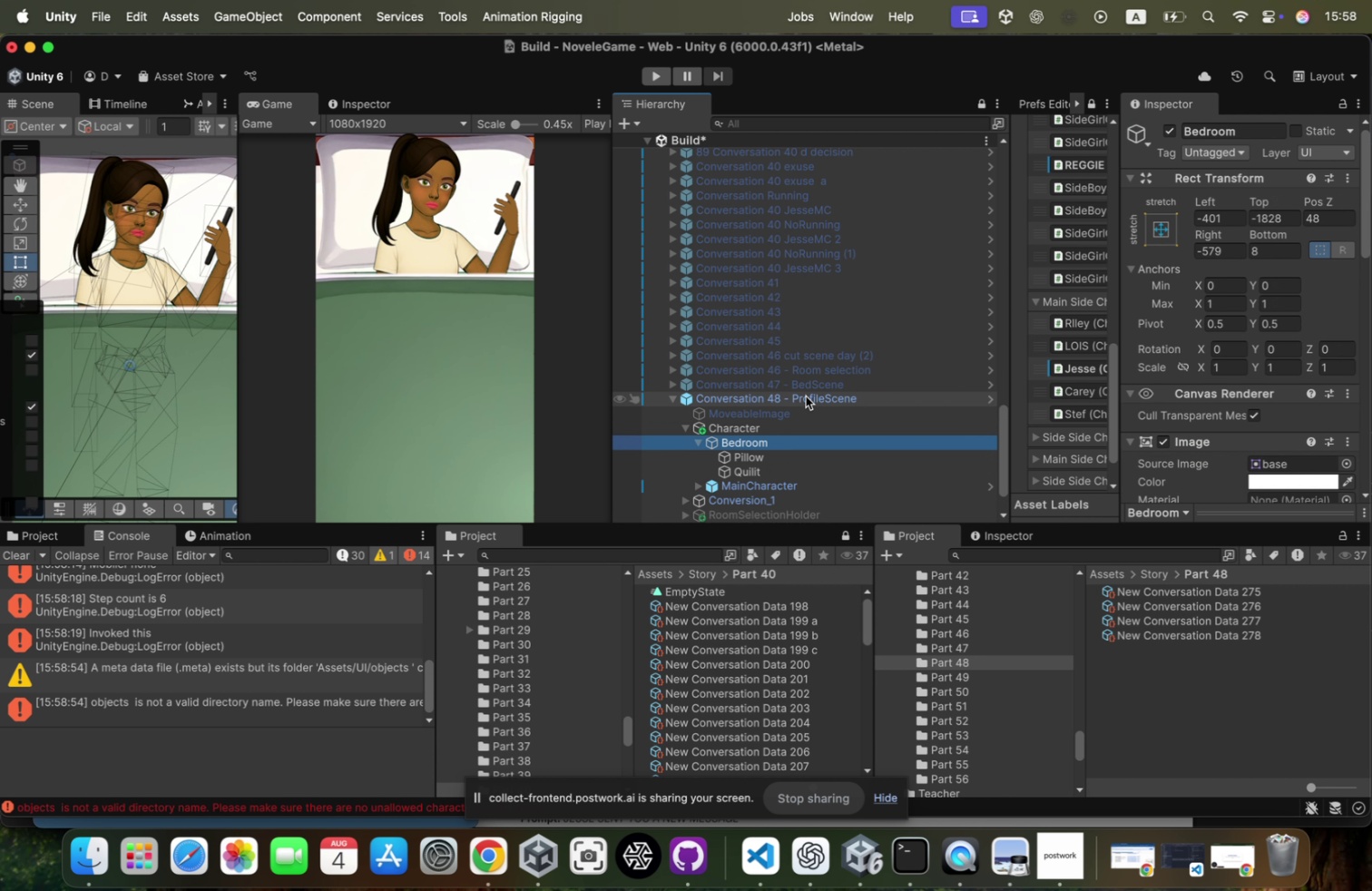 
key(ArrowDown)
 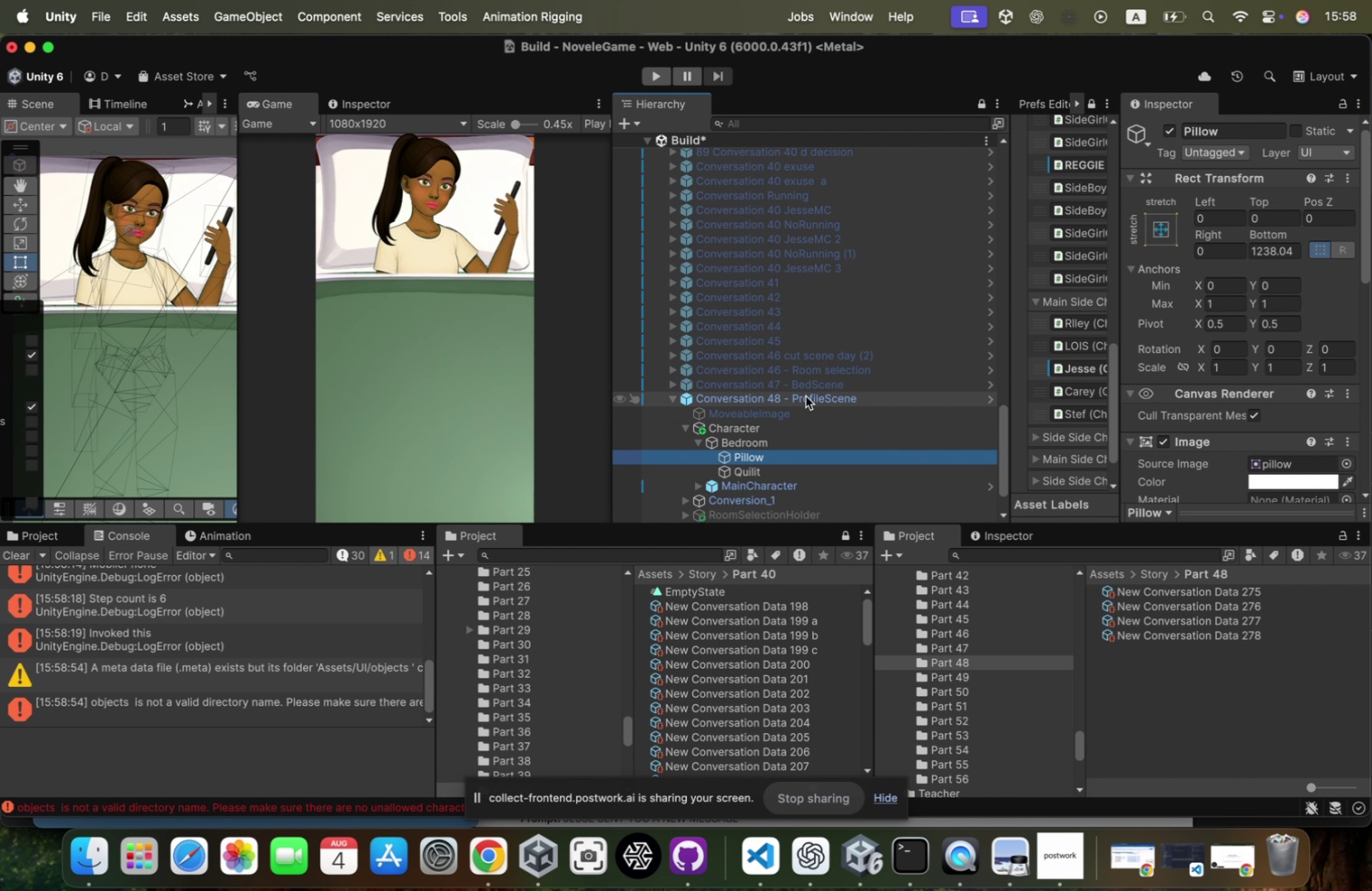 
key(ArrowUp)
 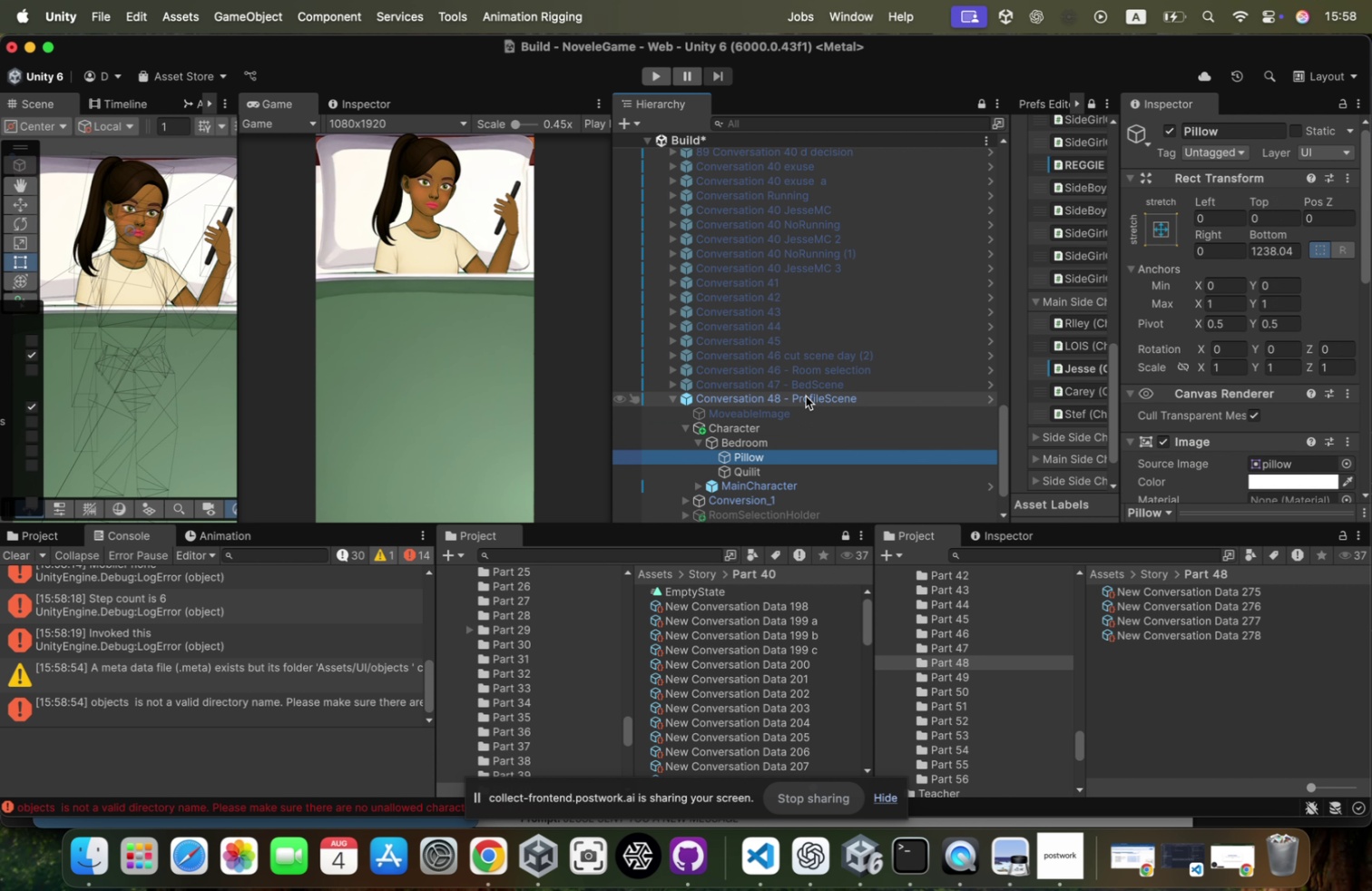 
key(ArrowLeft)
 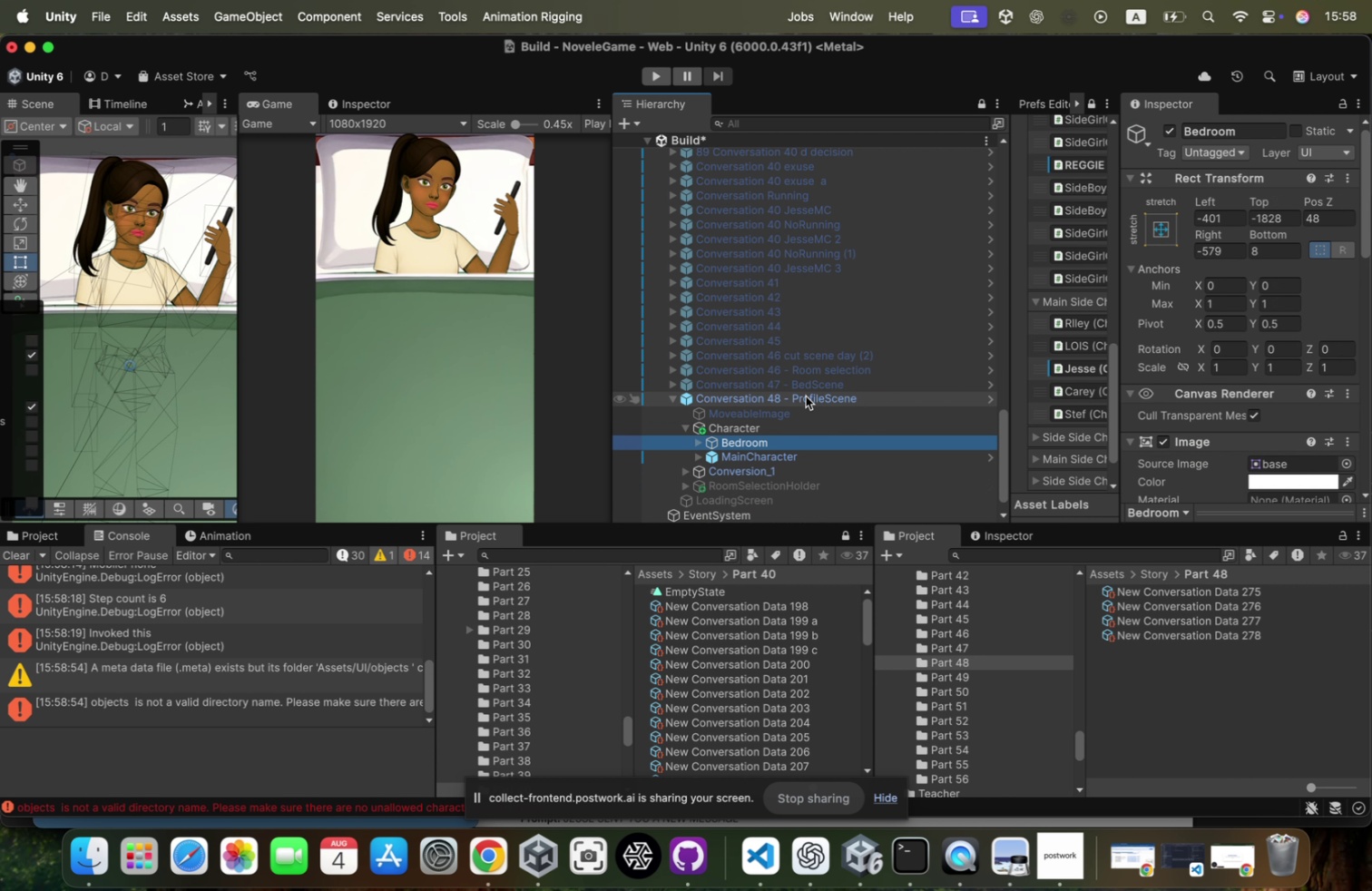 
key(ArrowDown)
 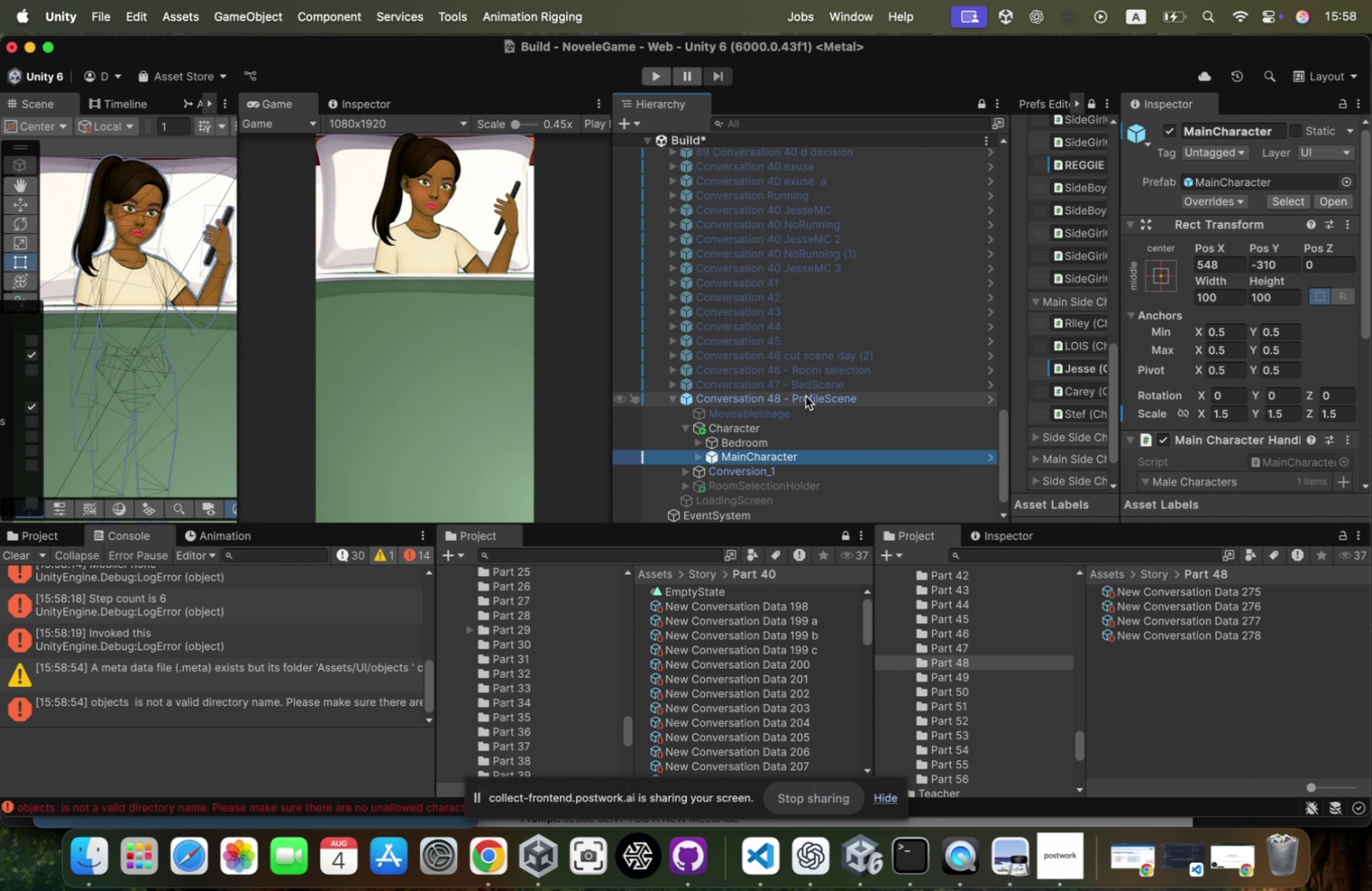 
key(ArrowDown)
 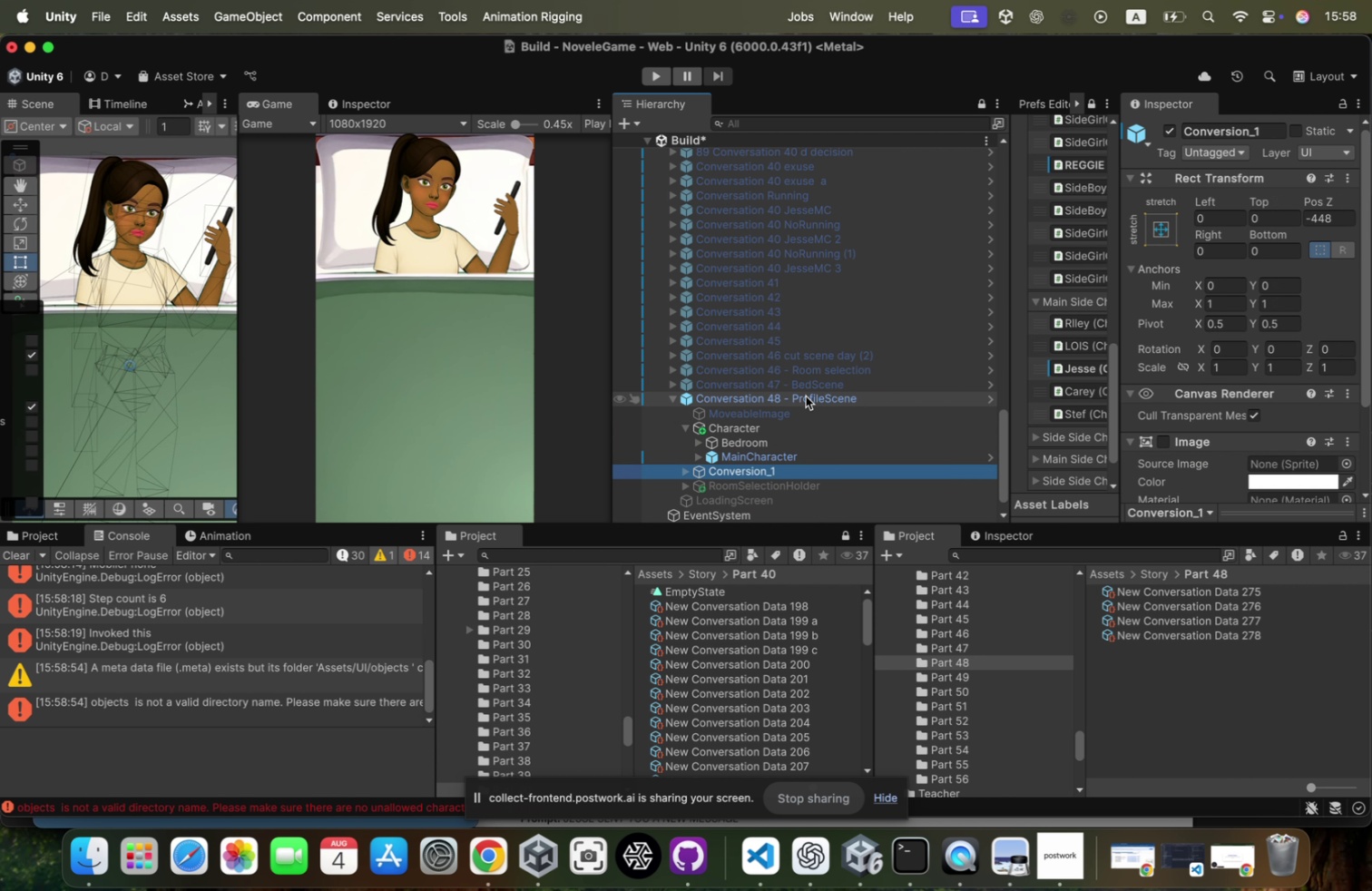 
key(ArrowUp)
 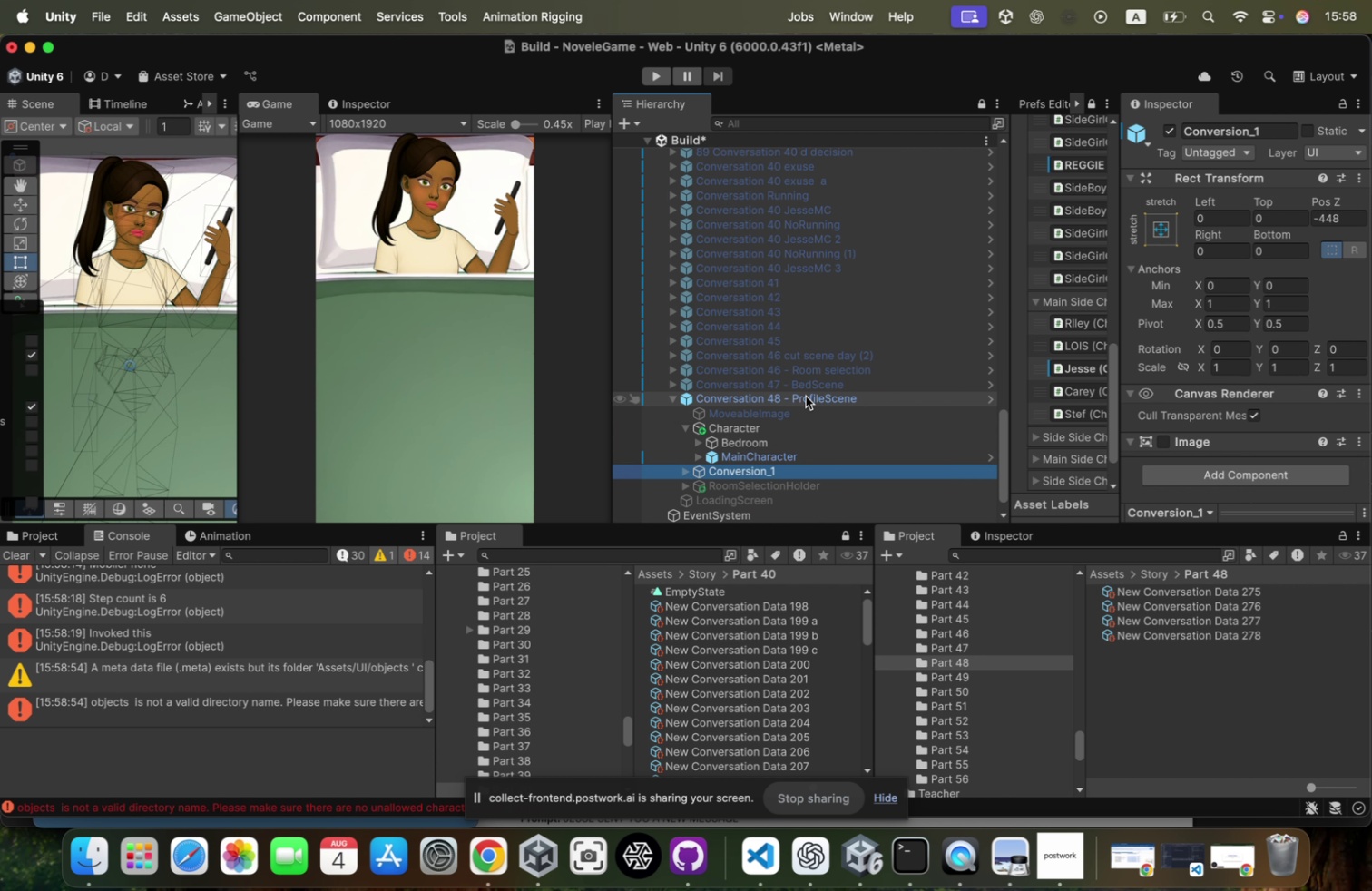 
key(ArrowDown)
 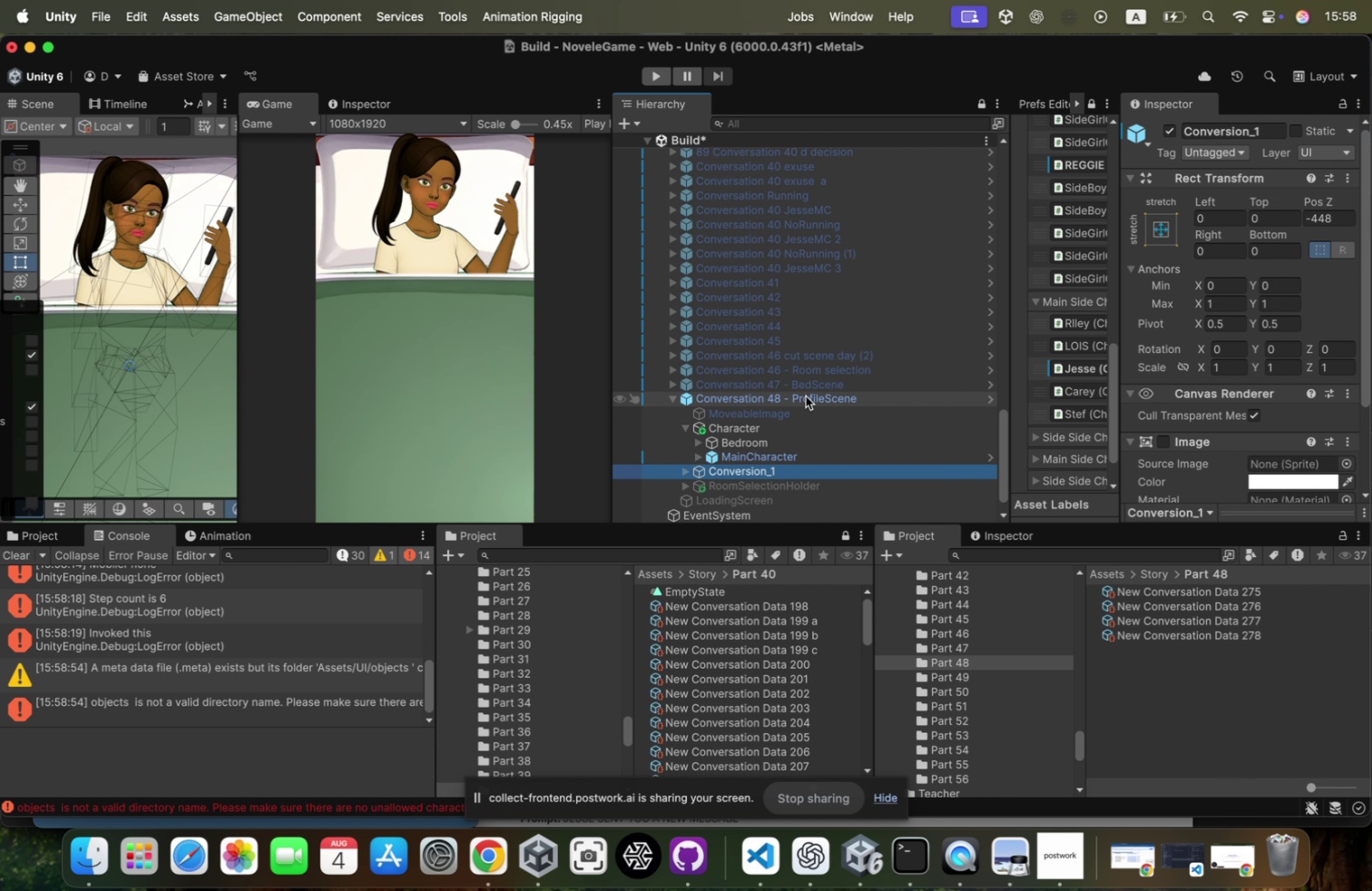 
key(ArrowRight)
 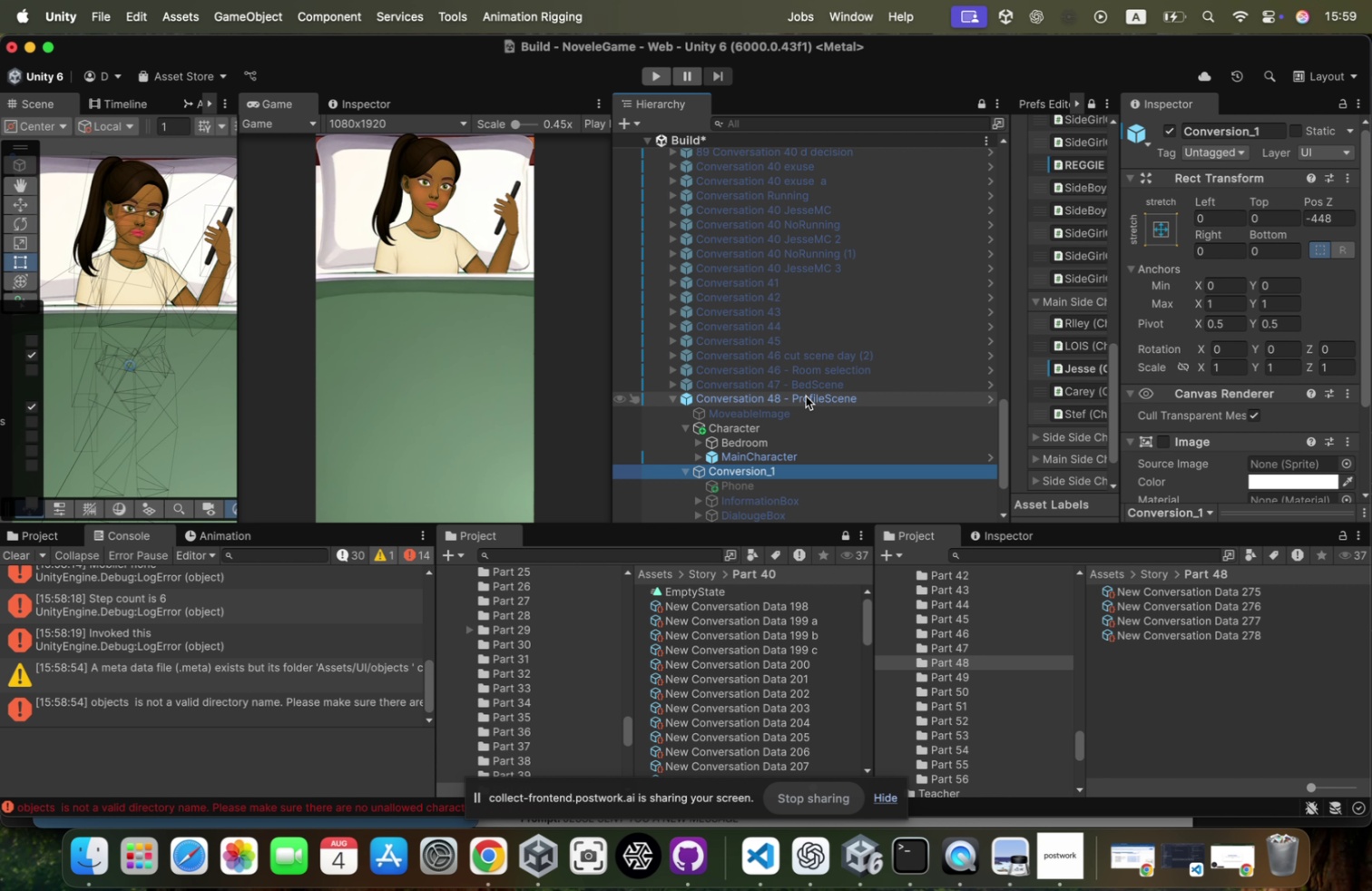 
key(ArrowDown)
 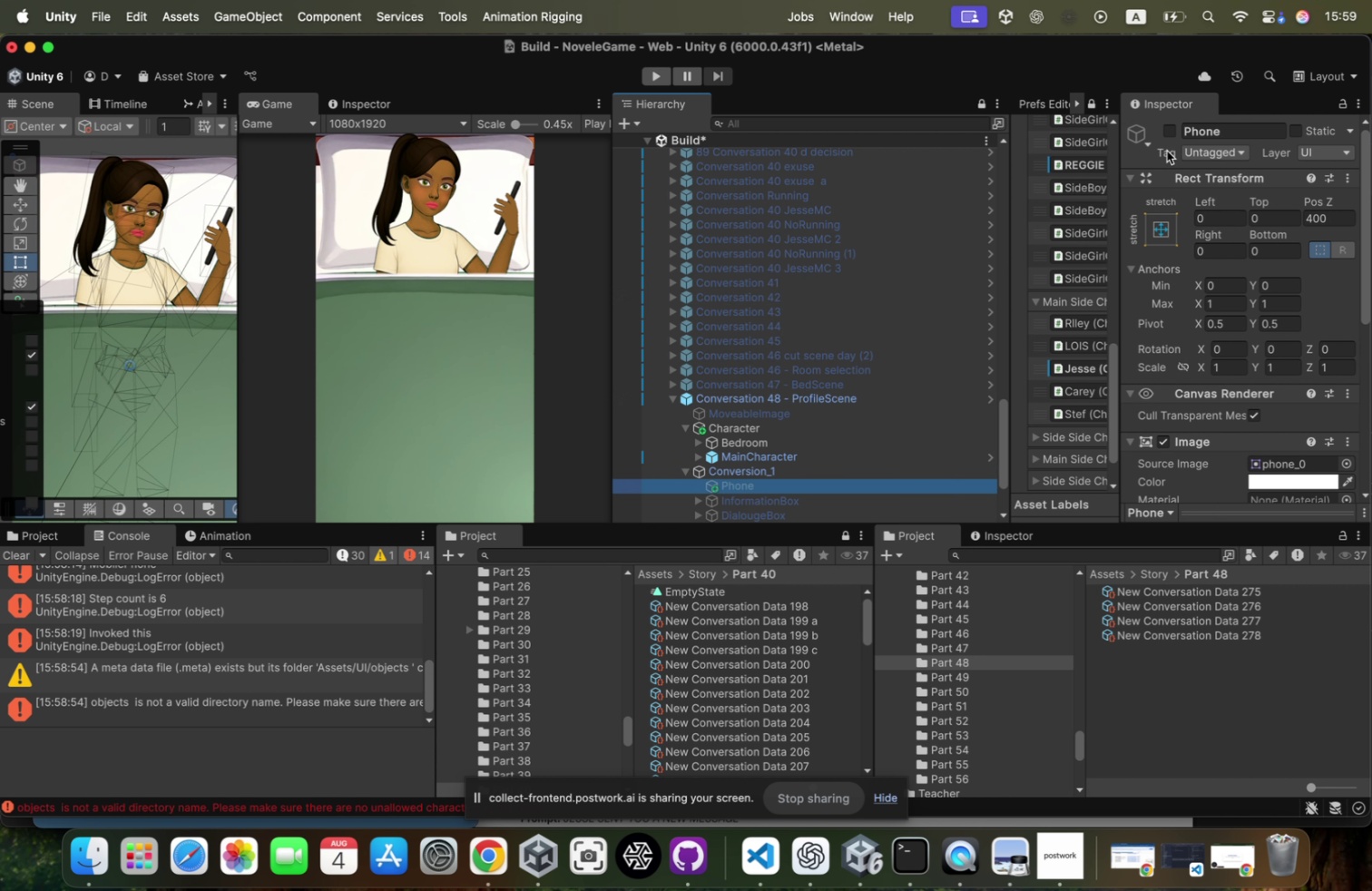 
left_click([1171, 122])
 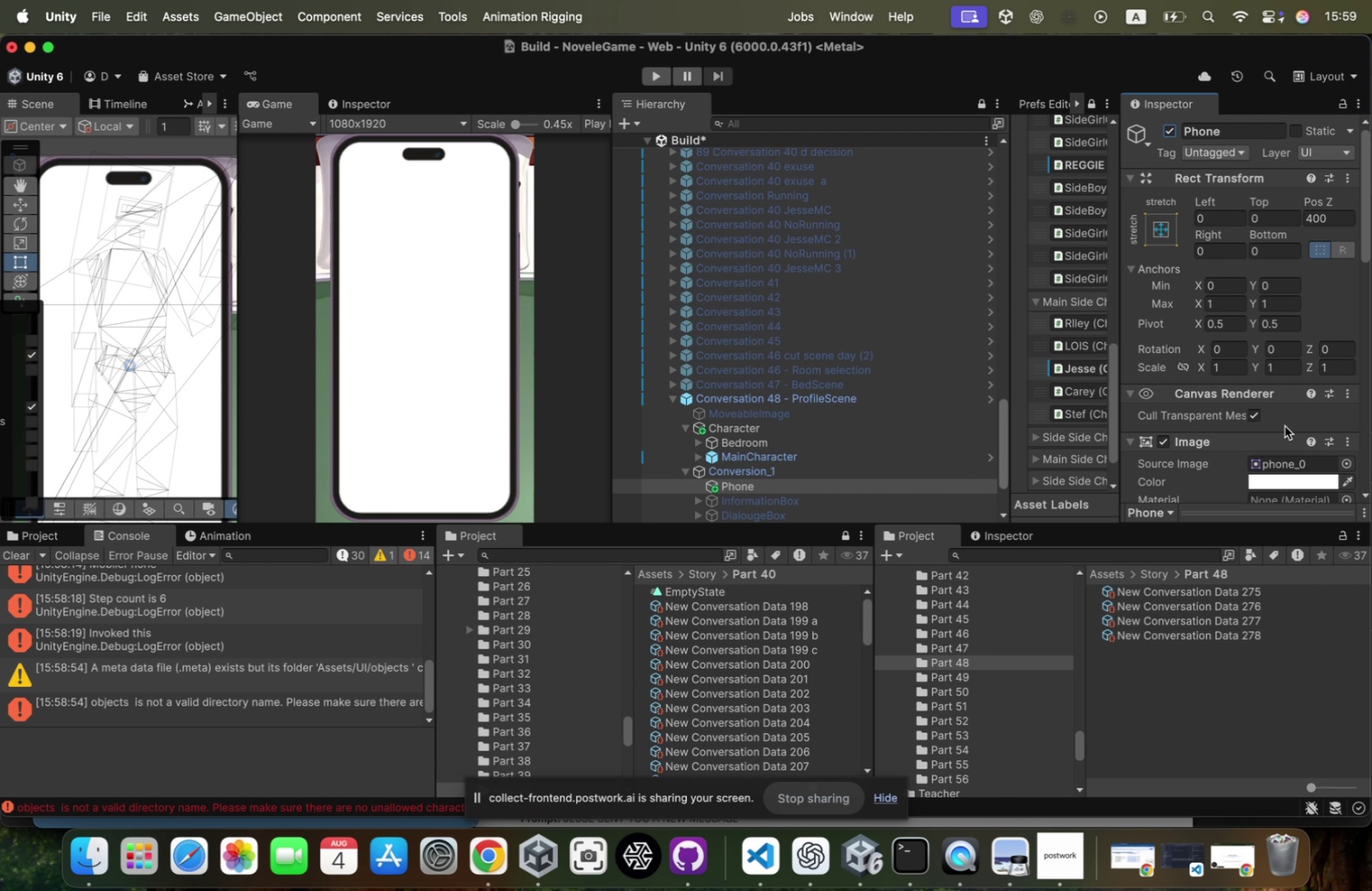 
left_click([1273, 457])
 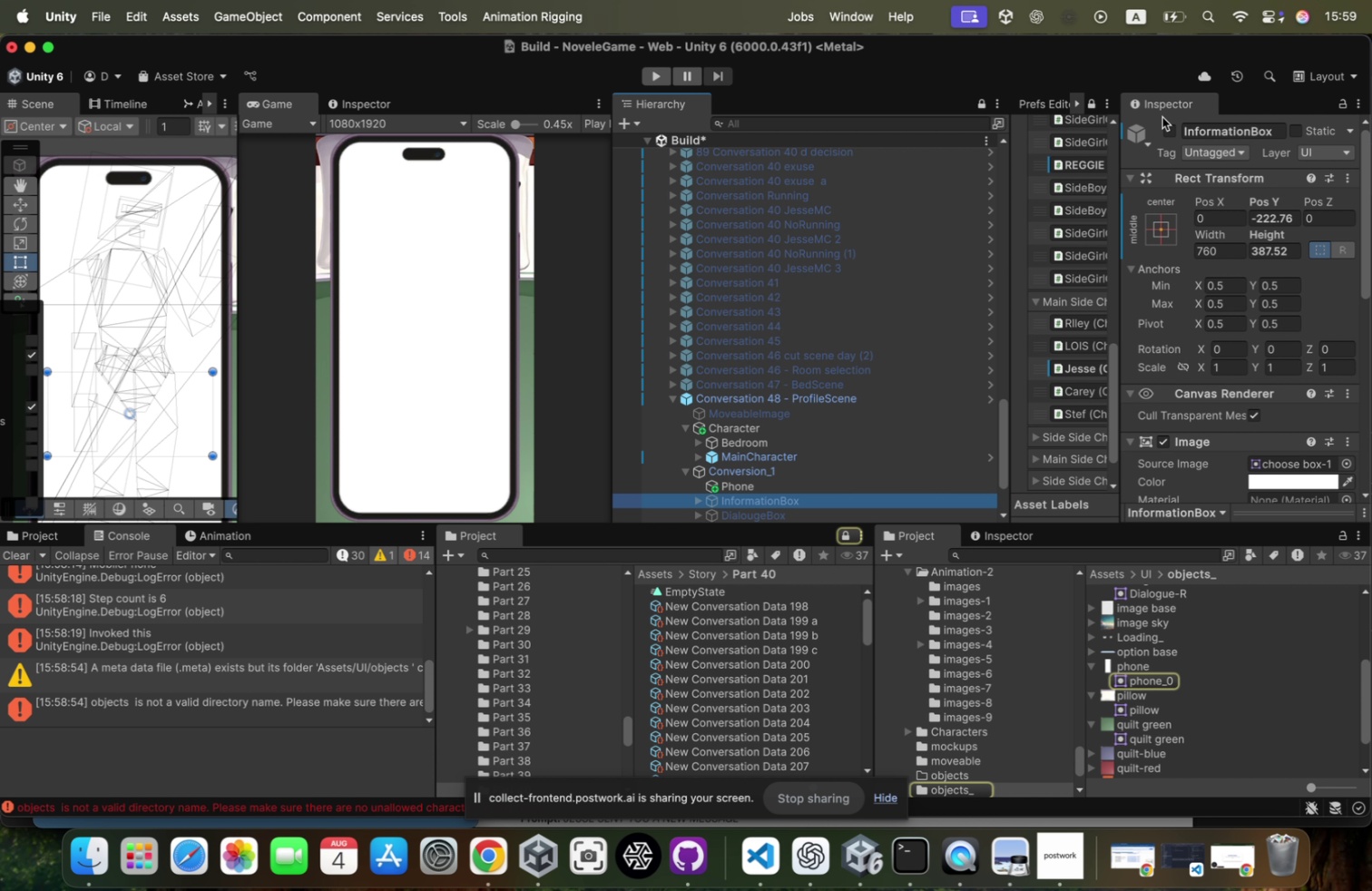 
left_click([1170, 127])
 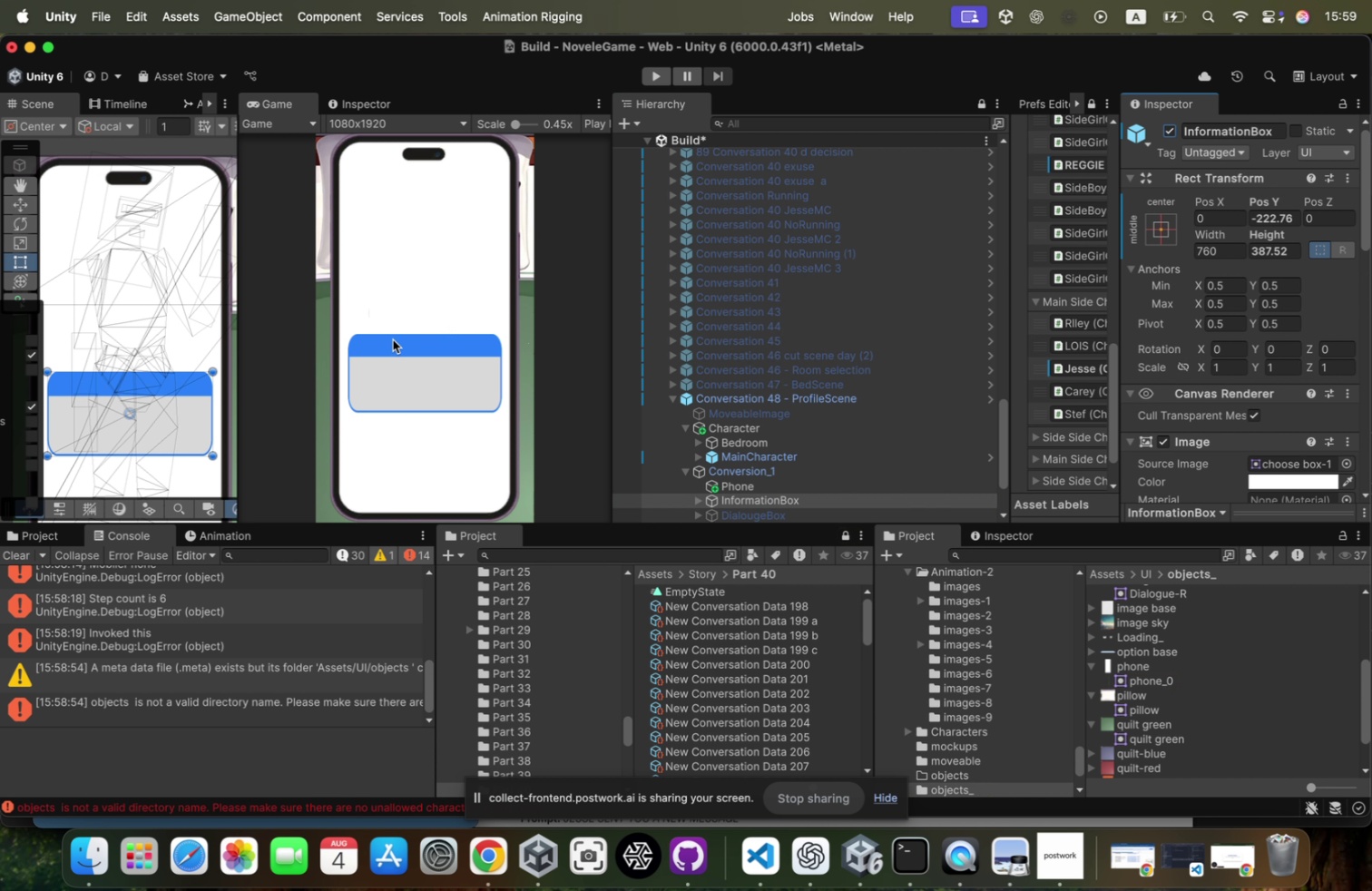 
key(W)
 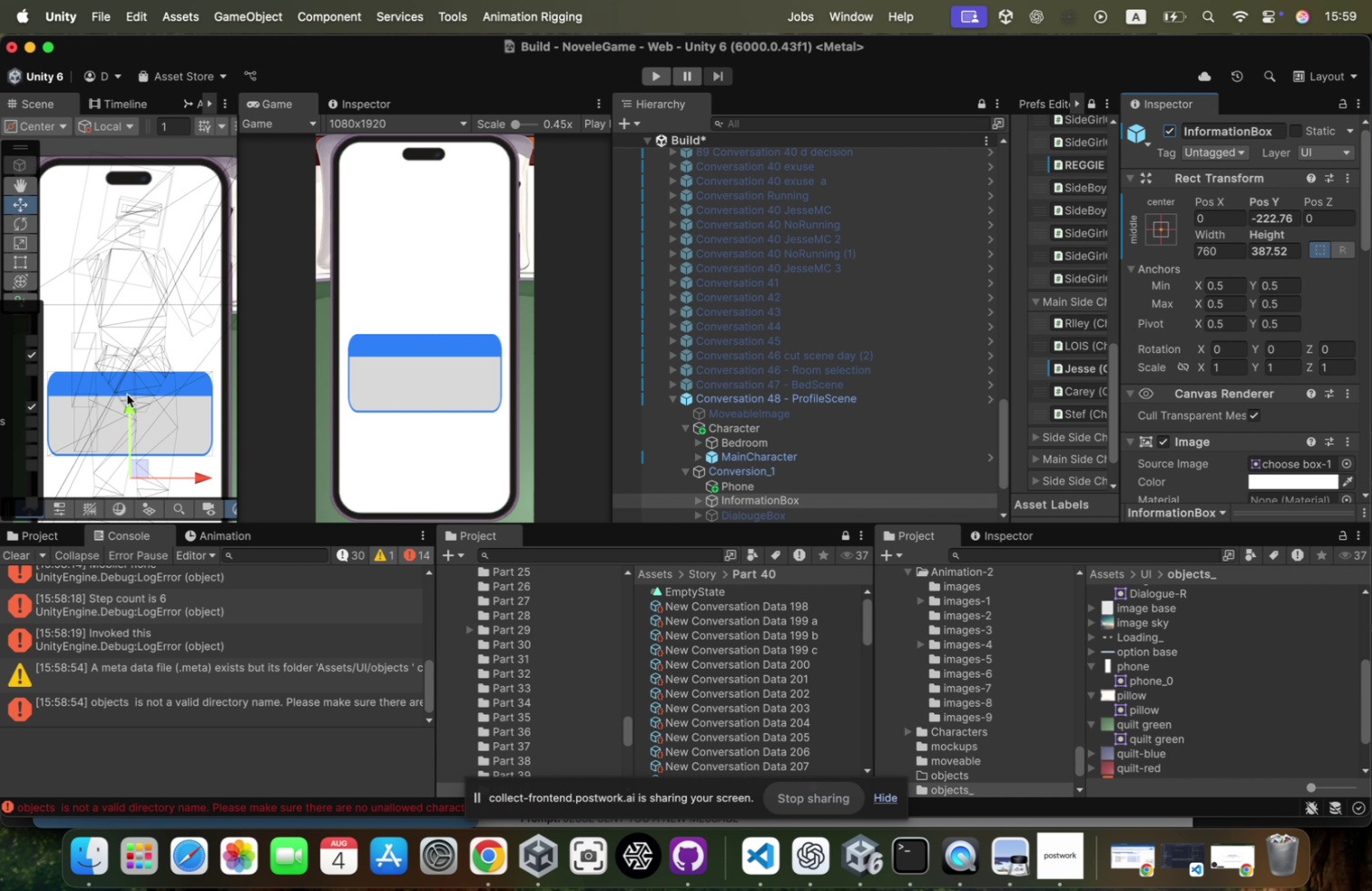 
left_click_drag(start_coordinate=[127, 404], to_coordinate=[134, 328])
 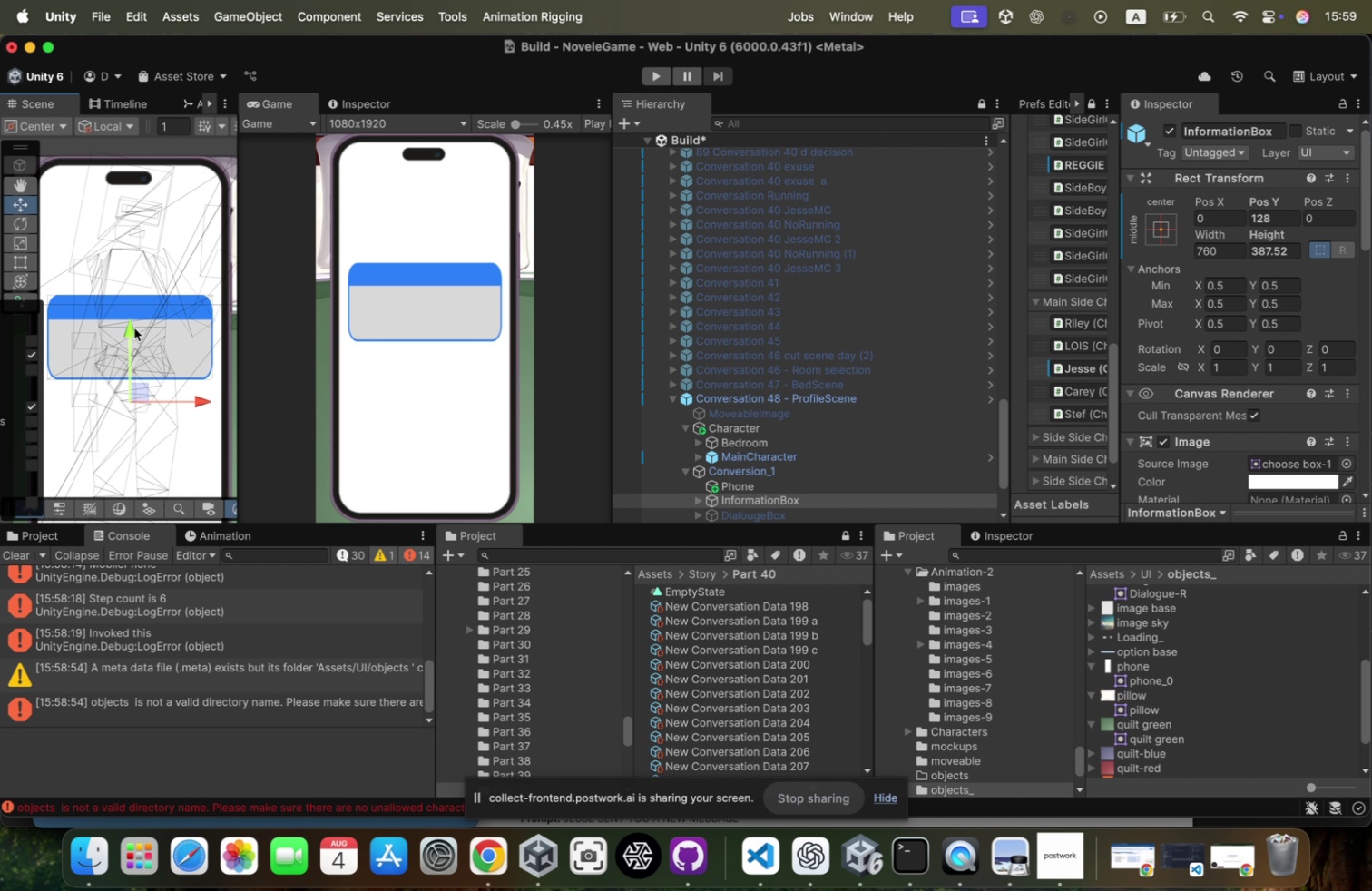 
key(Meta+CommandLeft)
 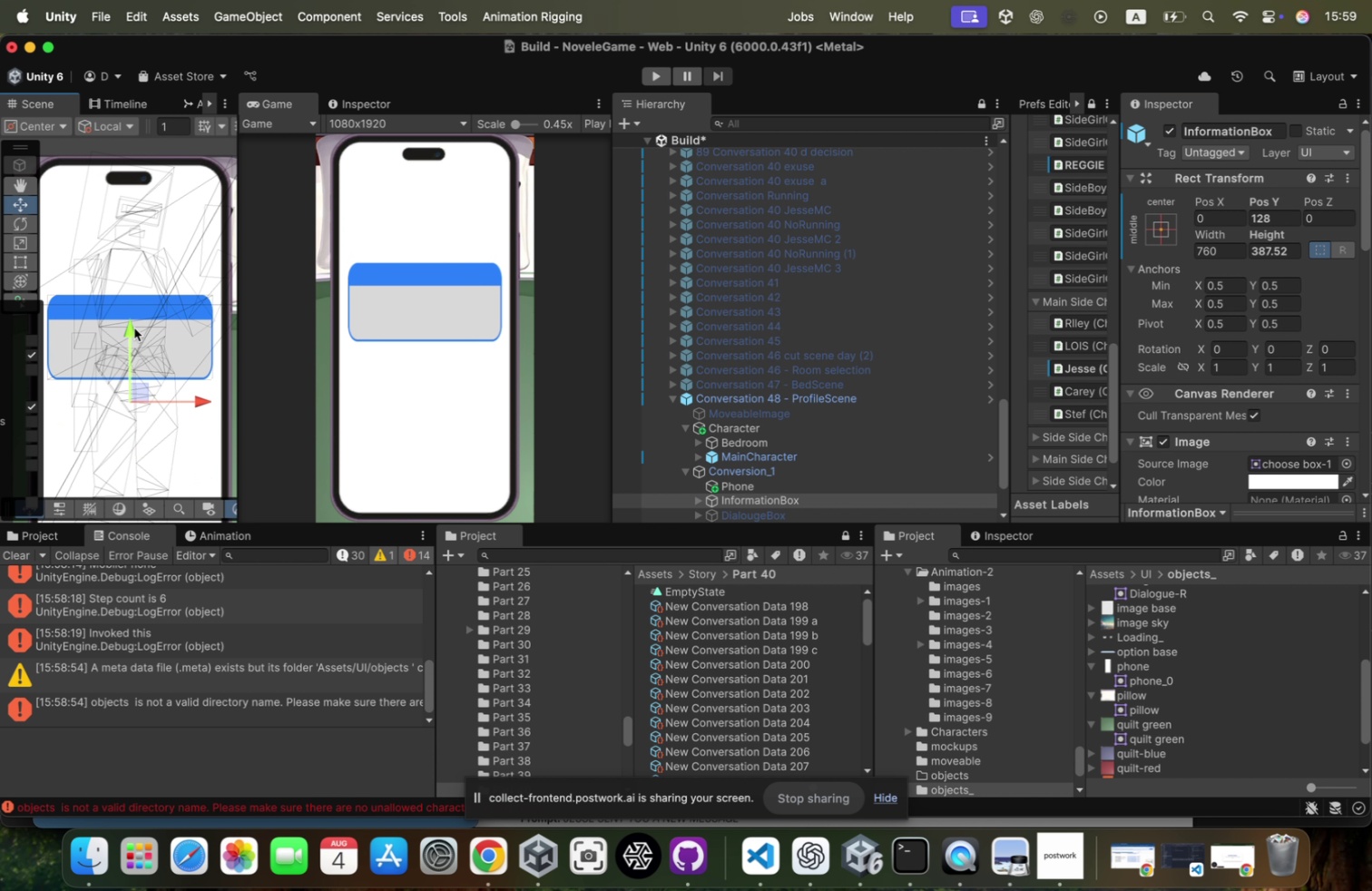 
key(Meta+Tab)
 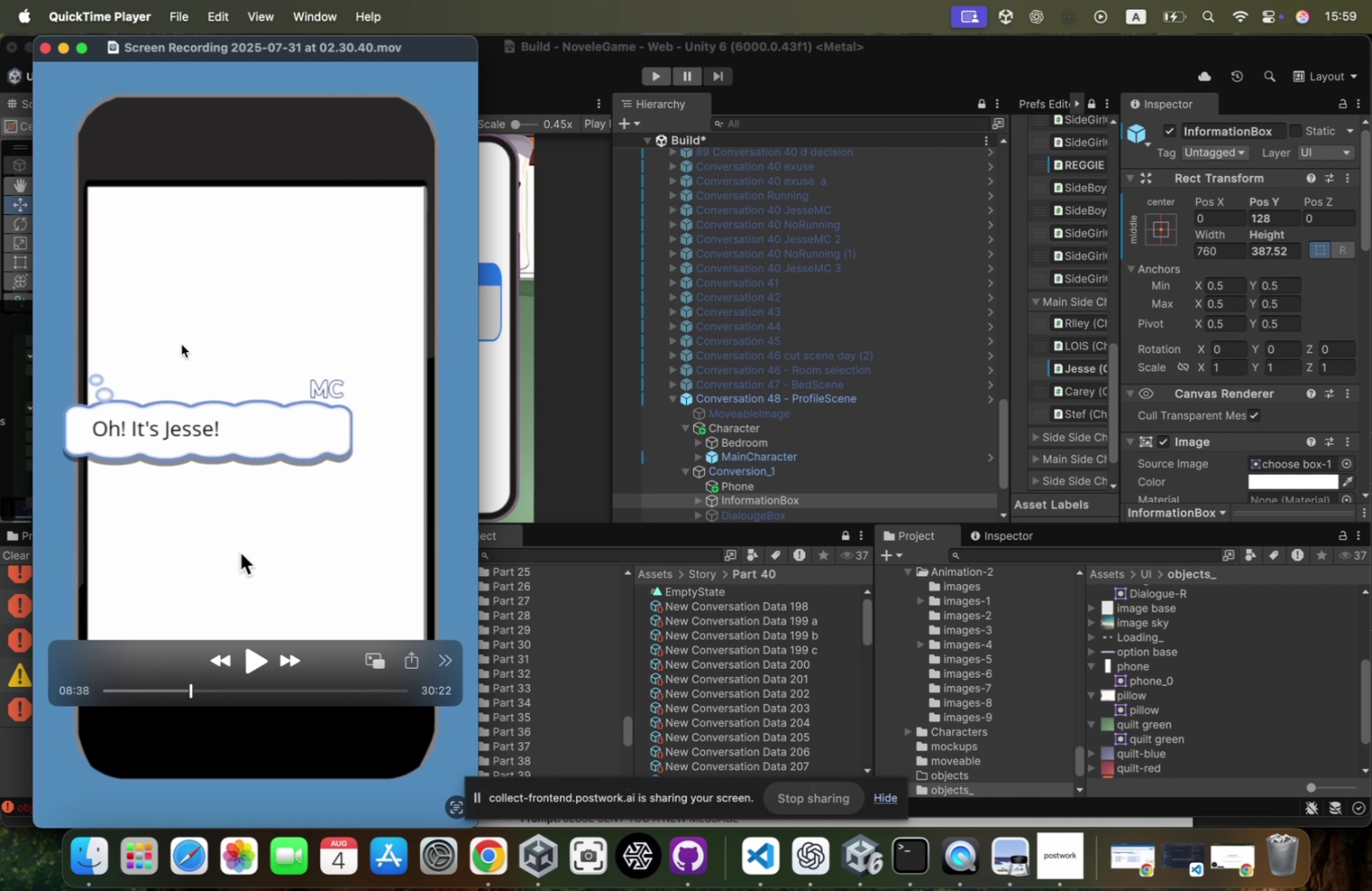 
key(Meta+CommandLeft)
 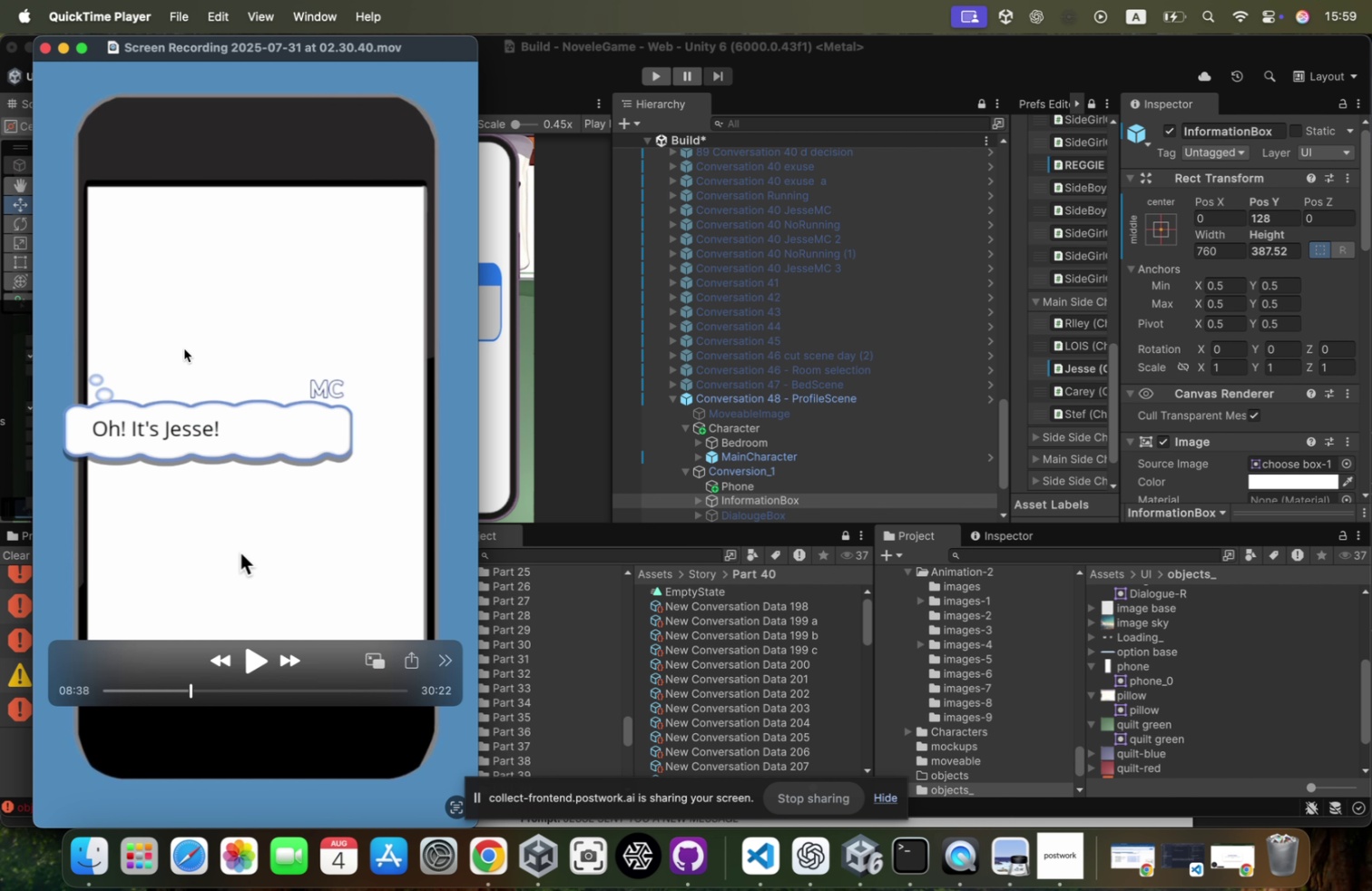 
hold_key(key=Tab, duration=0.43)
 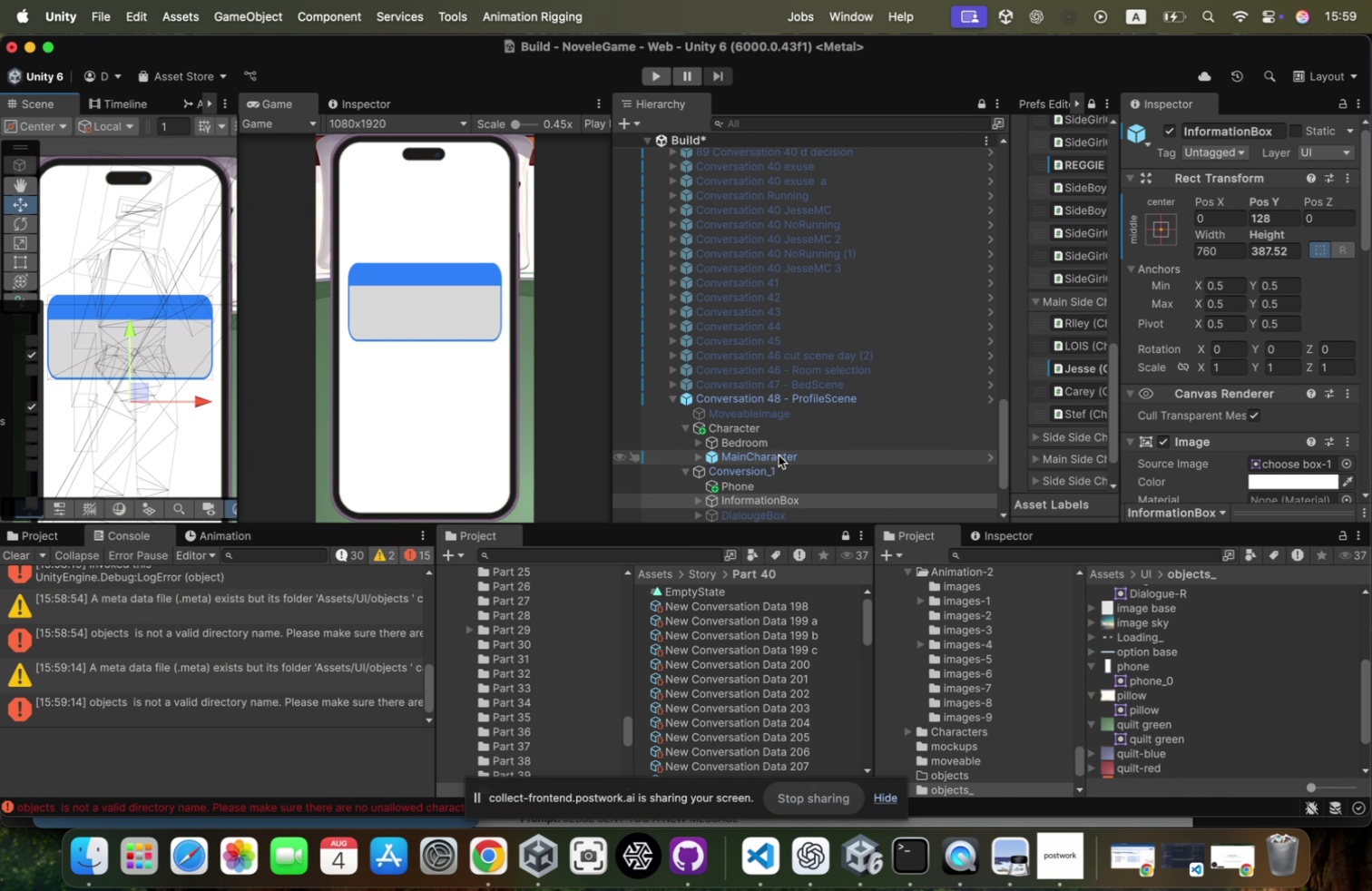 
scroll: coordinate [796, 443], scroll_direction: down, amount: 6.0
 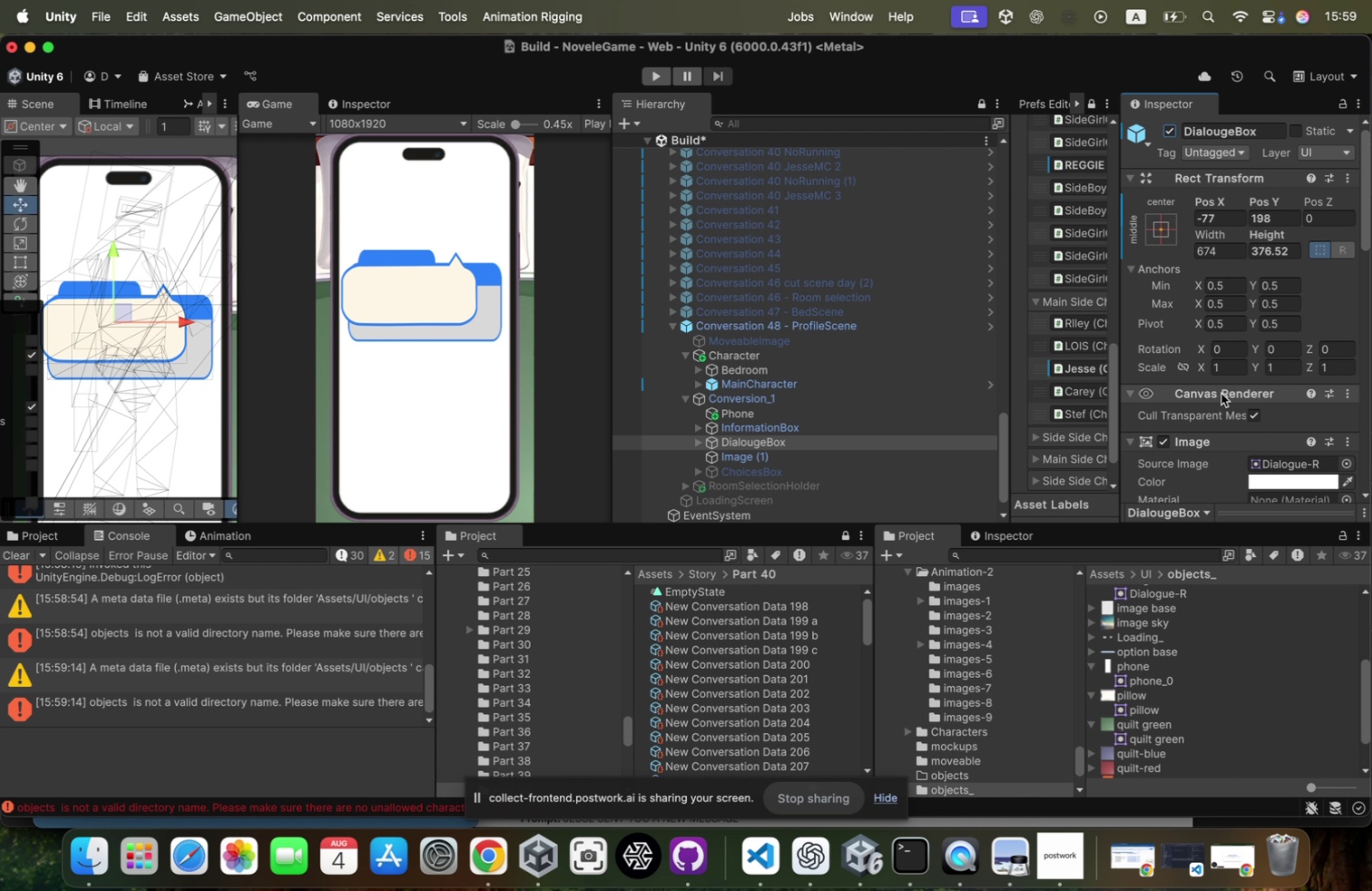 
wait(5.53)
 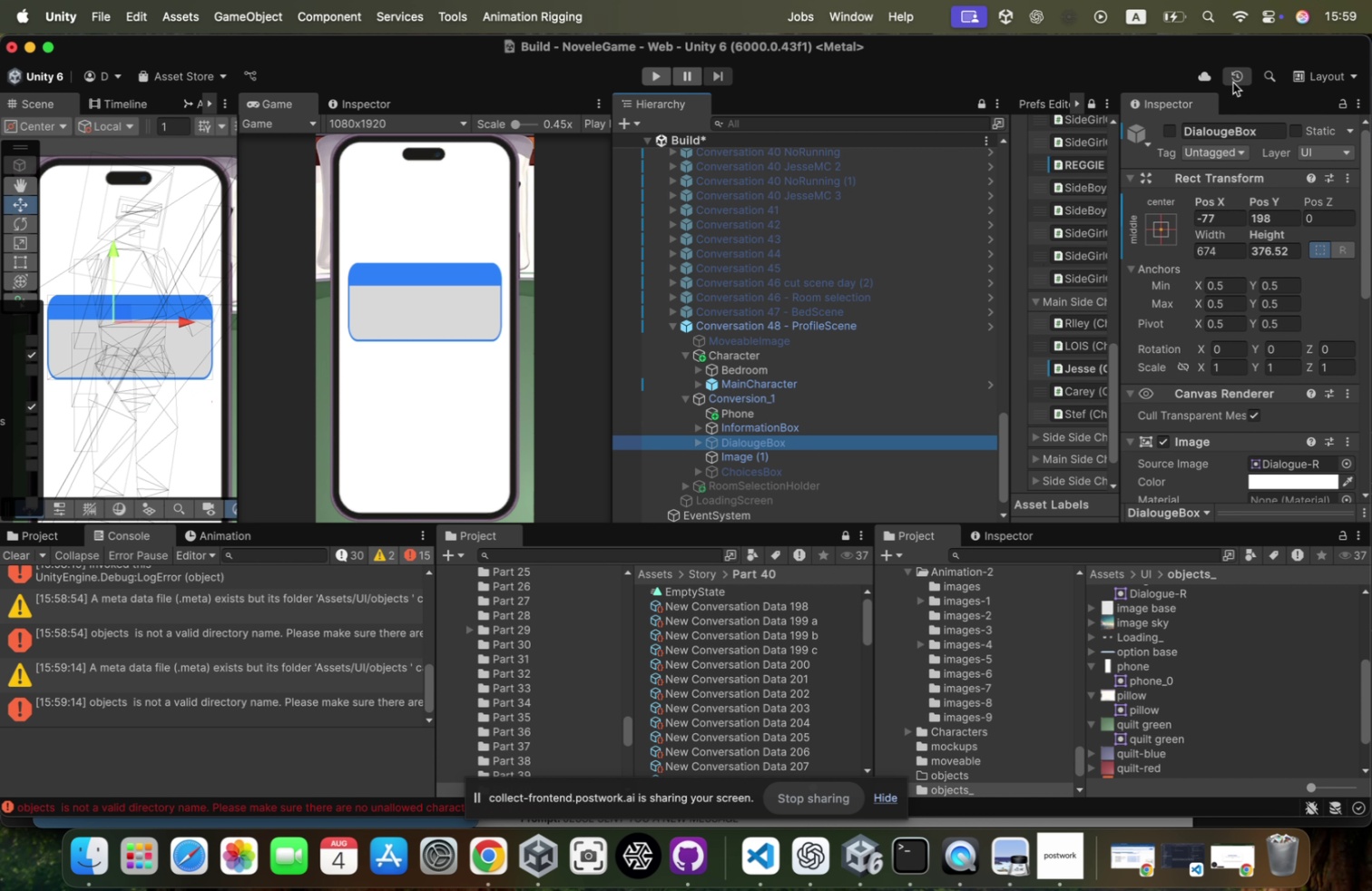 
left_click([1348, 463])
 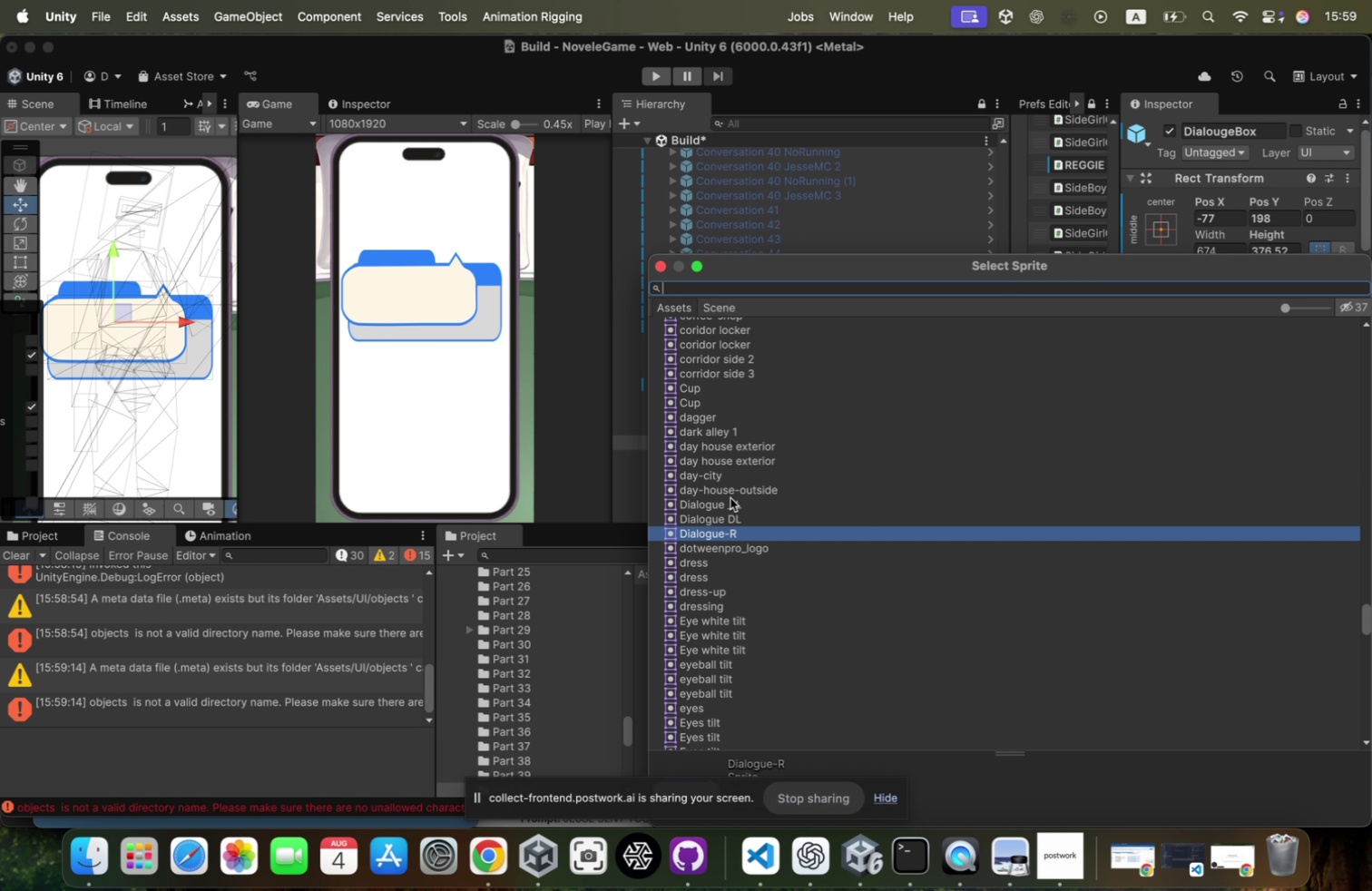 
double_click([731, 498])
 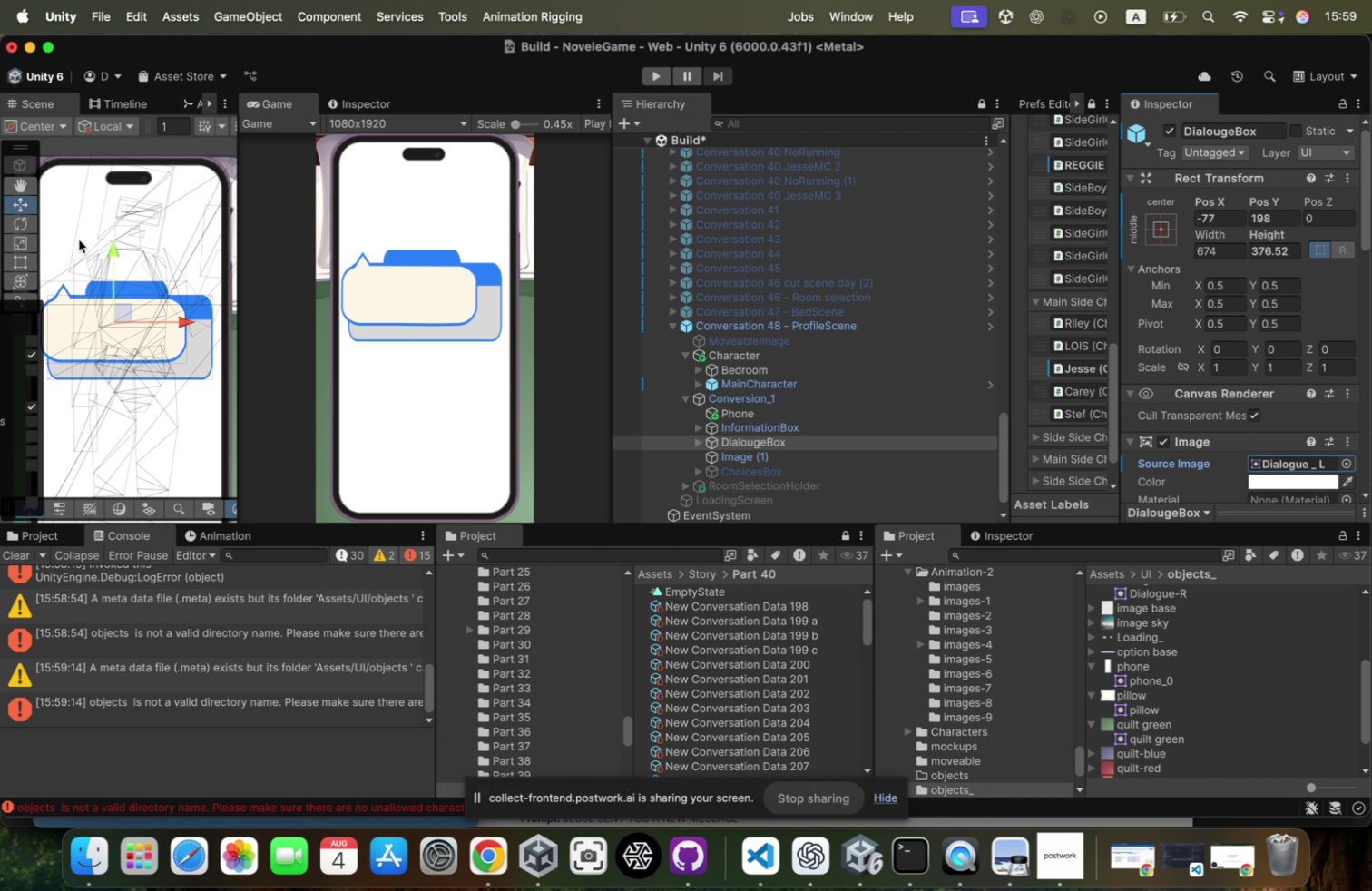 
left_click_drag(start_coordinate=[115, 252], to_coordinate=[104, 348])
 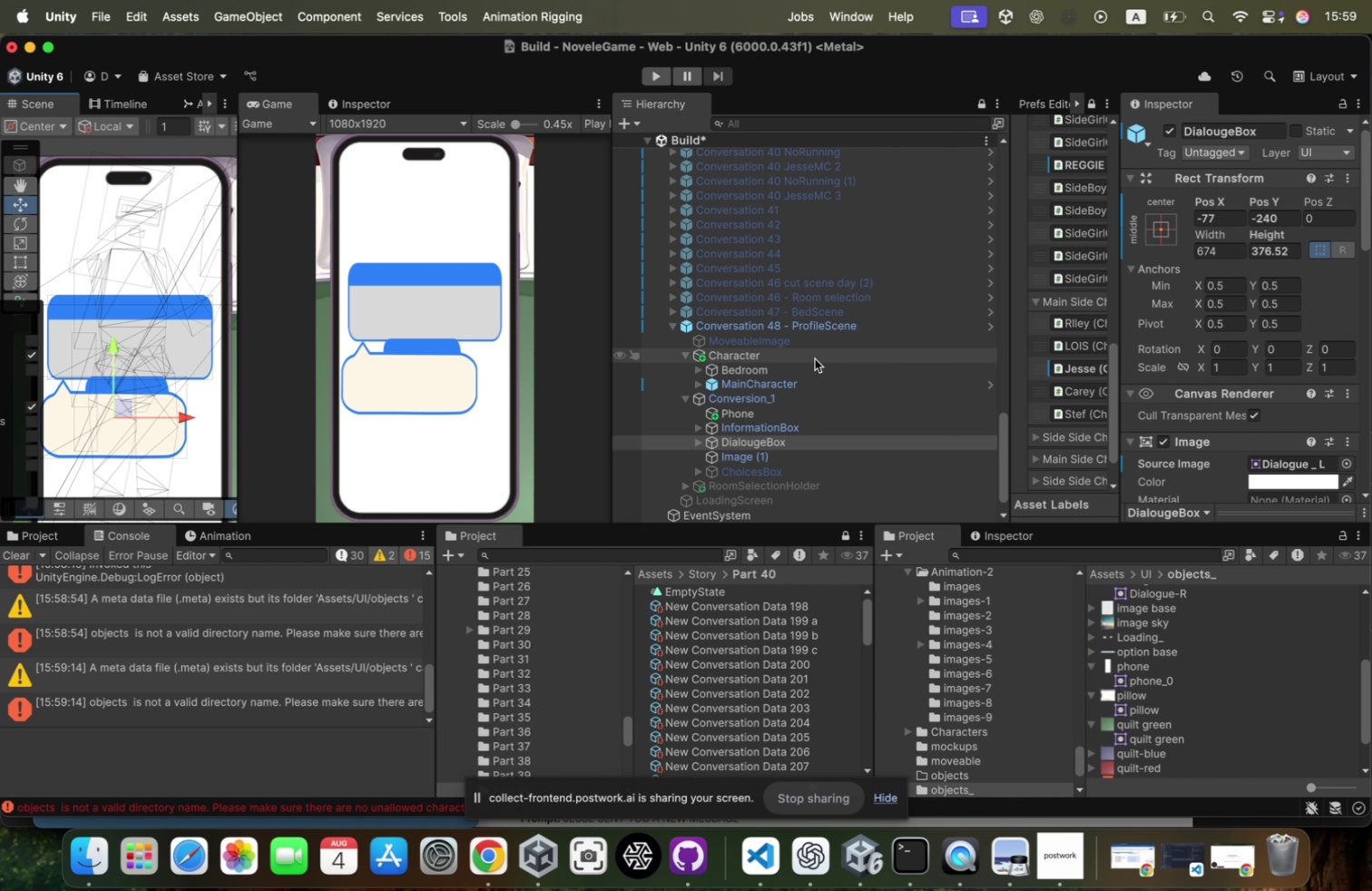 
key(ArrowLeft)
 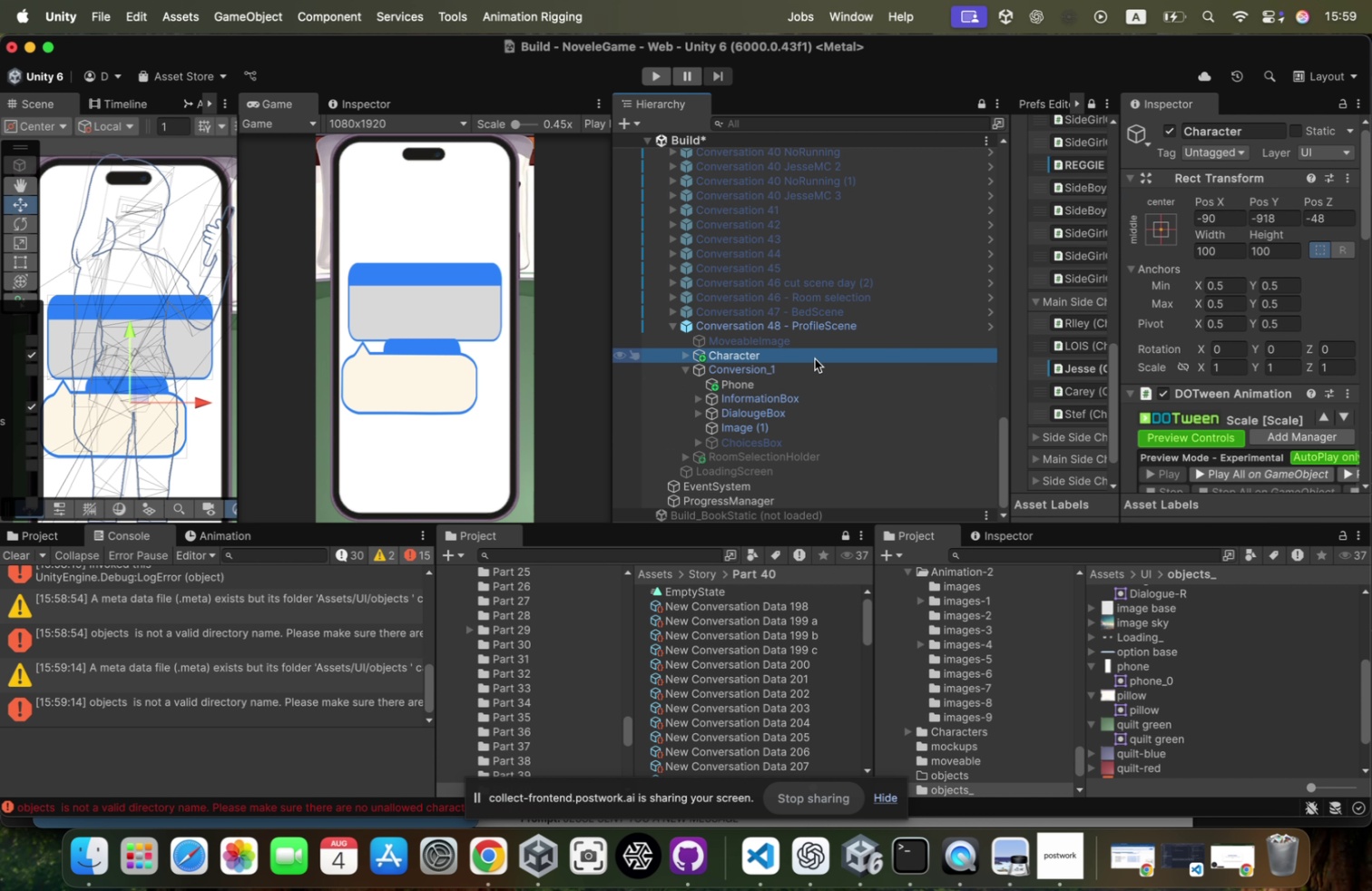 
key(ArrowUp)
 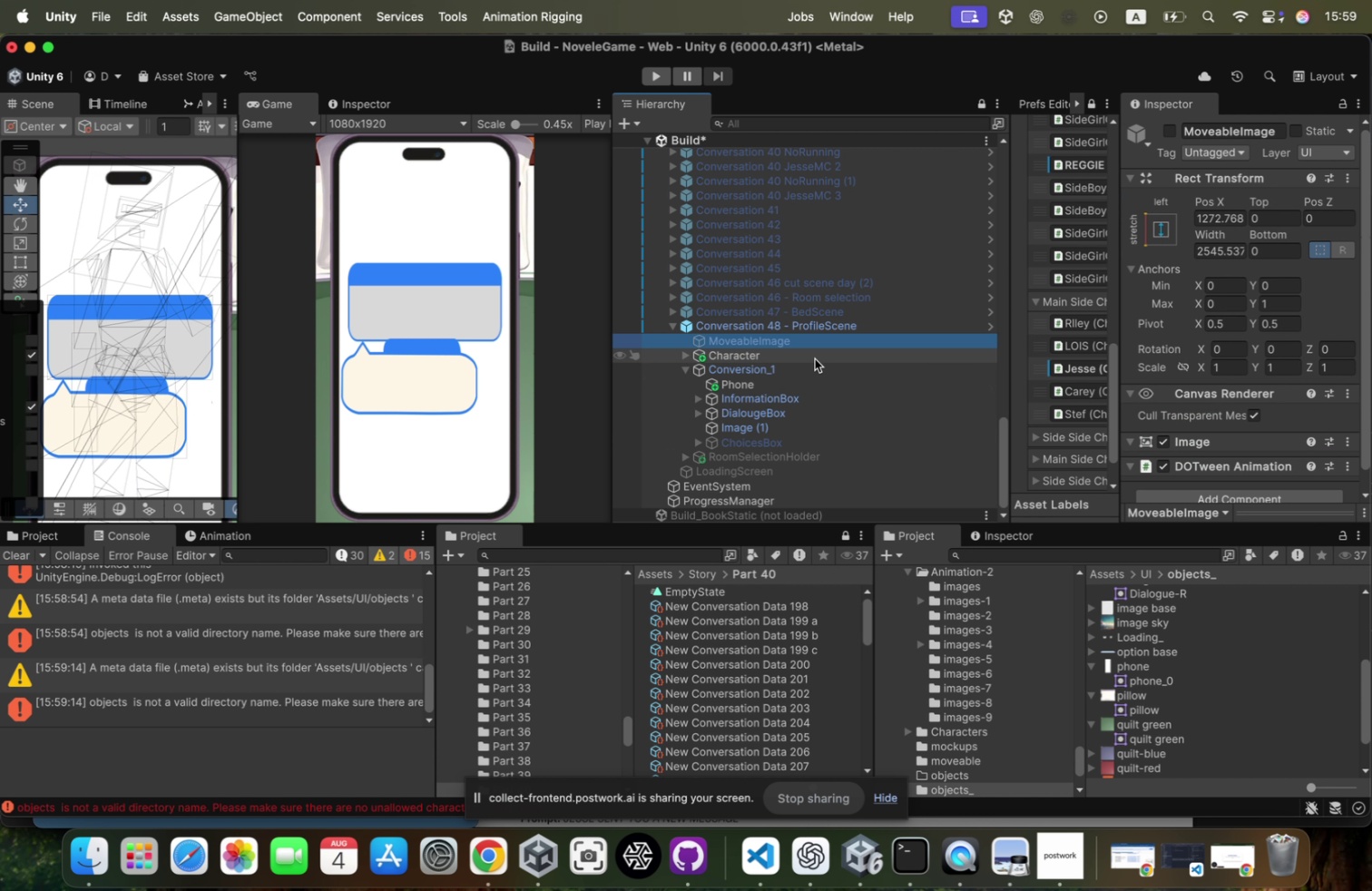 
key(ArrowUp)
 